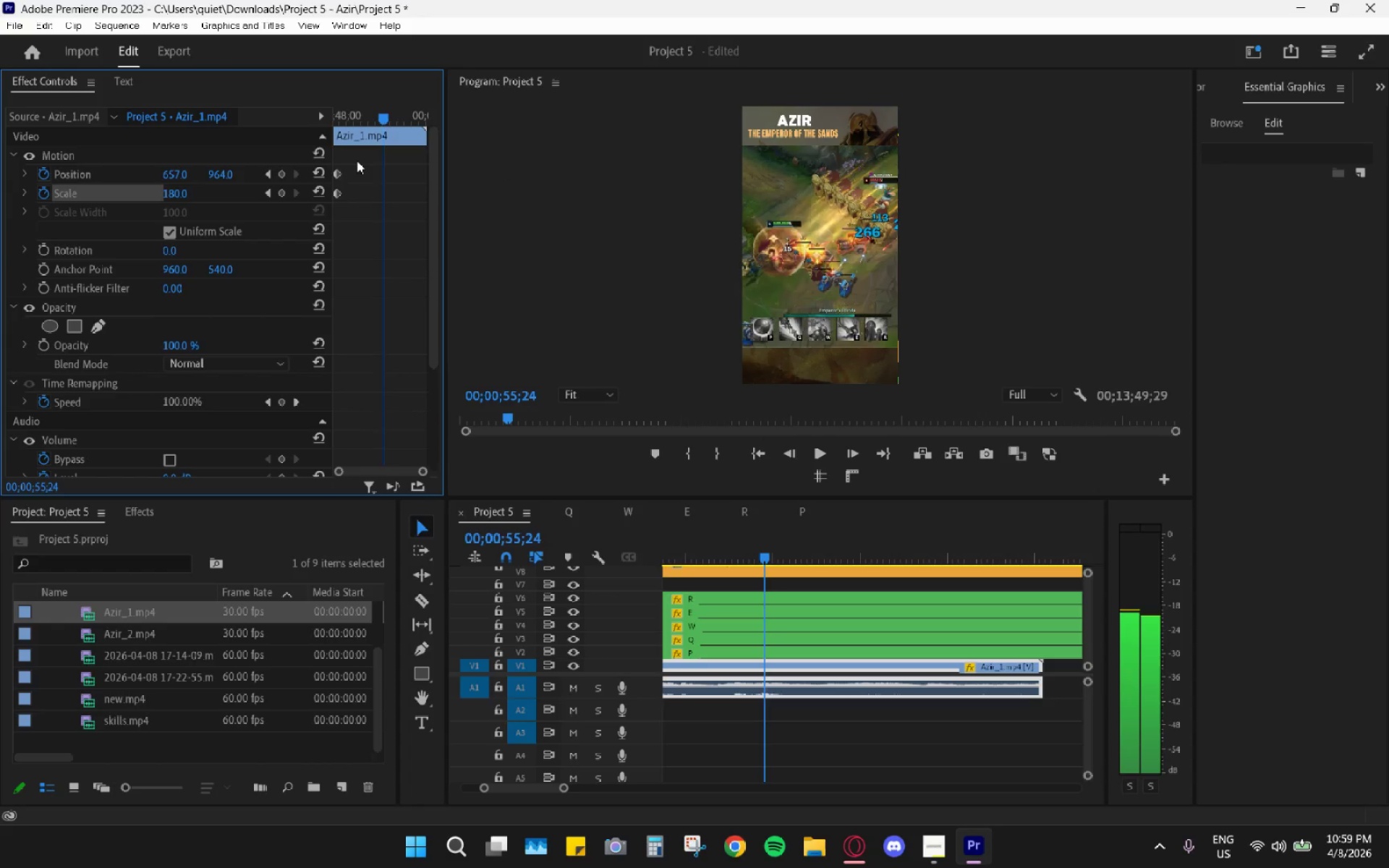 
key(ArrowRight)
 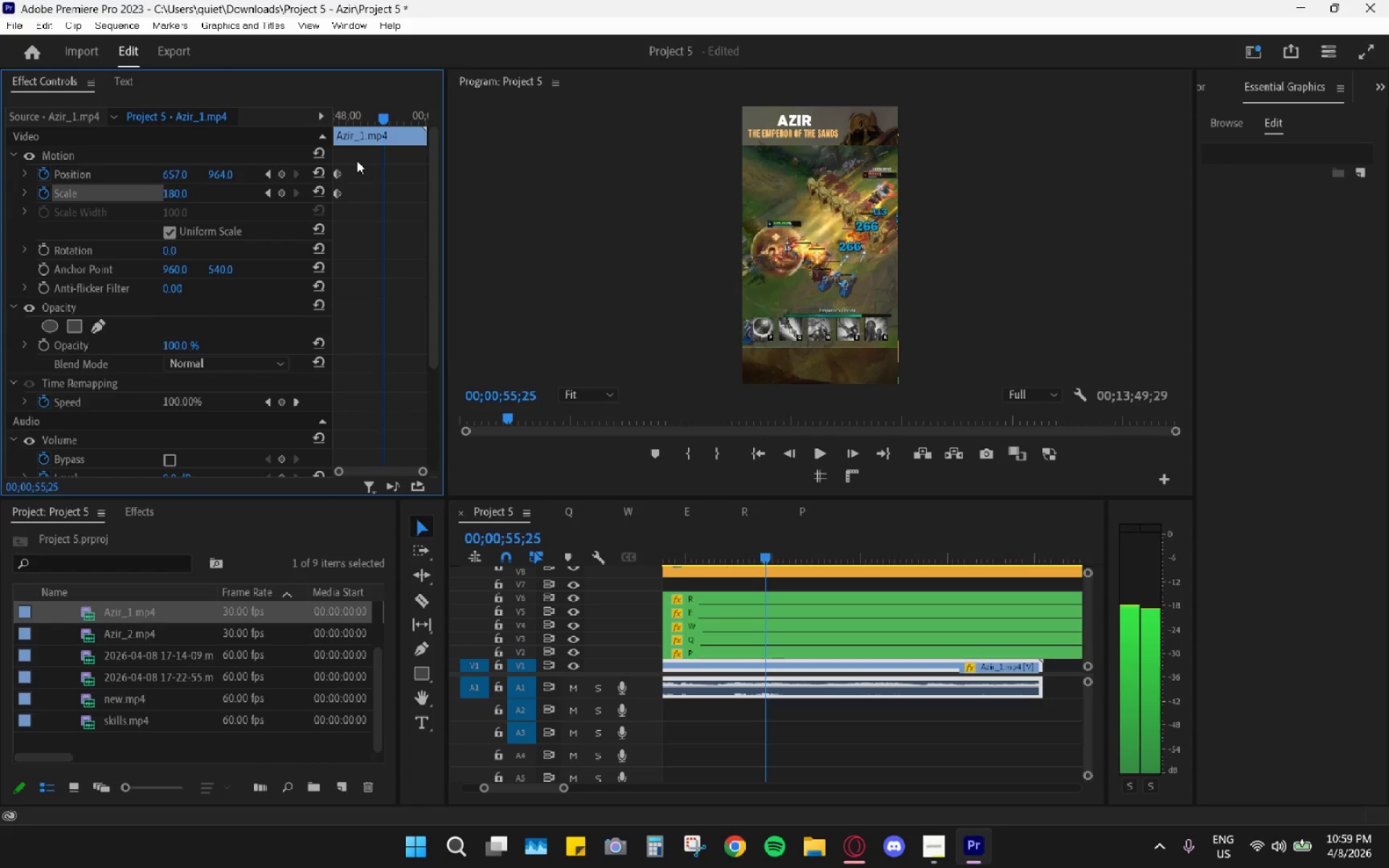 
key(ArrowRight)
 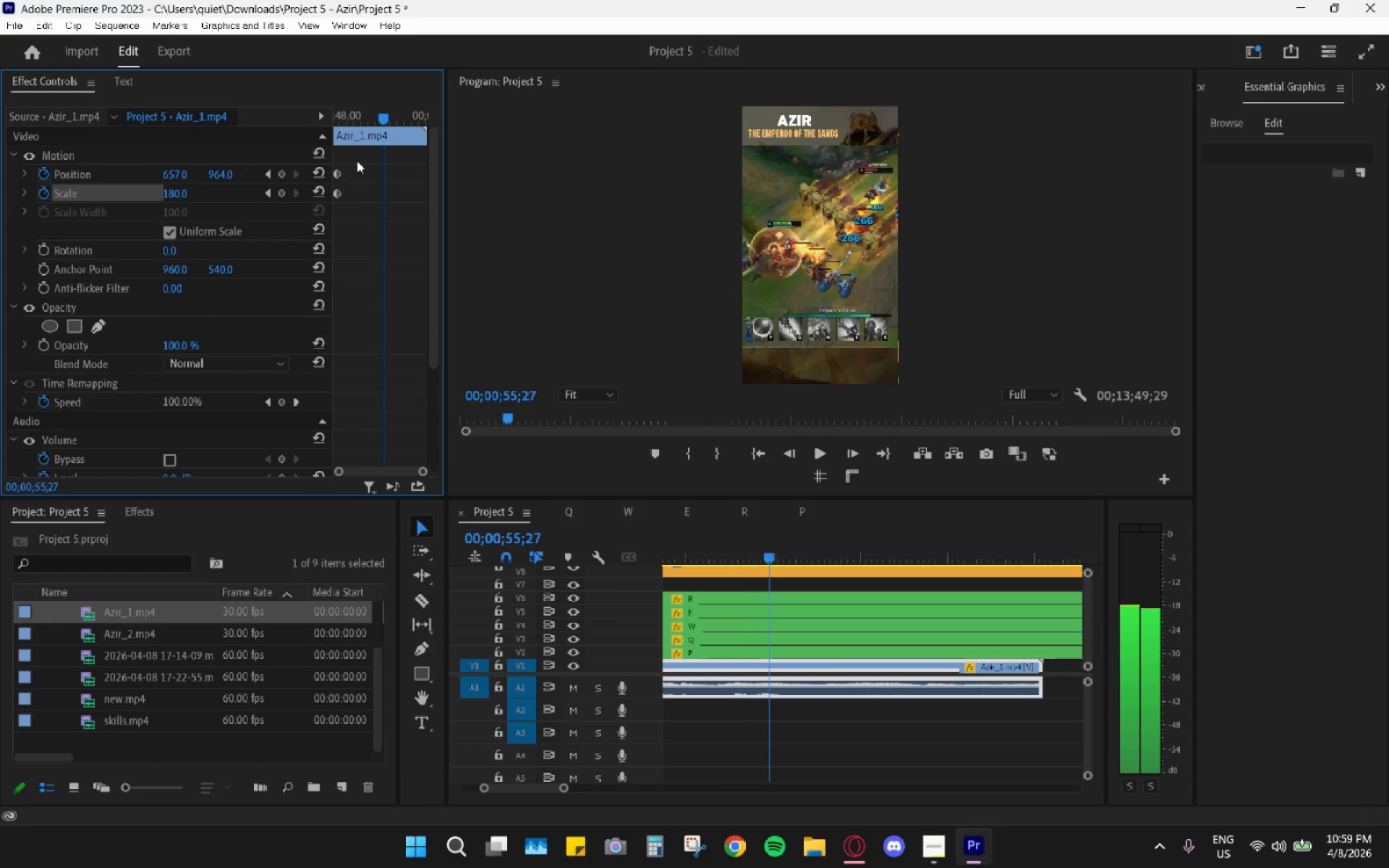 
key(ArrowRight)
 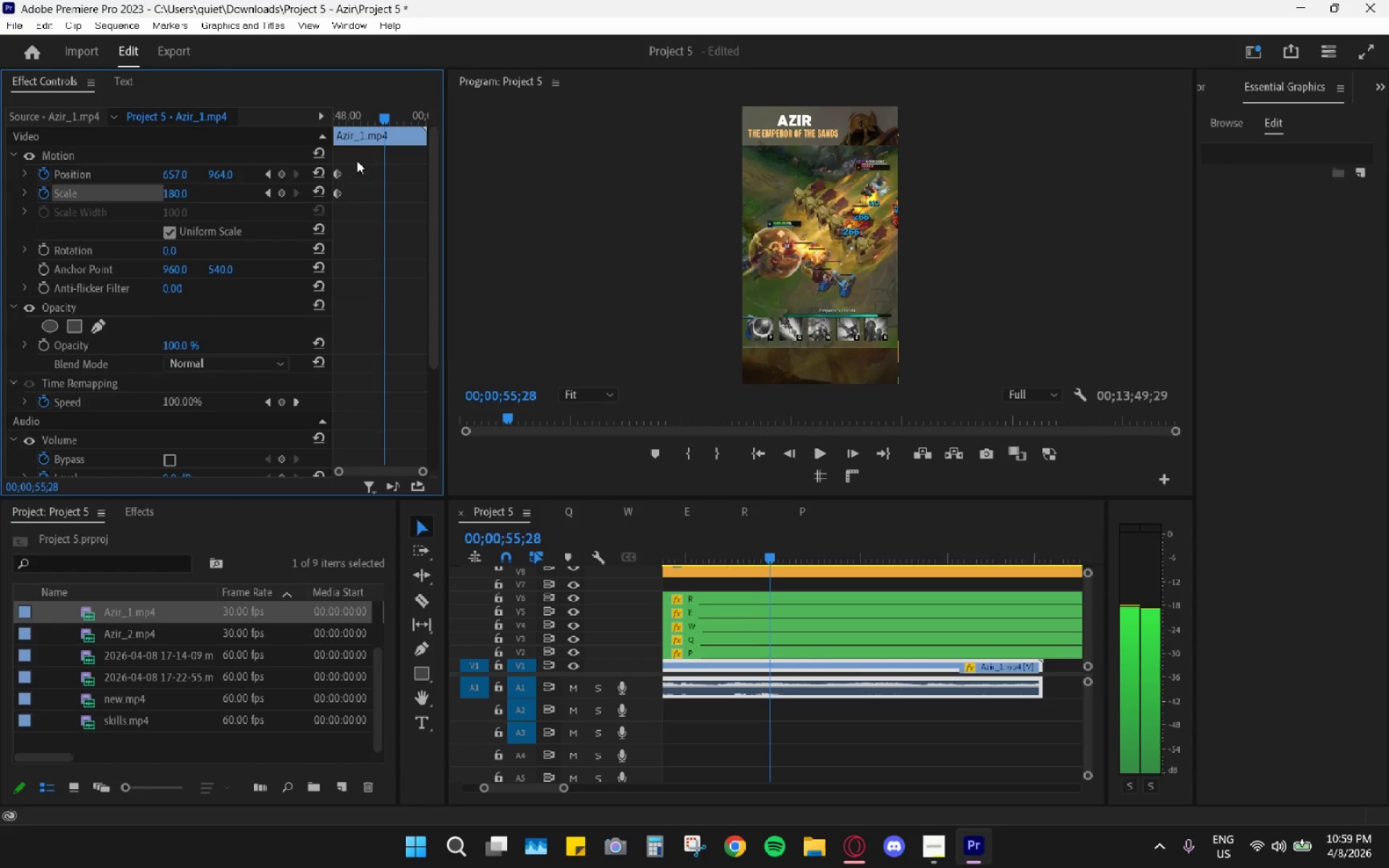 
key(ArrowRight)
 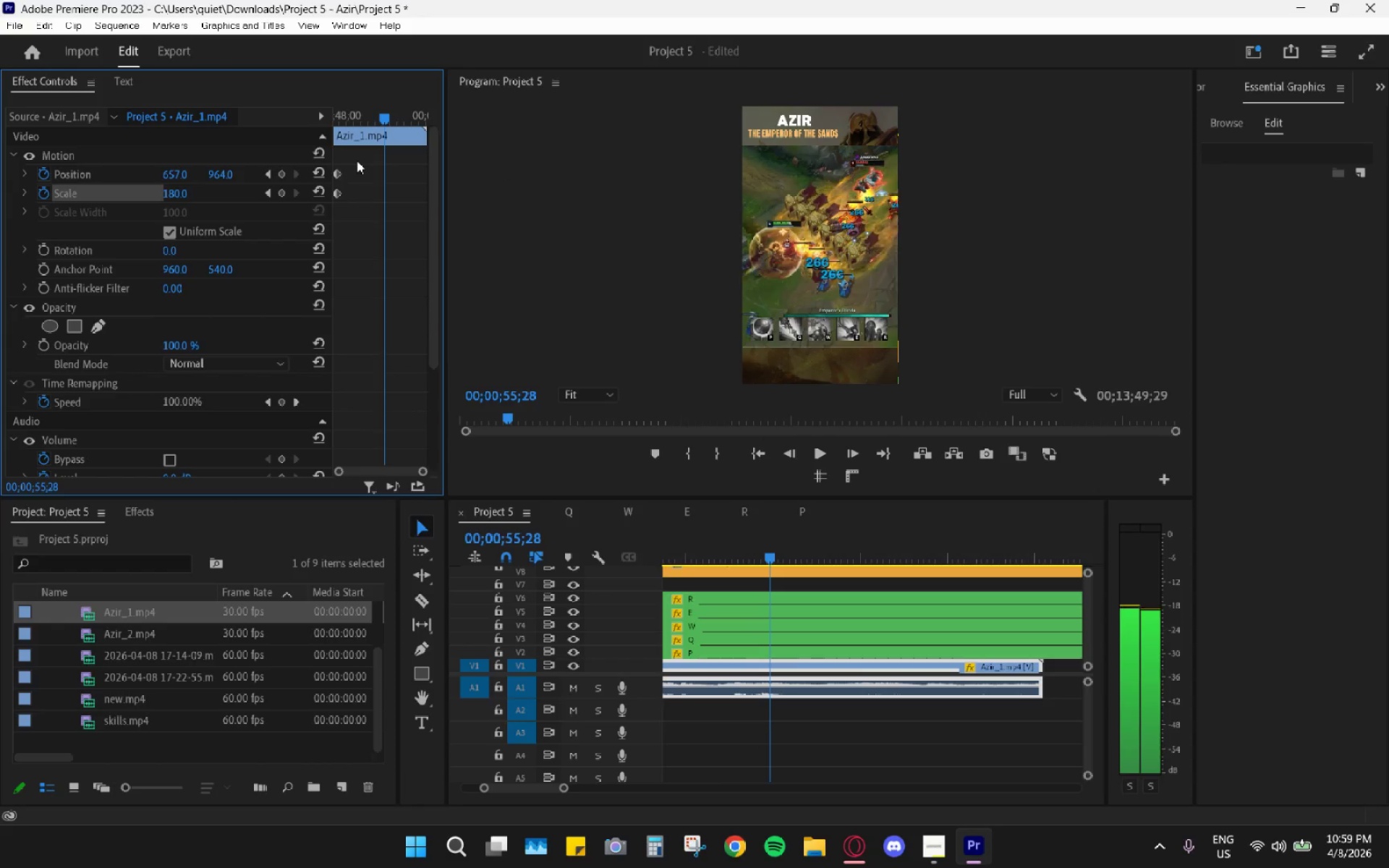 
key(ArrowRight)
 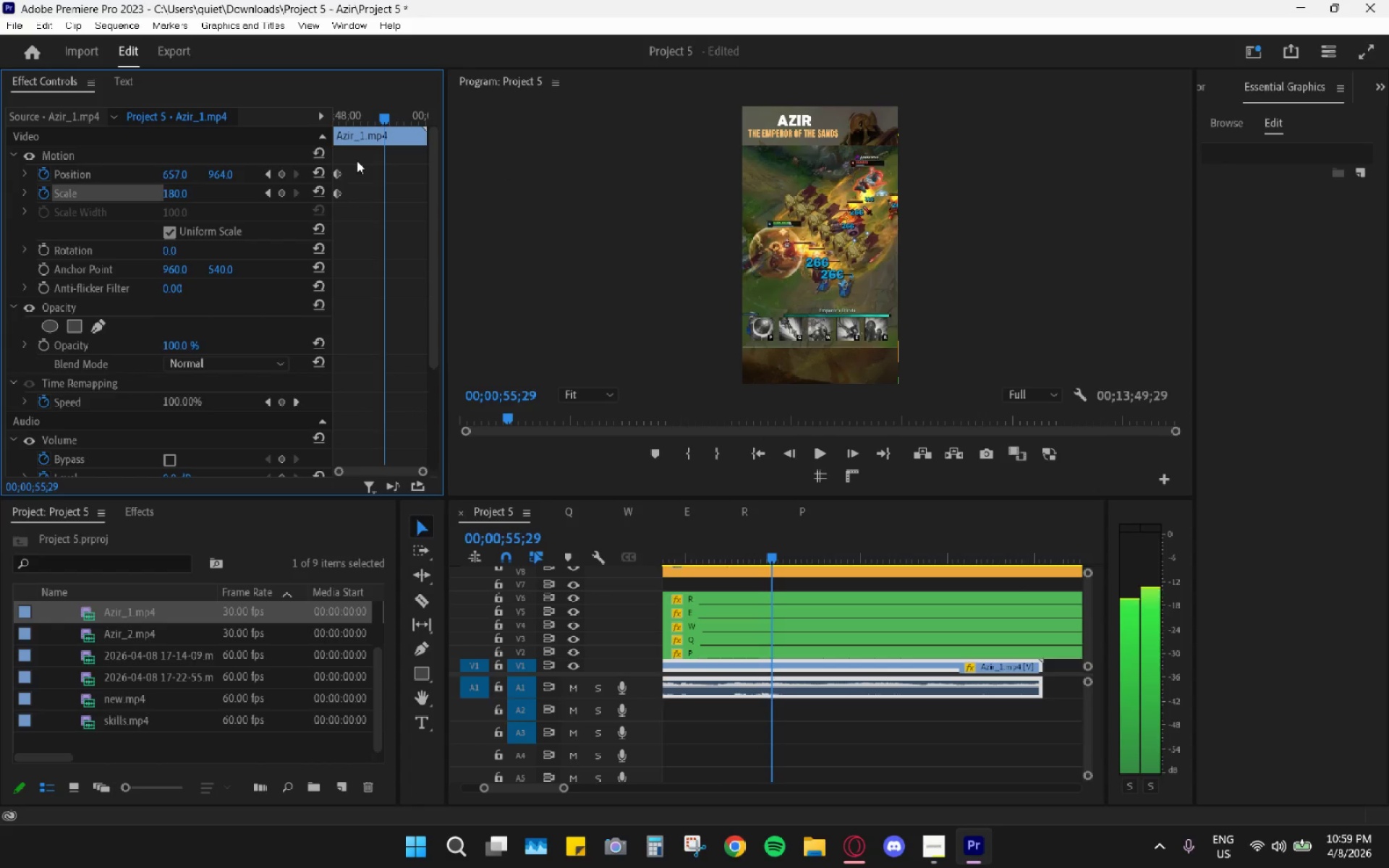 
key(ArrowRight)
 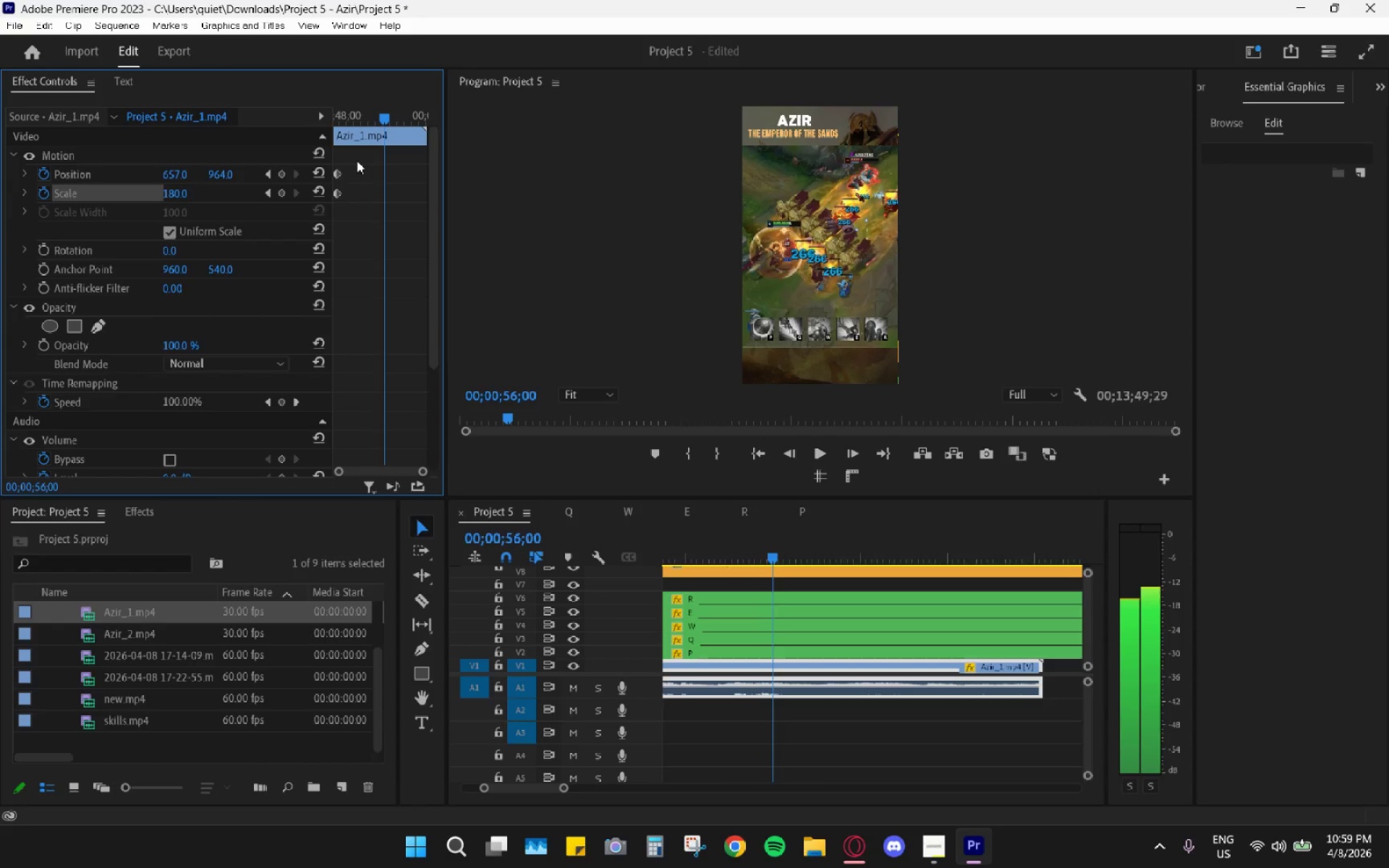 
key(ArrowRight)
 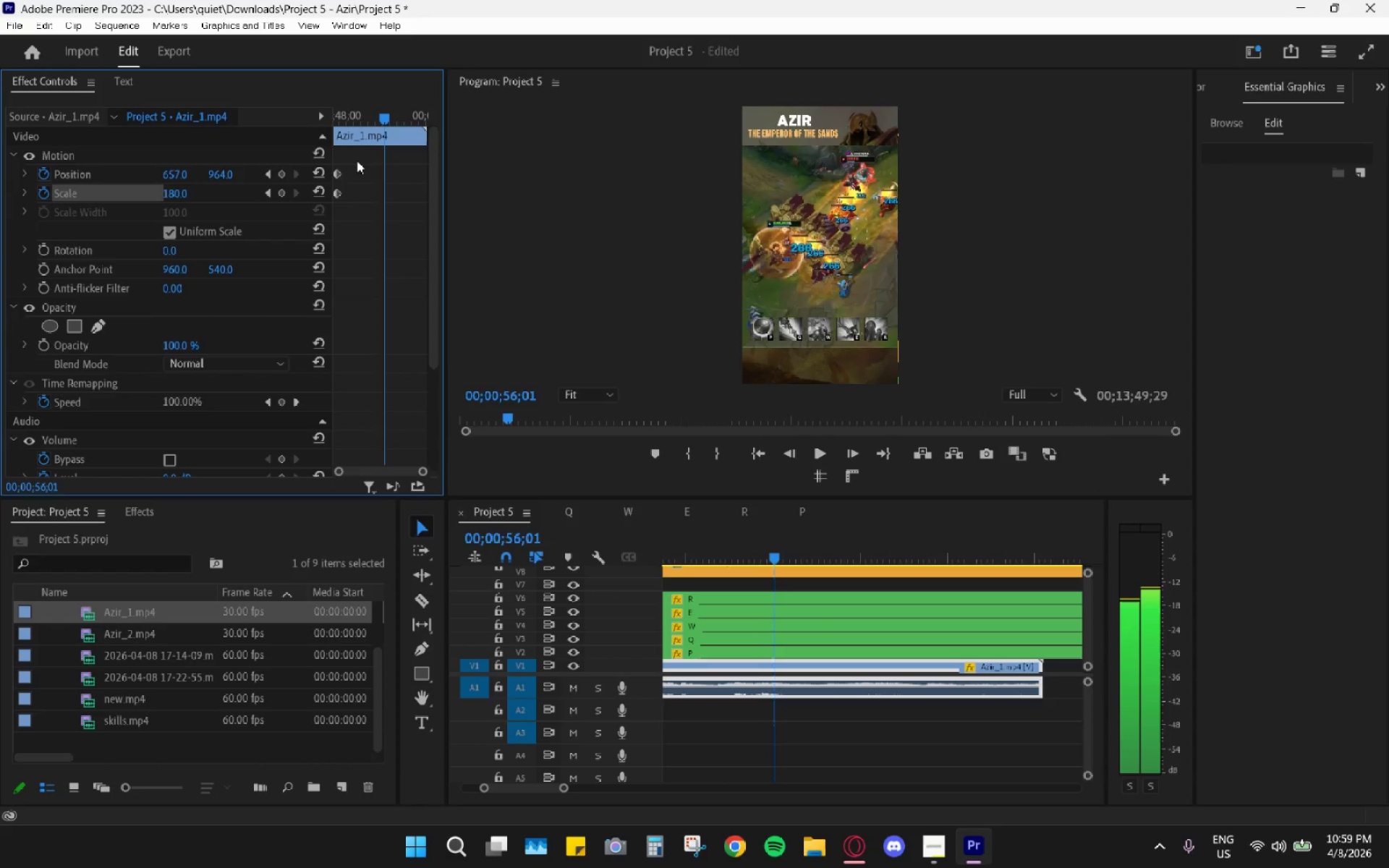 
key(ArrowRight)
 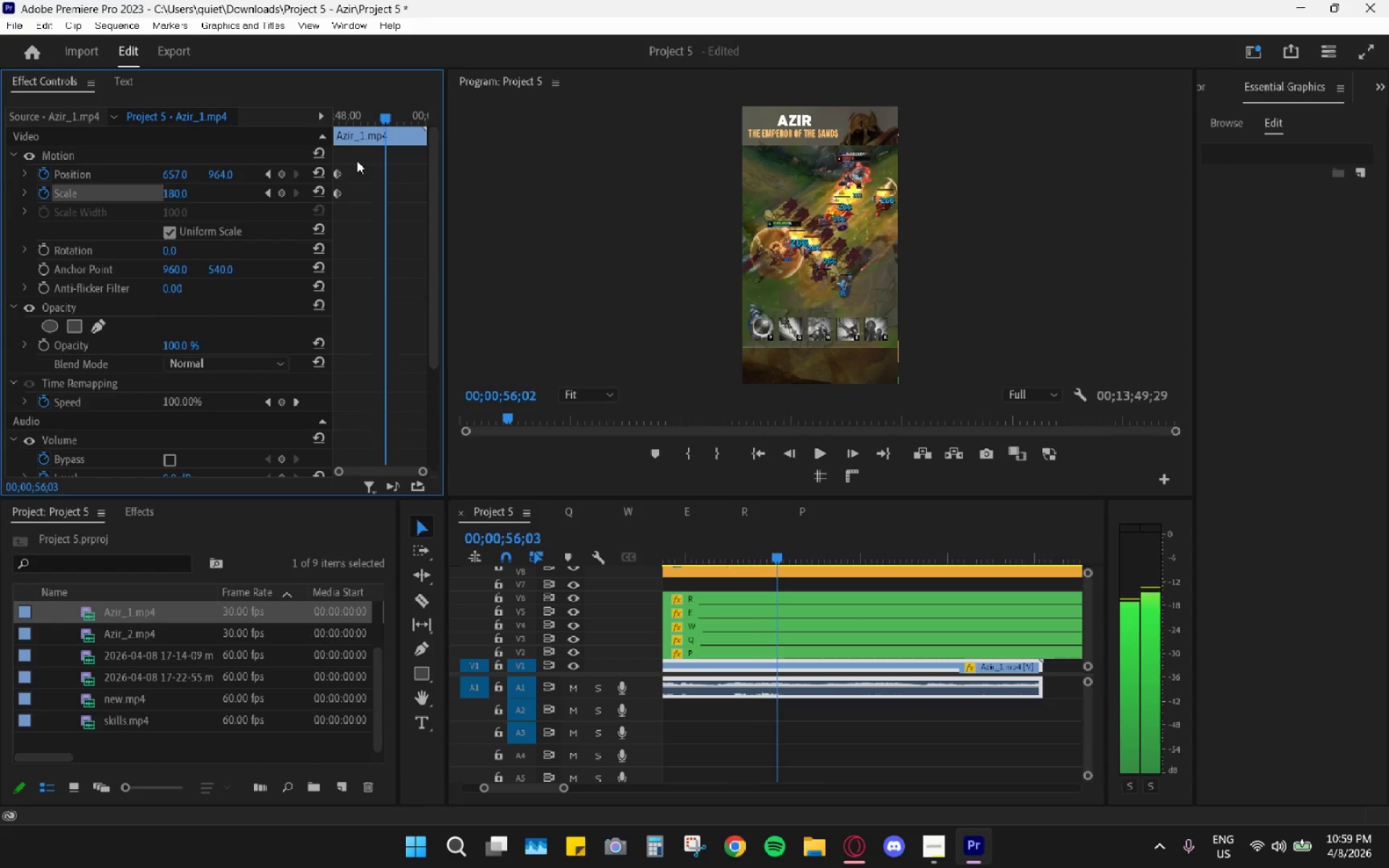 
key(ArrowRight)
 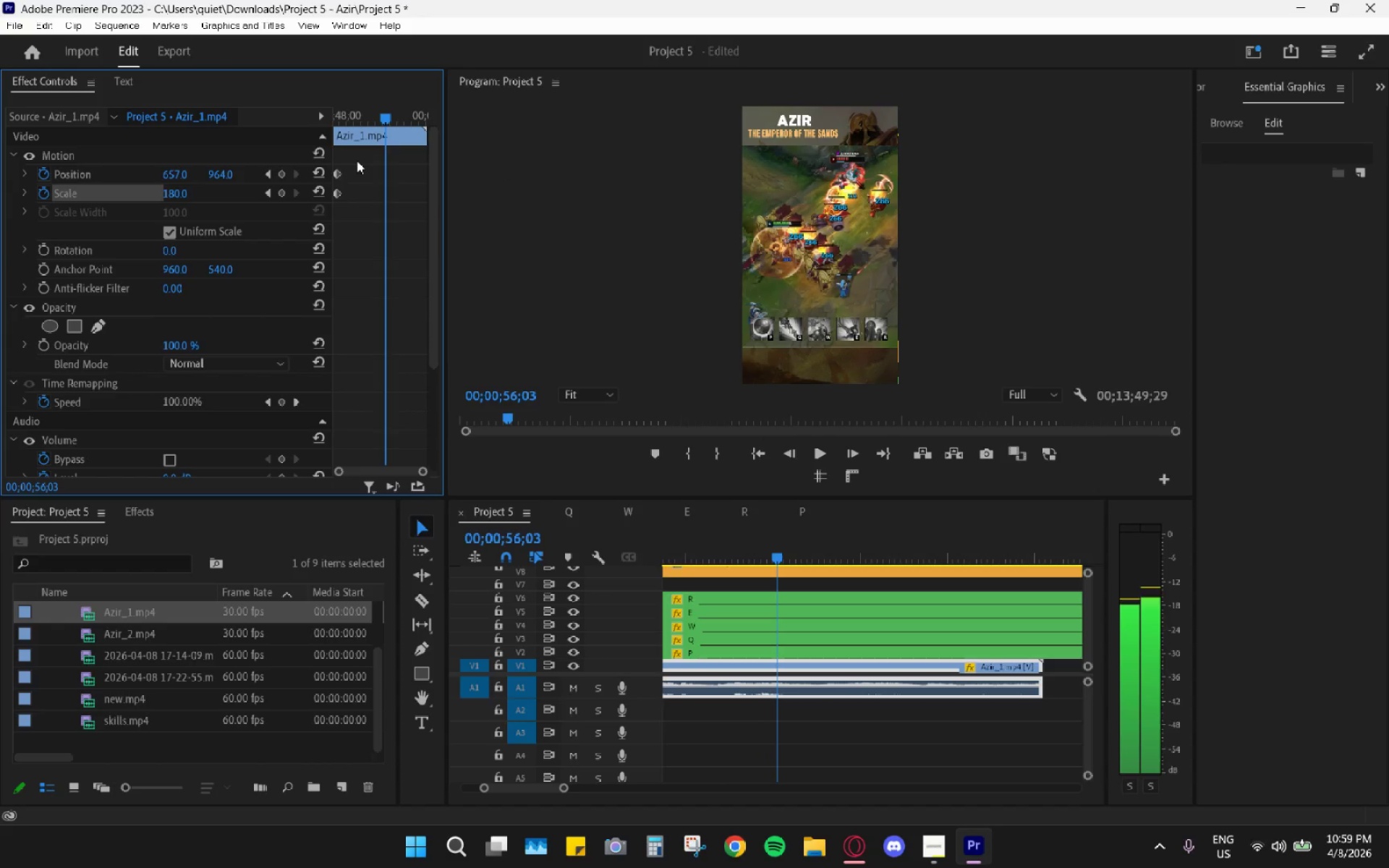 
key(ArrowRight)
 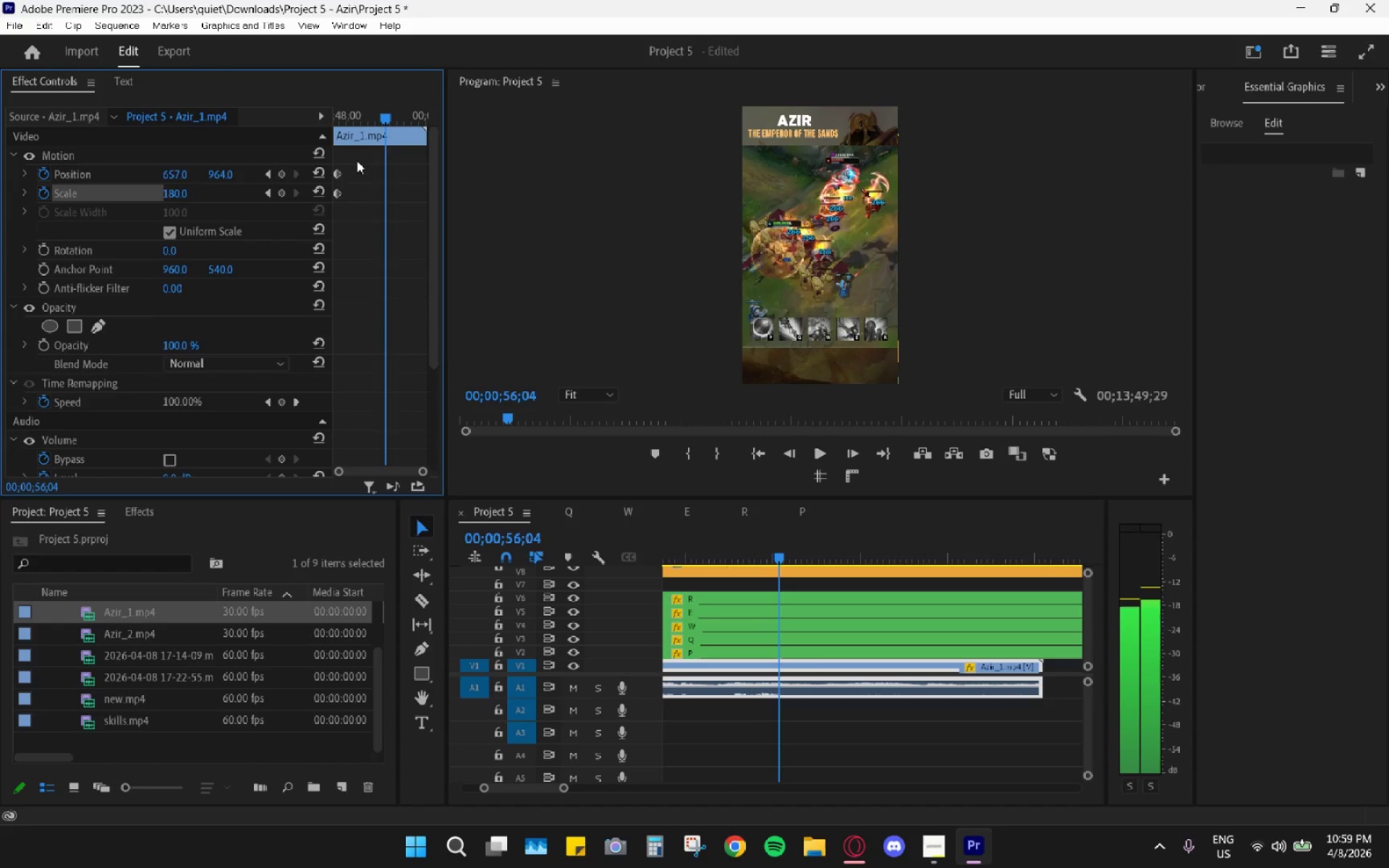 
key(ArrowRight)
 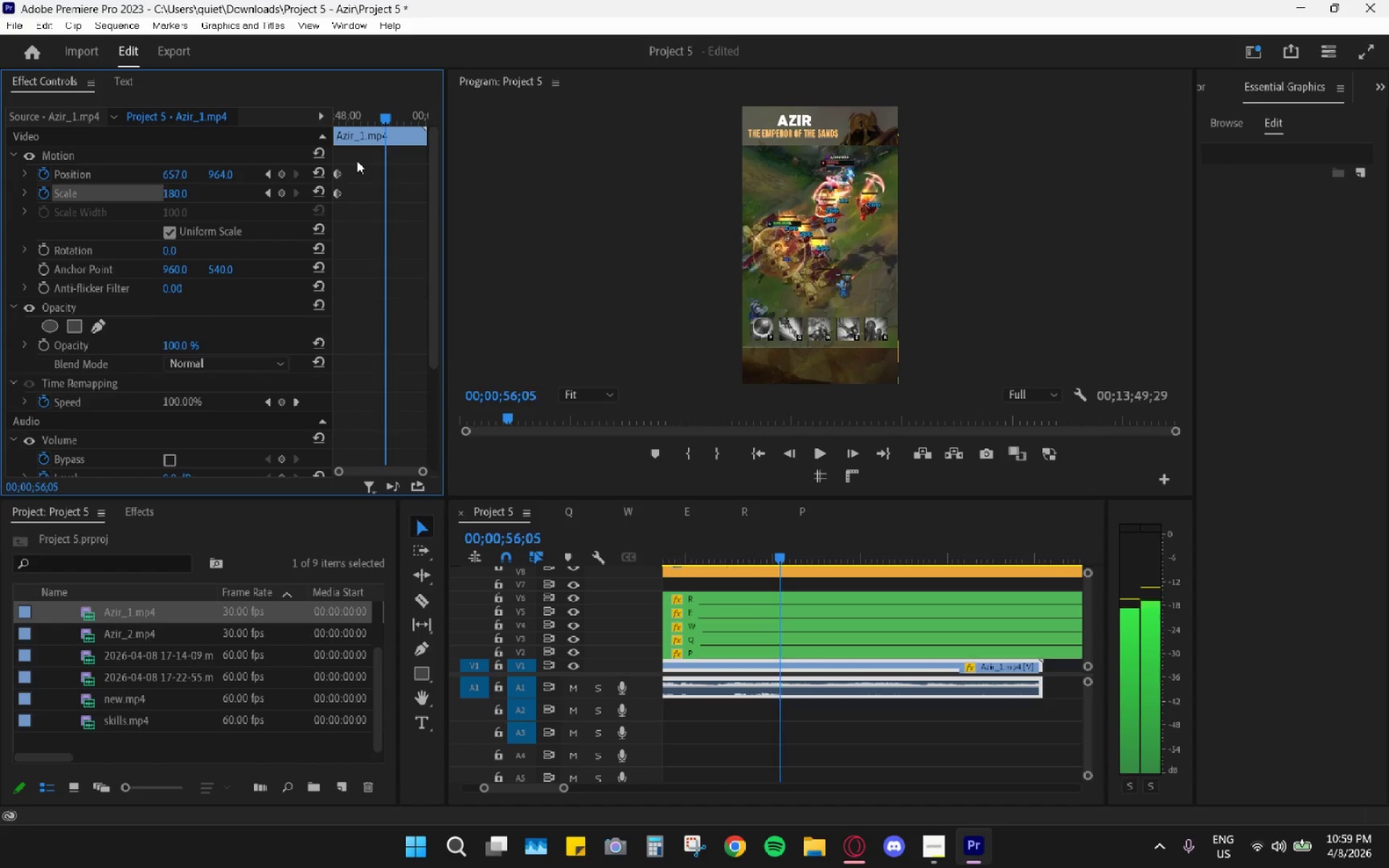 
key(ArrowRight)
 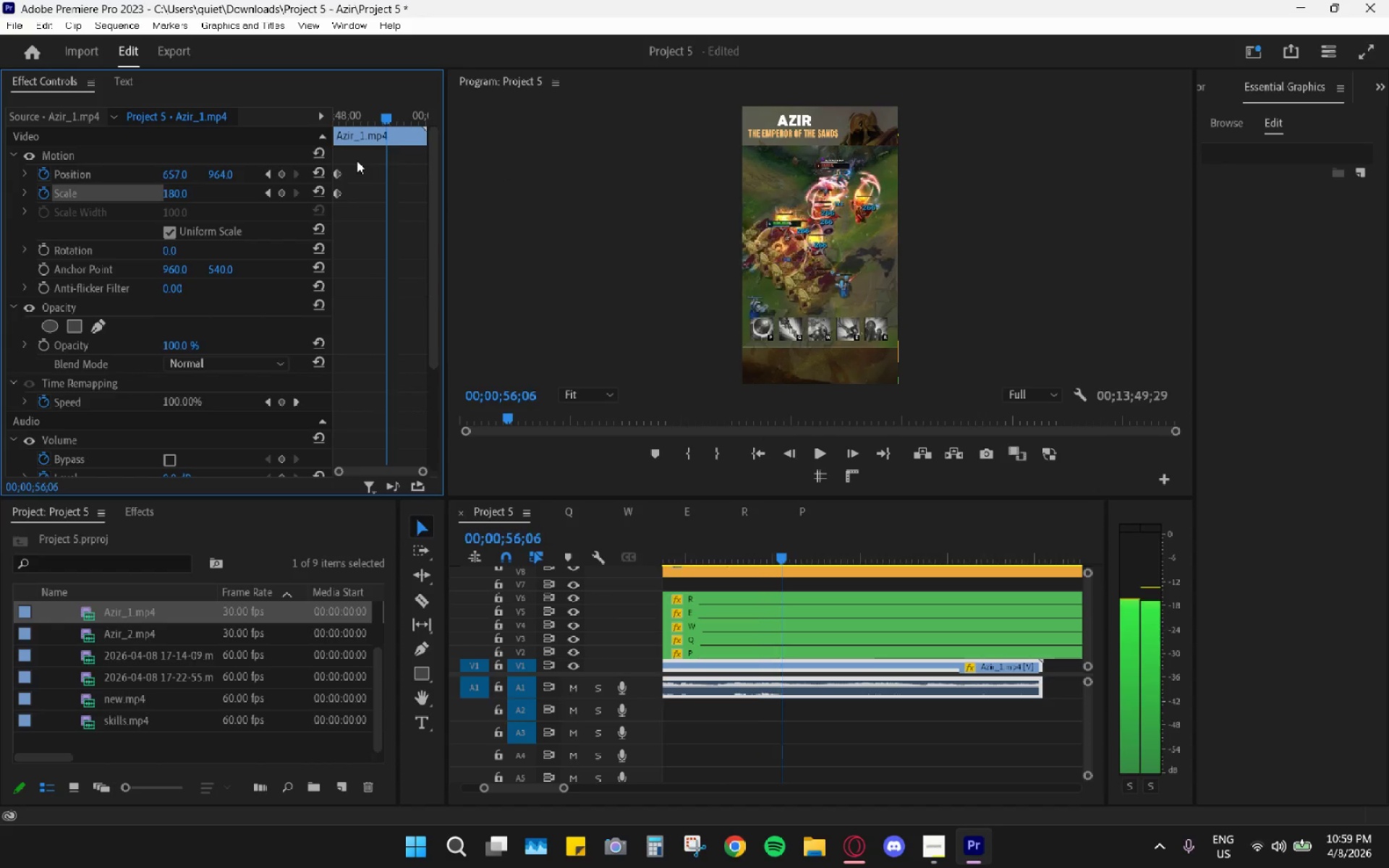 
key(ArrowRight)
 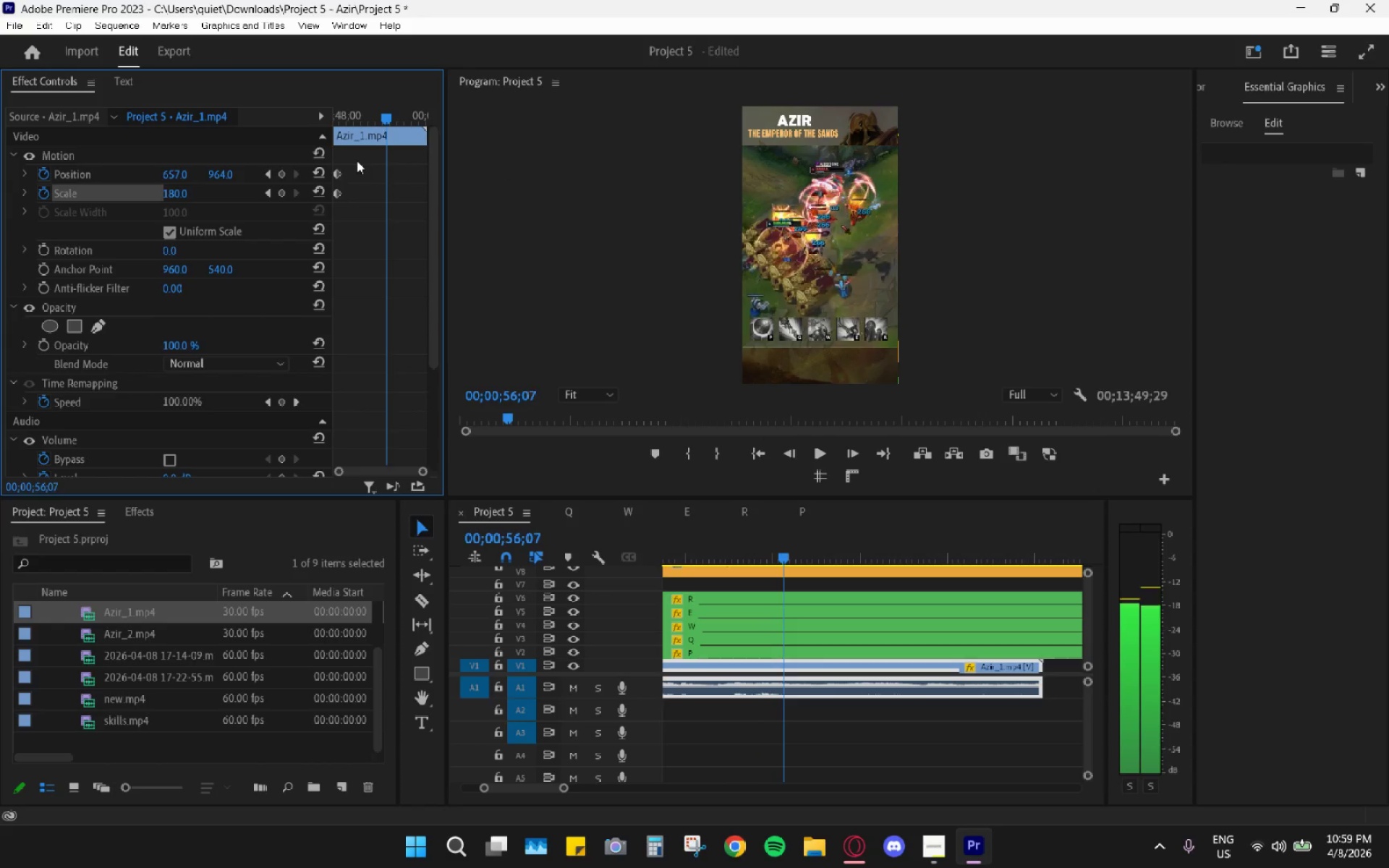 
key(ArrowRight)
 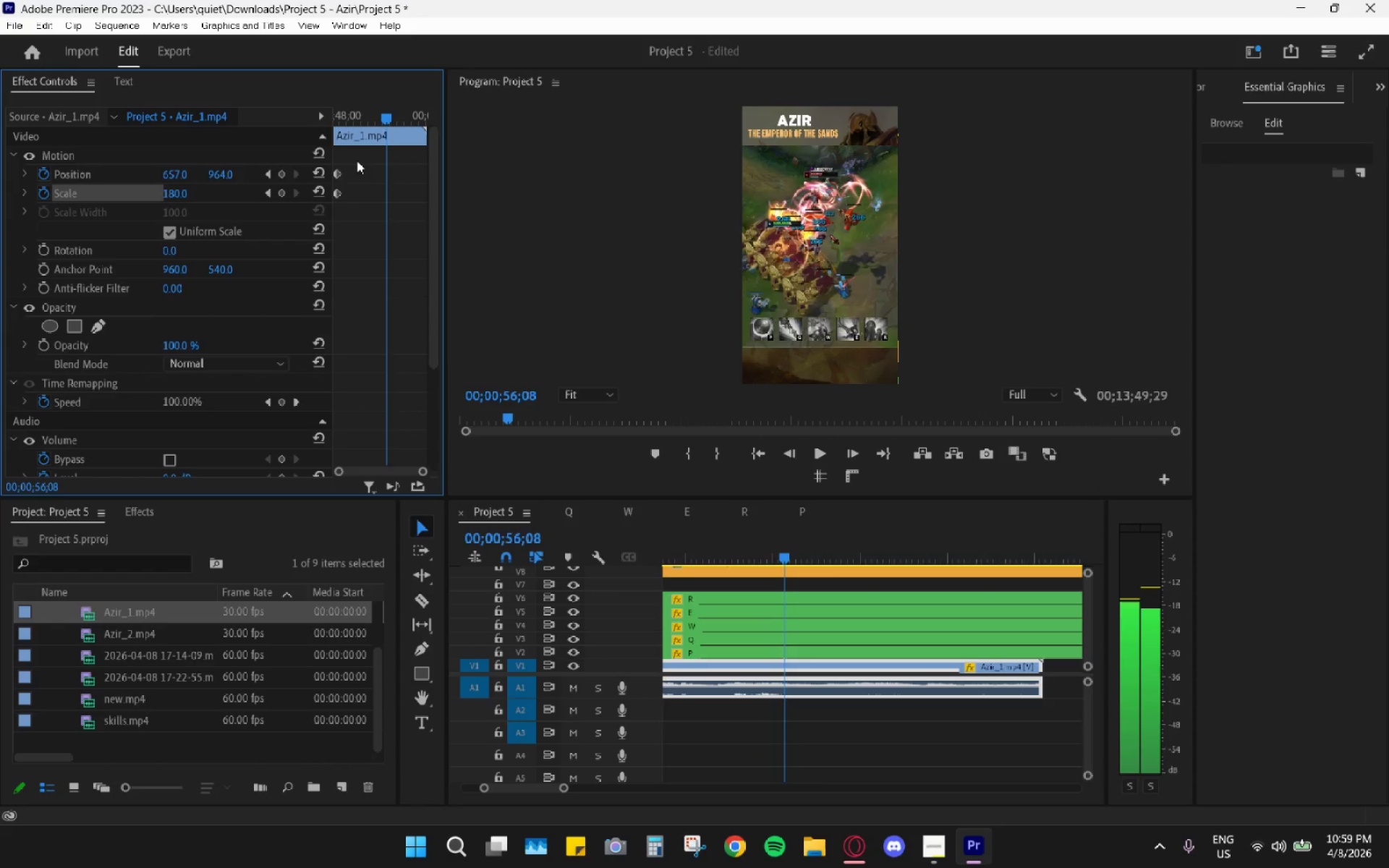 
key(ArrowRight)
 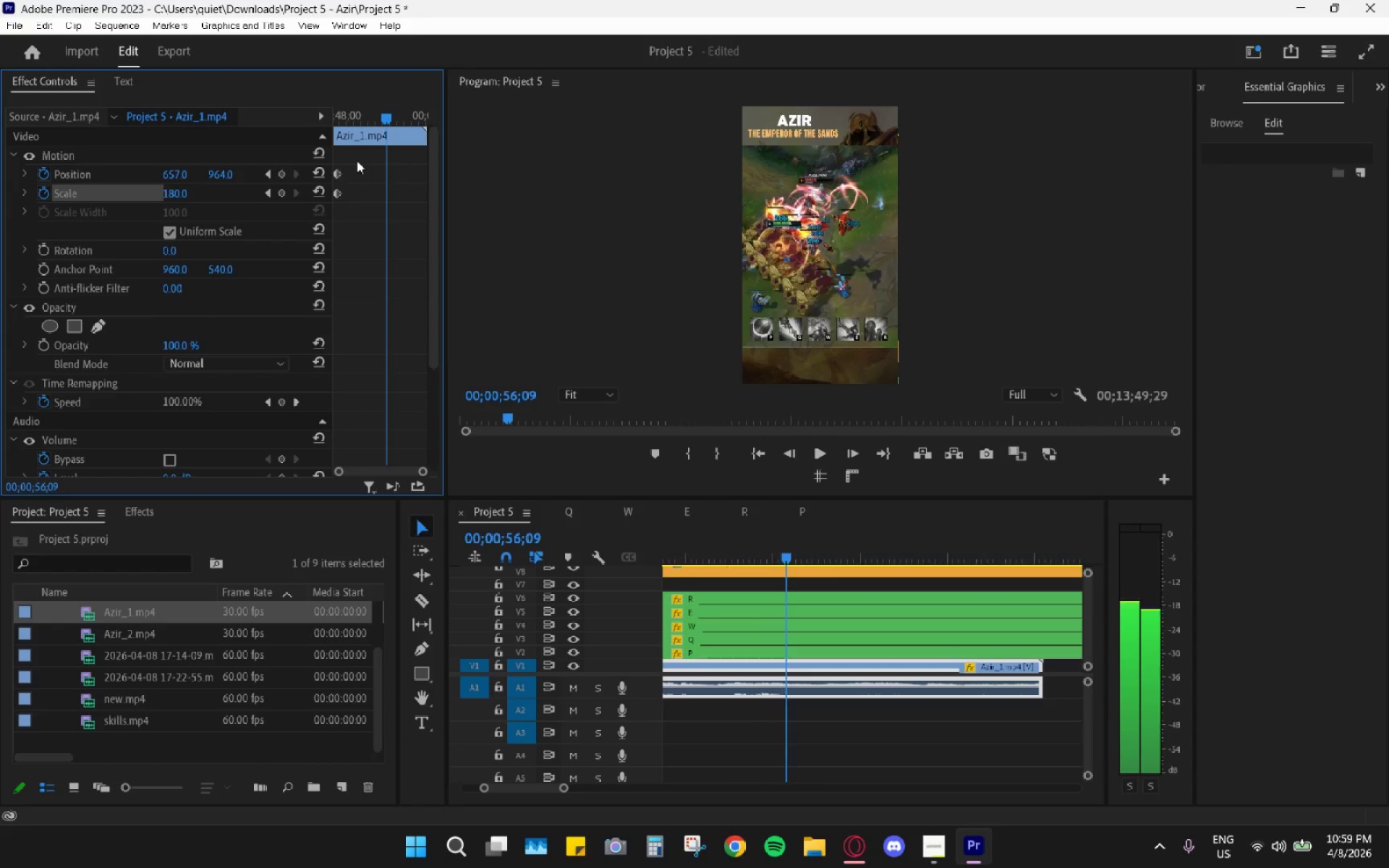 
key(ArrowRight)
 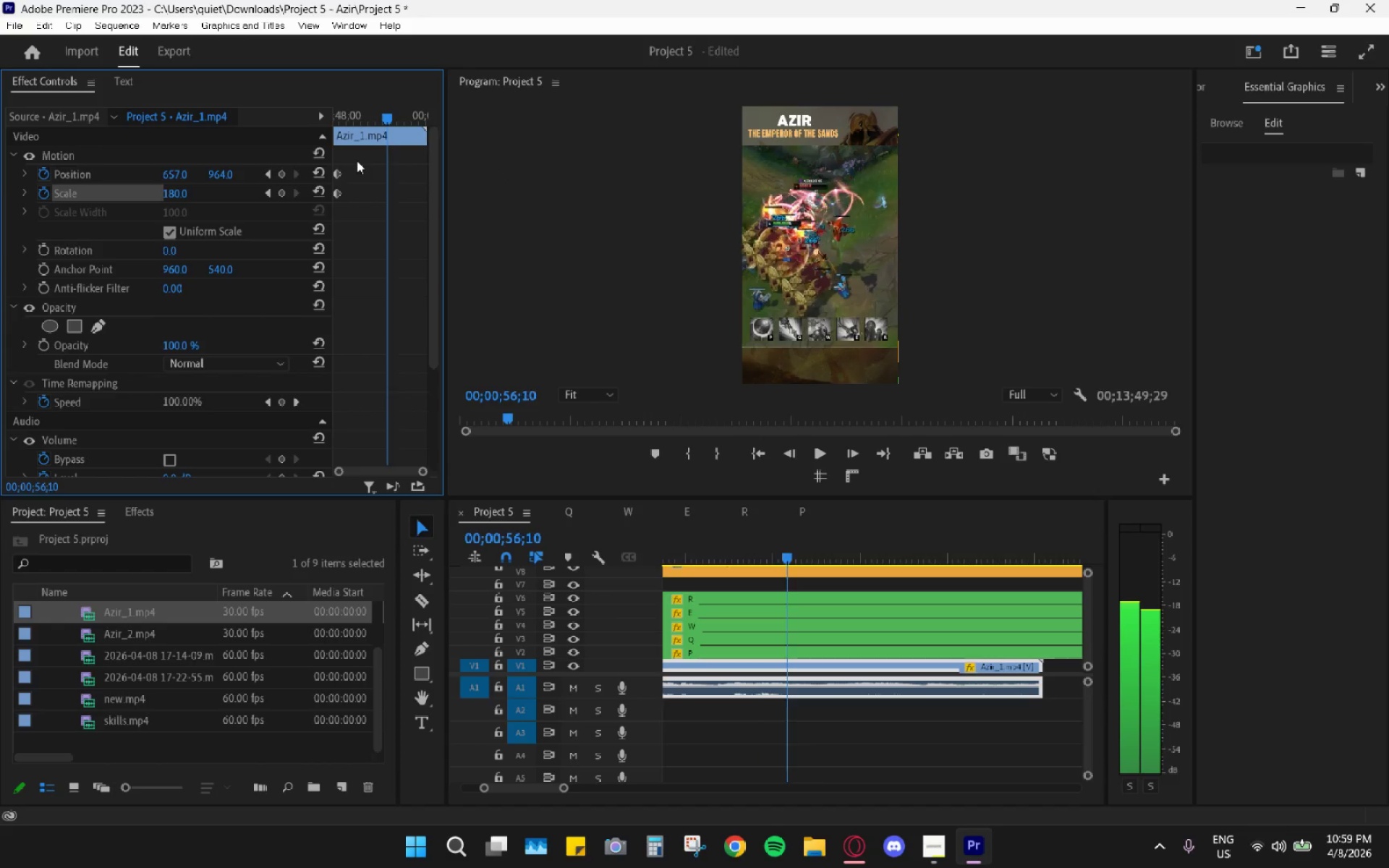 
key(ArrowRight)
 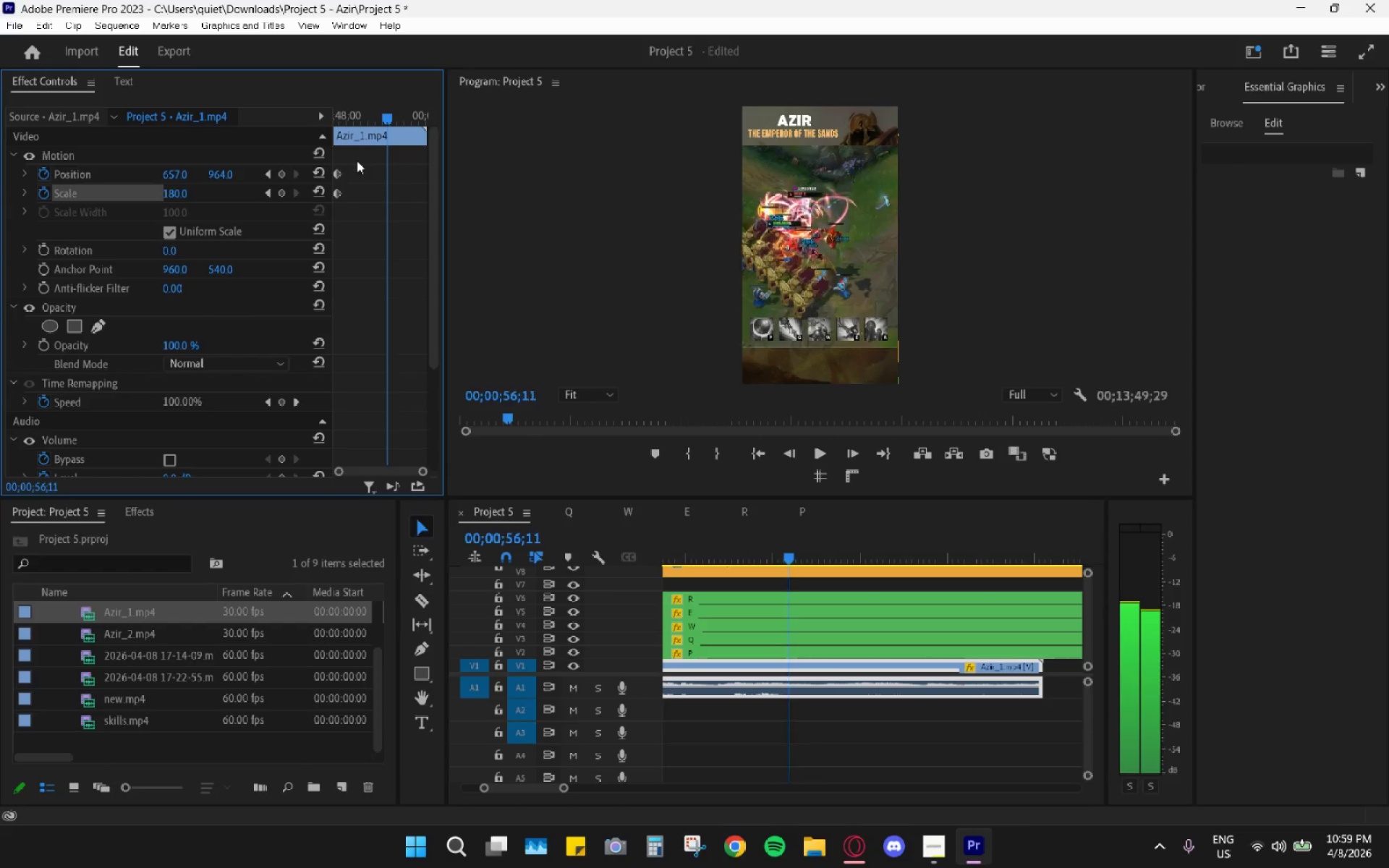 
key(ArrowRight)
 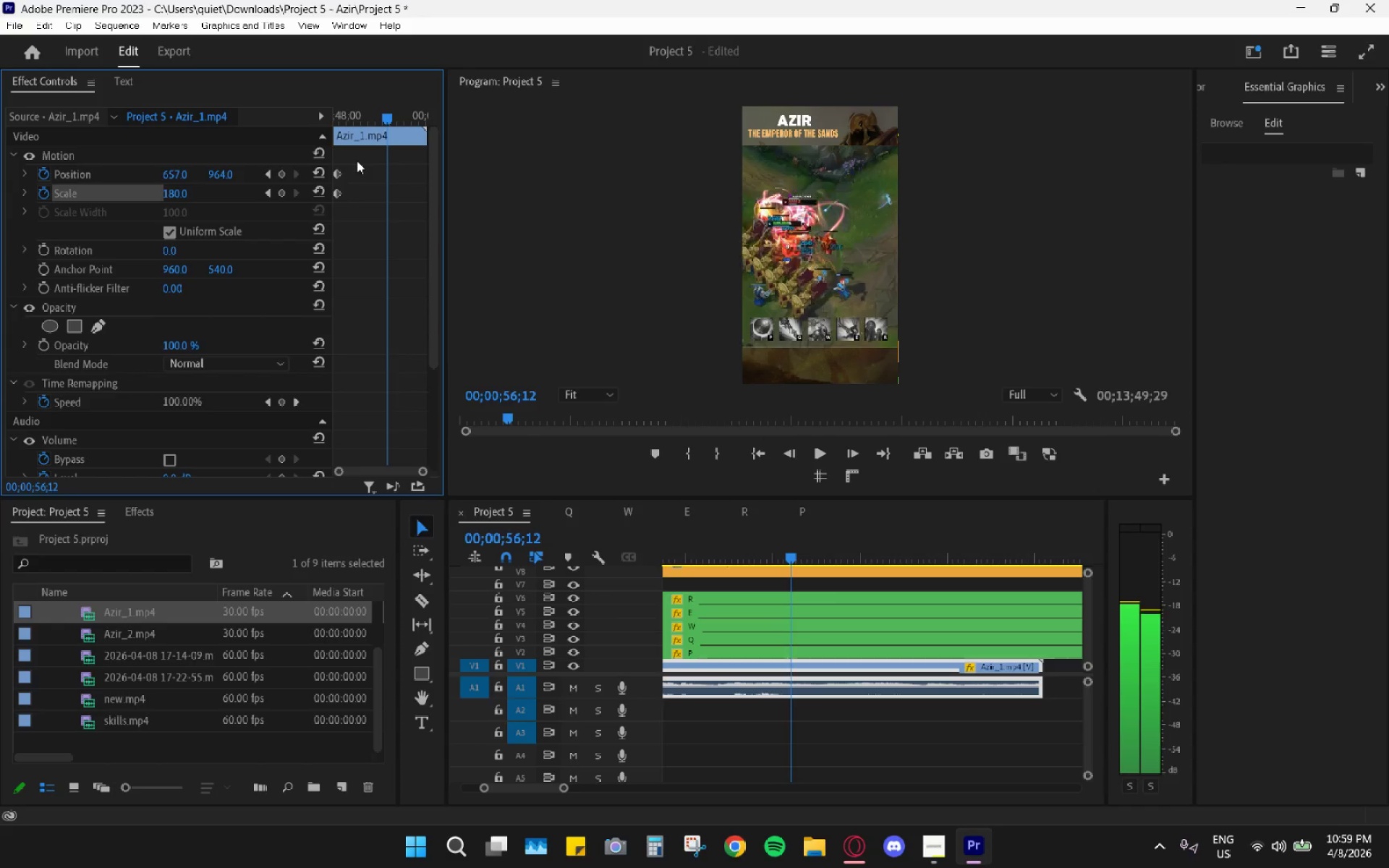 
key(ArrowRight)
 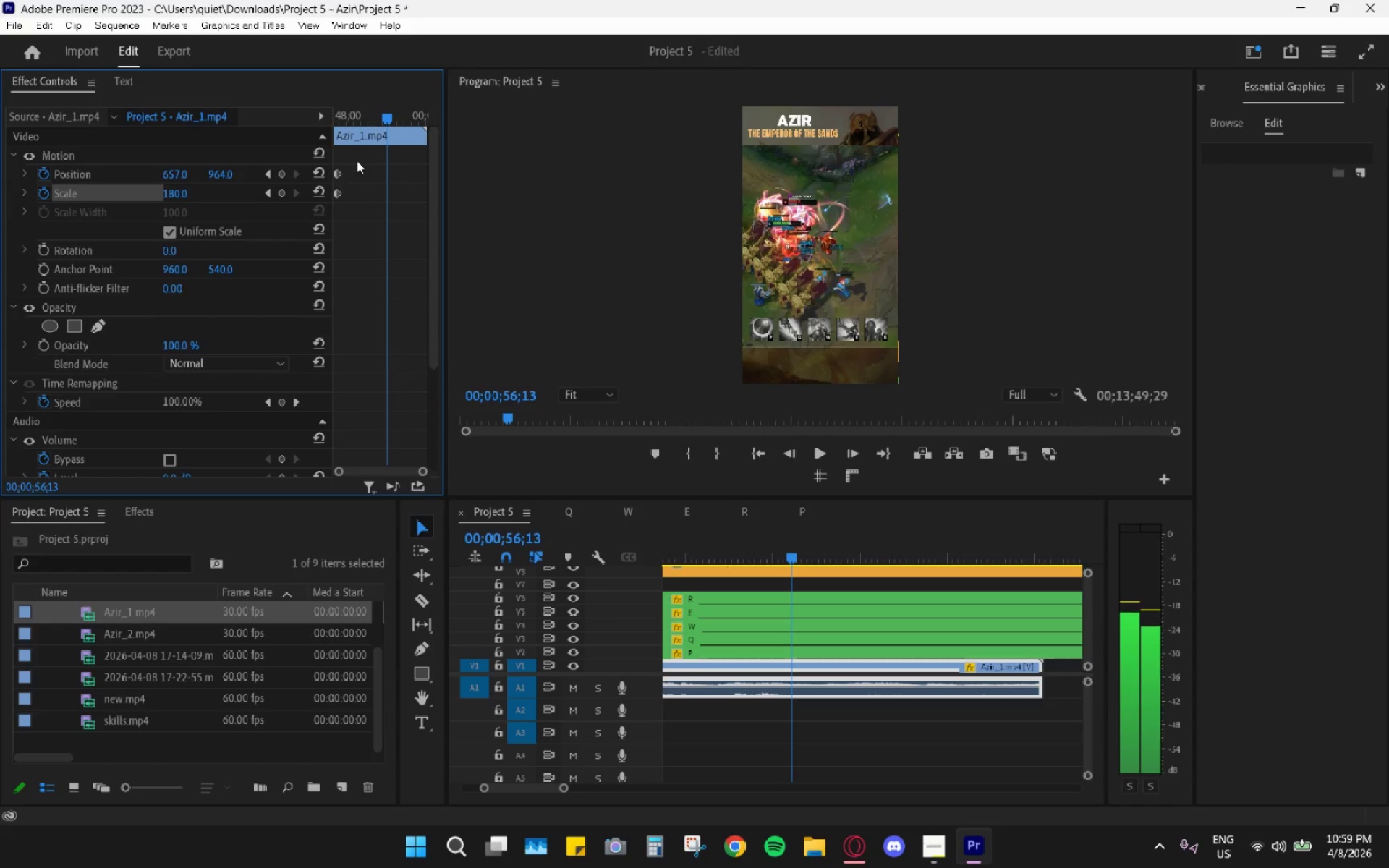 
key(ArrowLeft)
 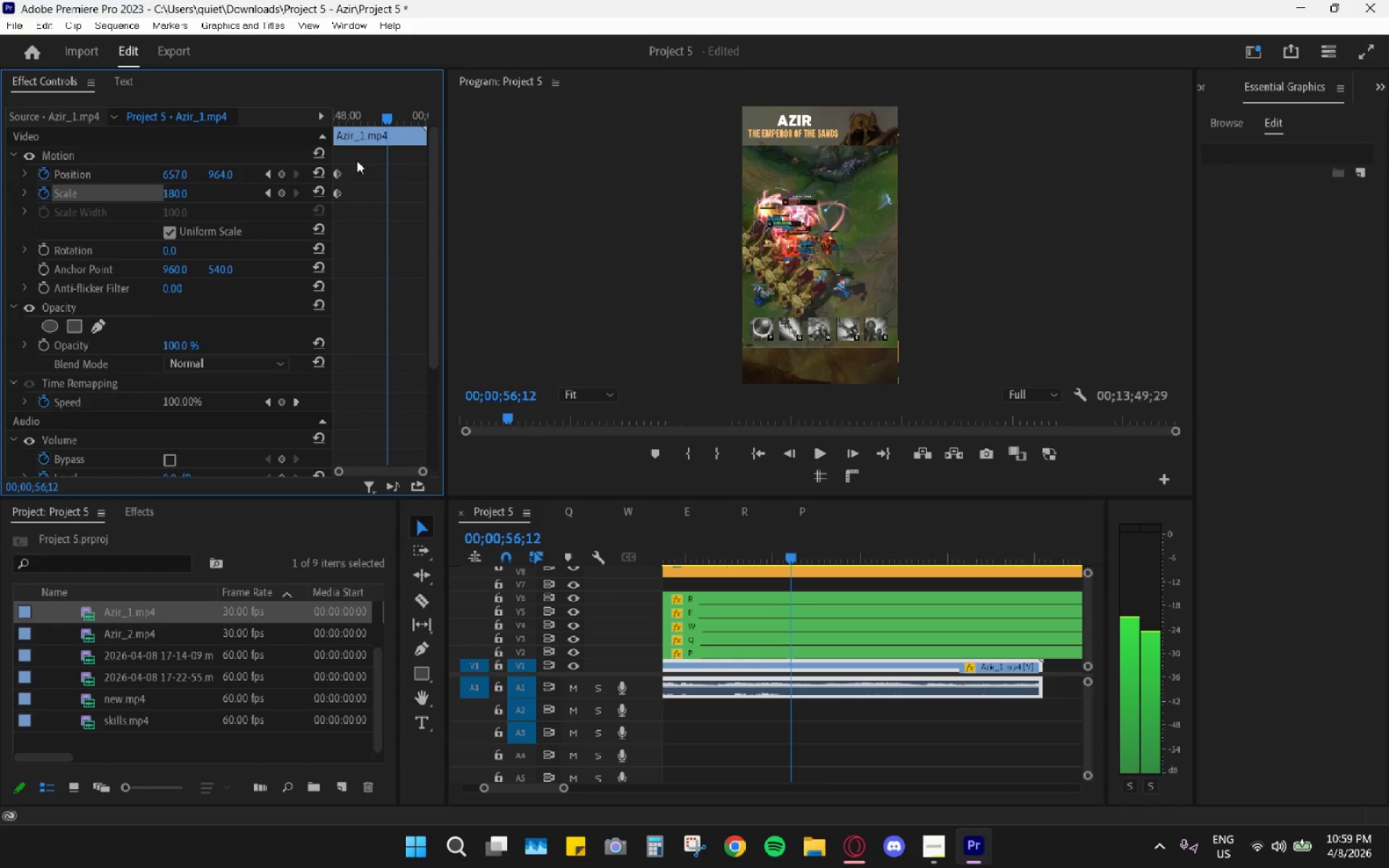 
key(ArrowLeft)
 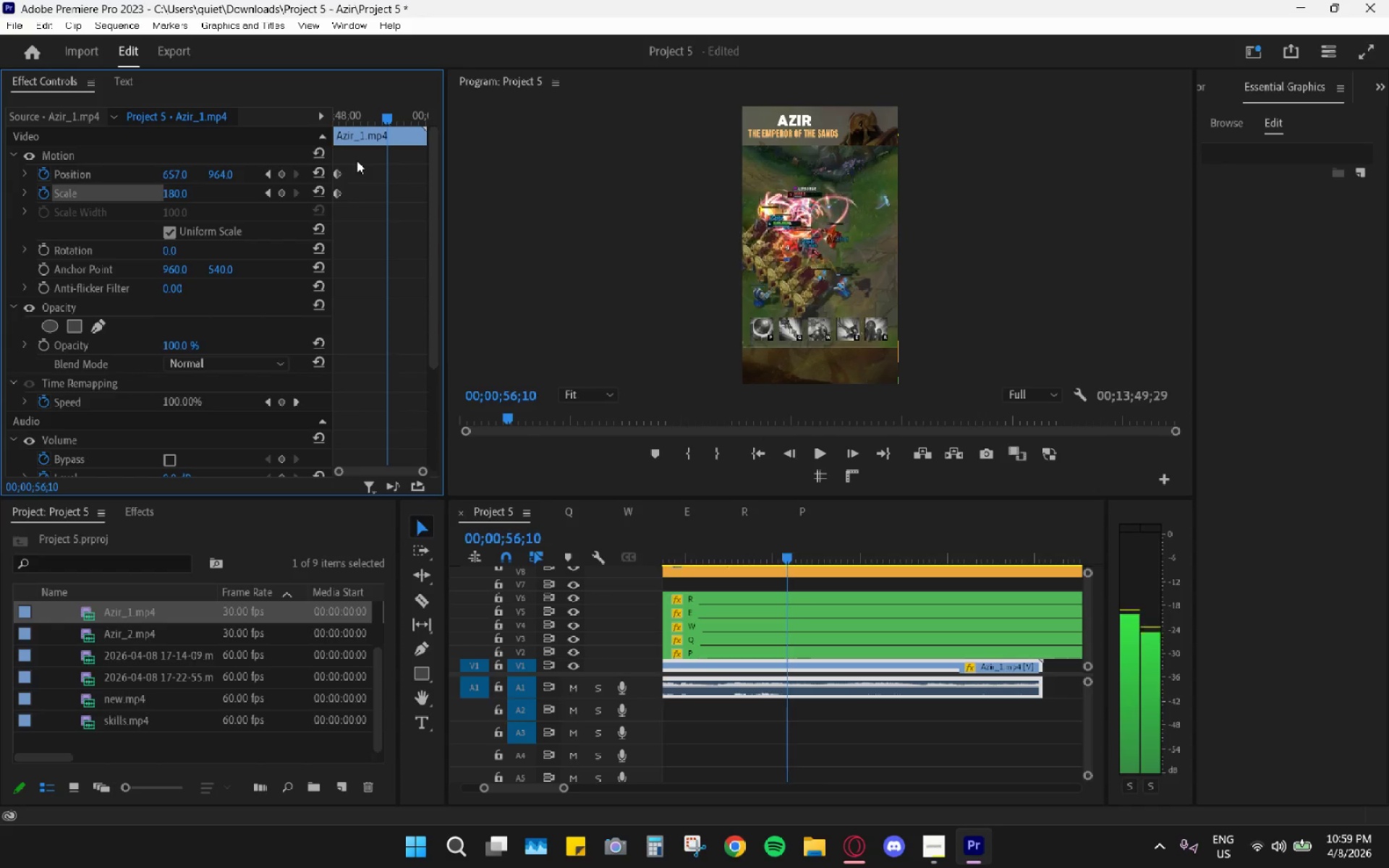 
key(ArrowLeft)
 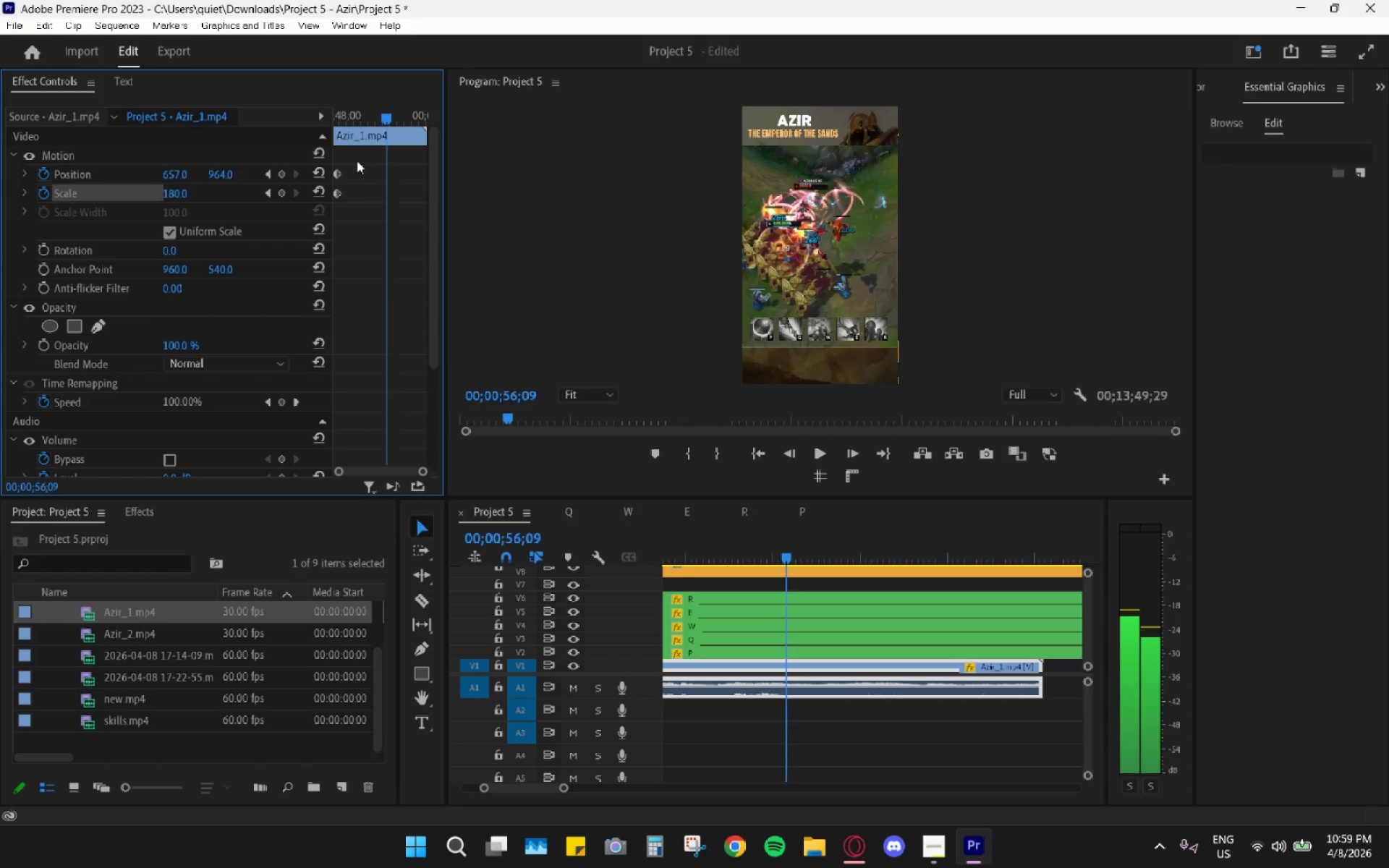 
key(ArrowLeft)
 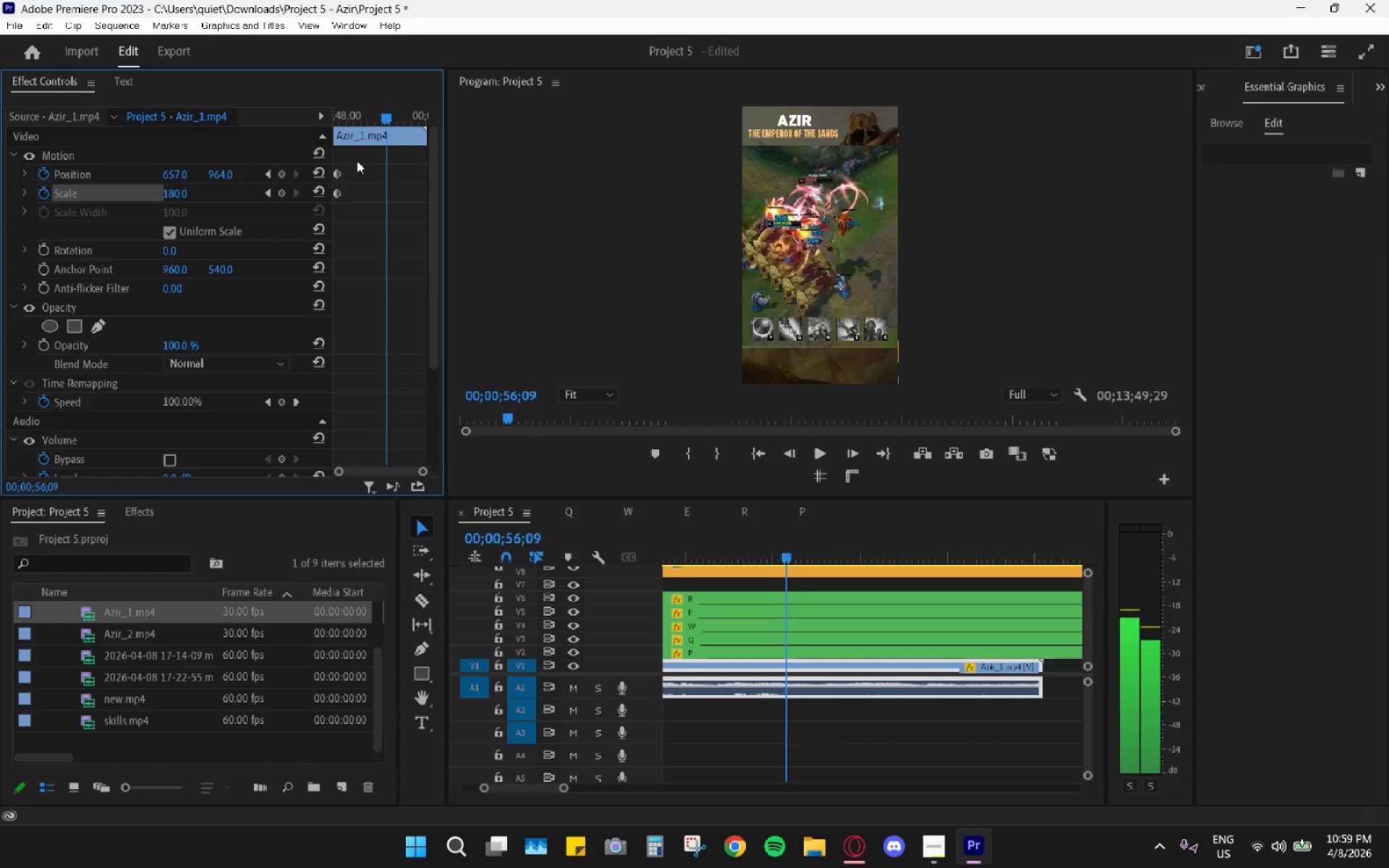 
key(ArrowLeft)
 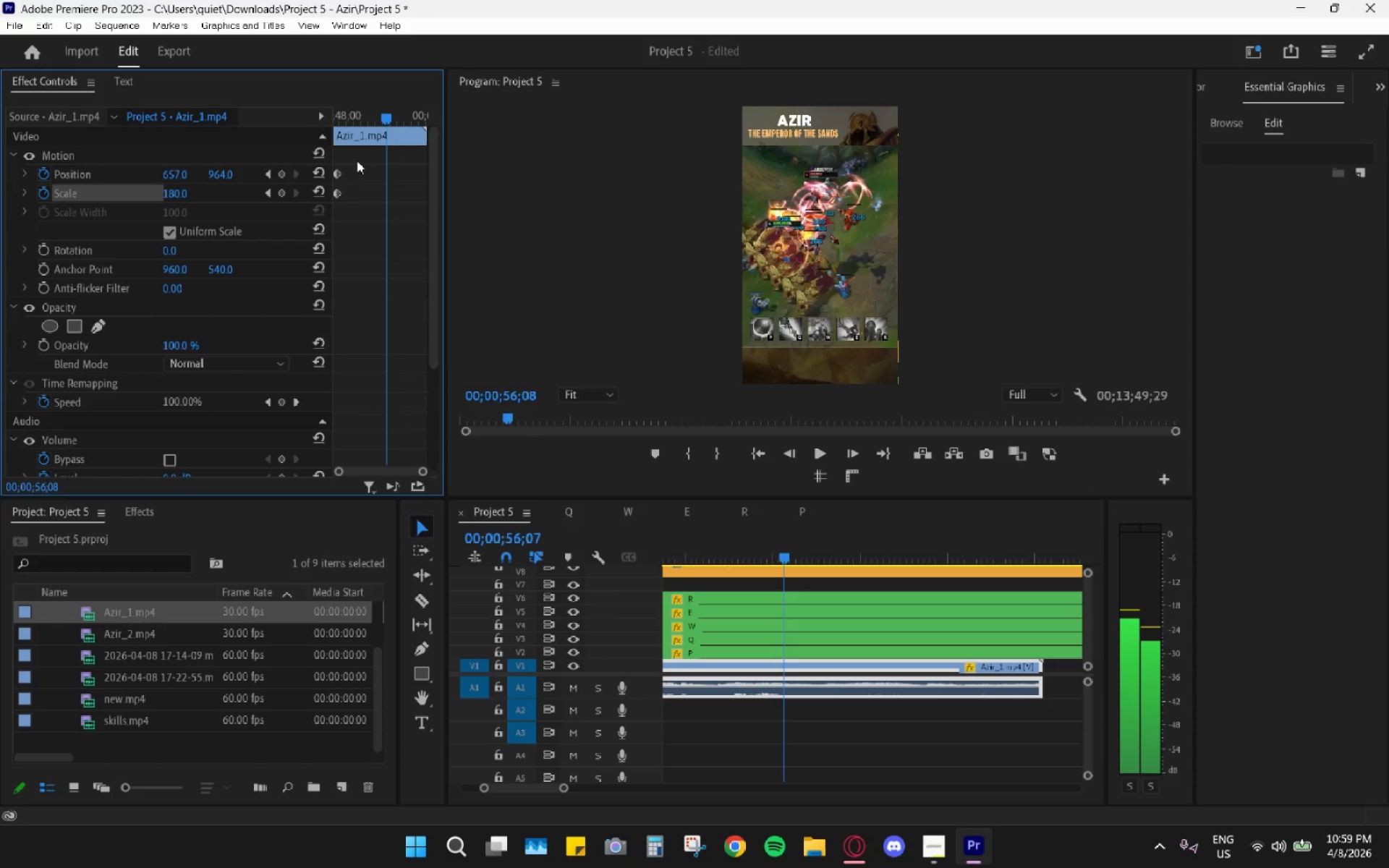 
key(ArrowLeft)
 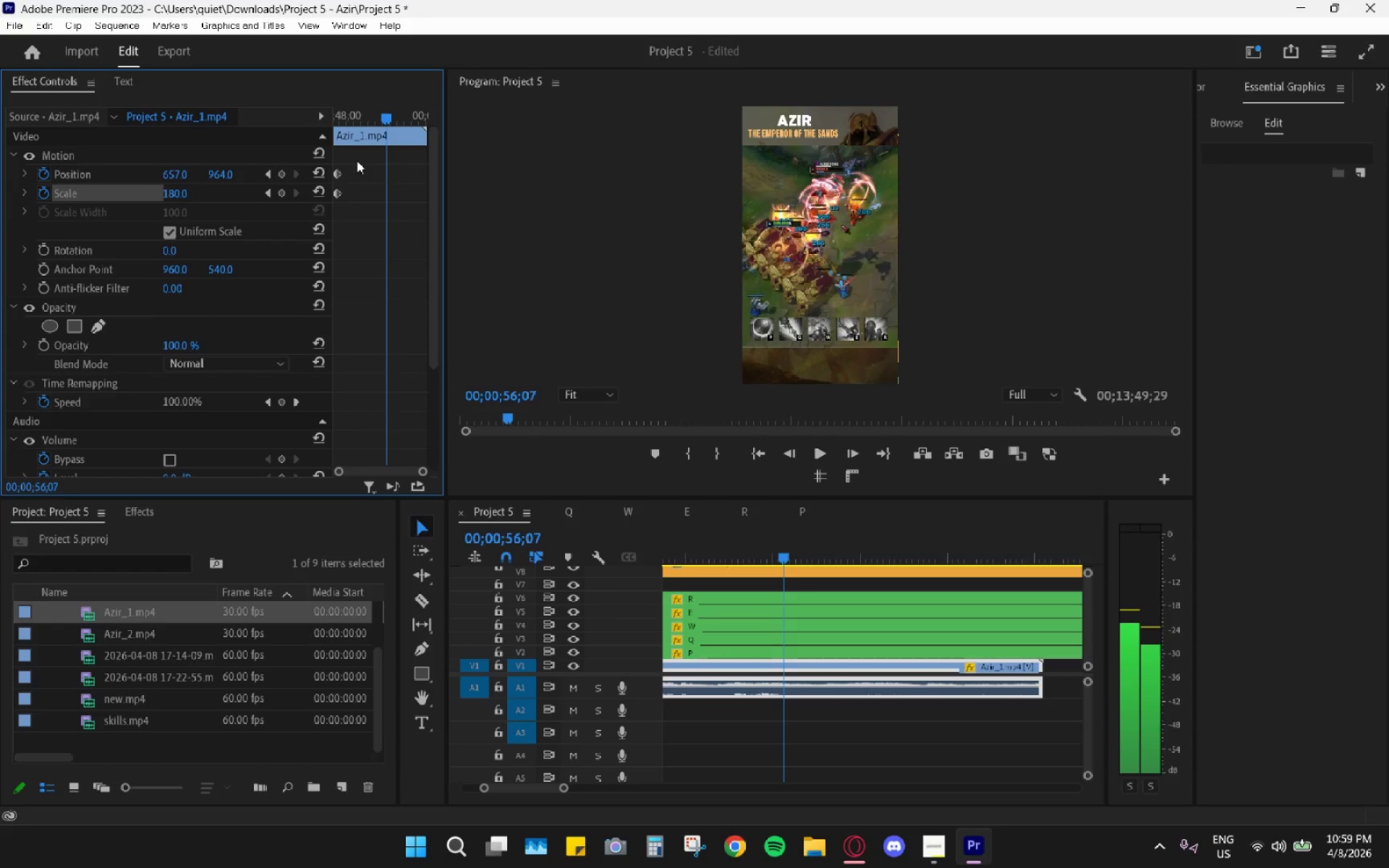 
key(ArrowLeft)
 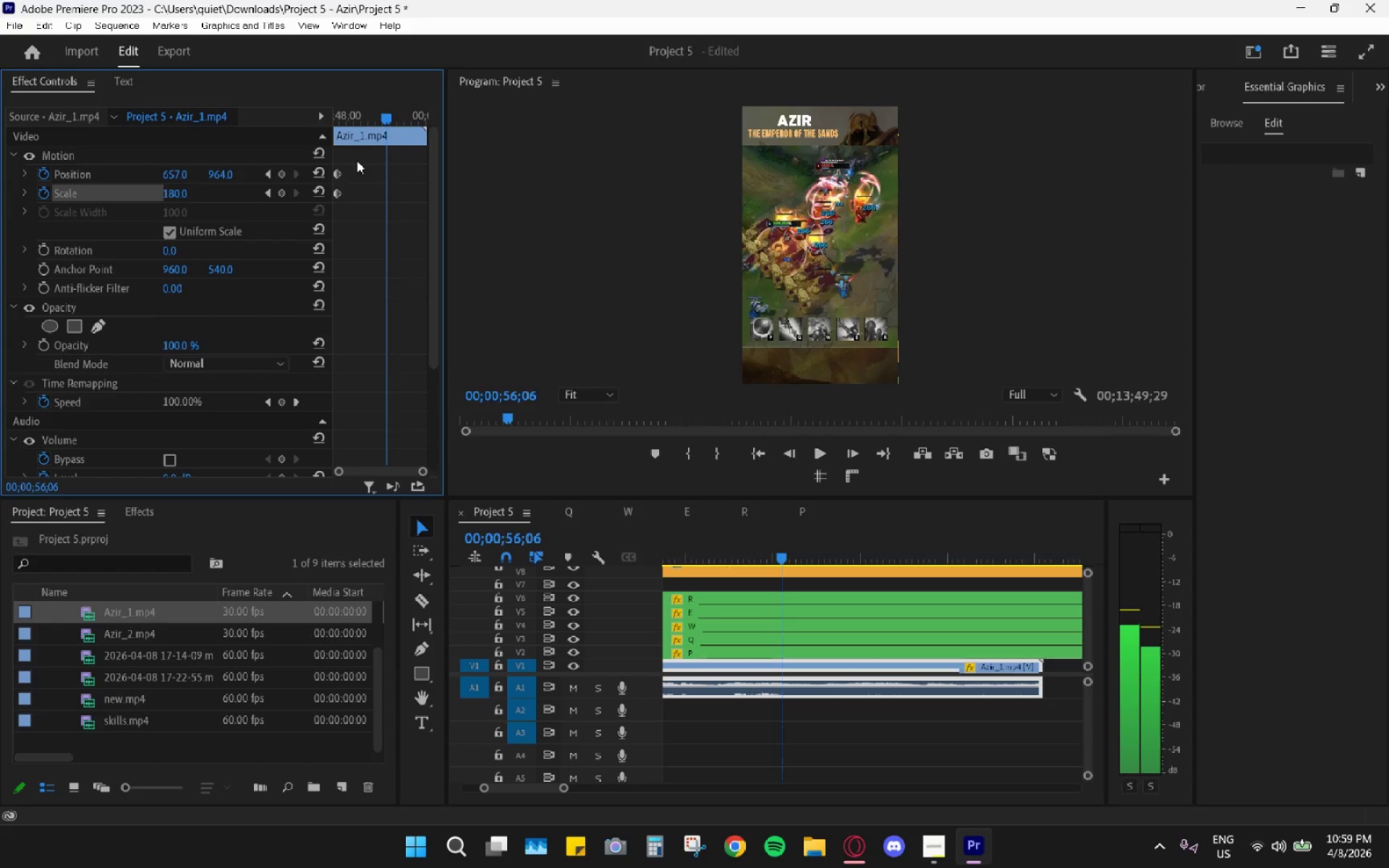 
key(ArrowLeft)
 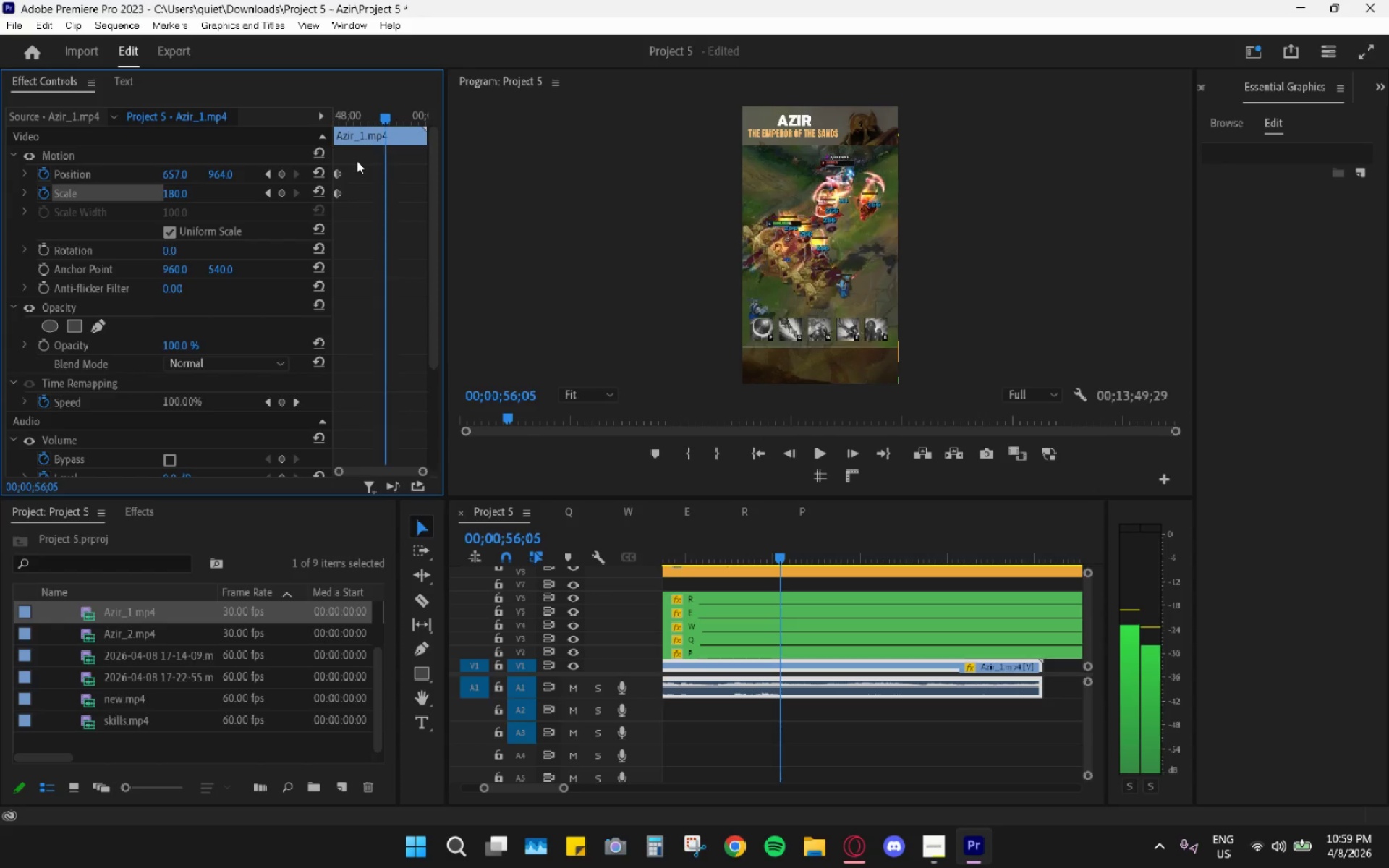 
key(ArrowLeft)
 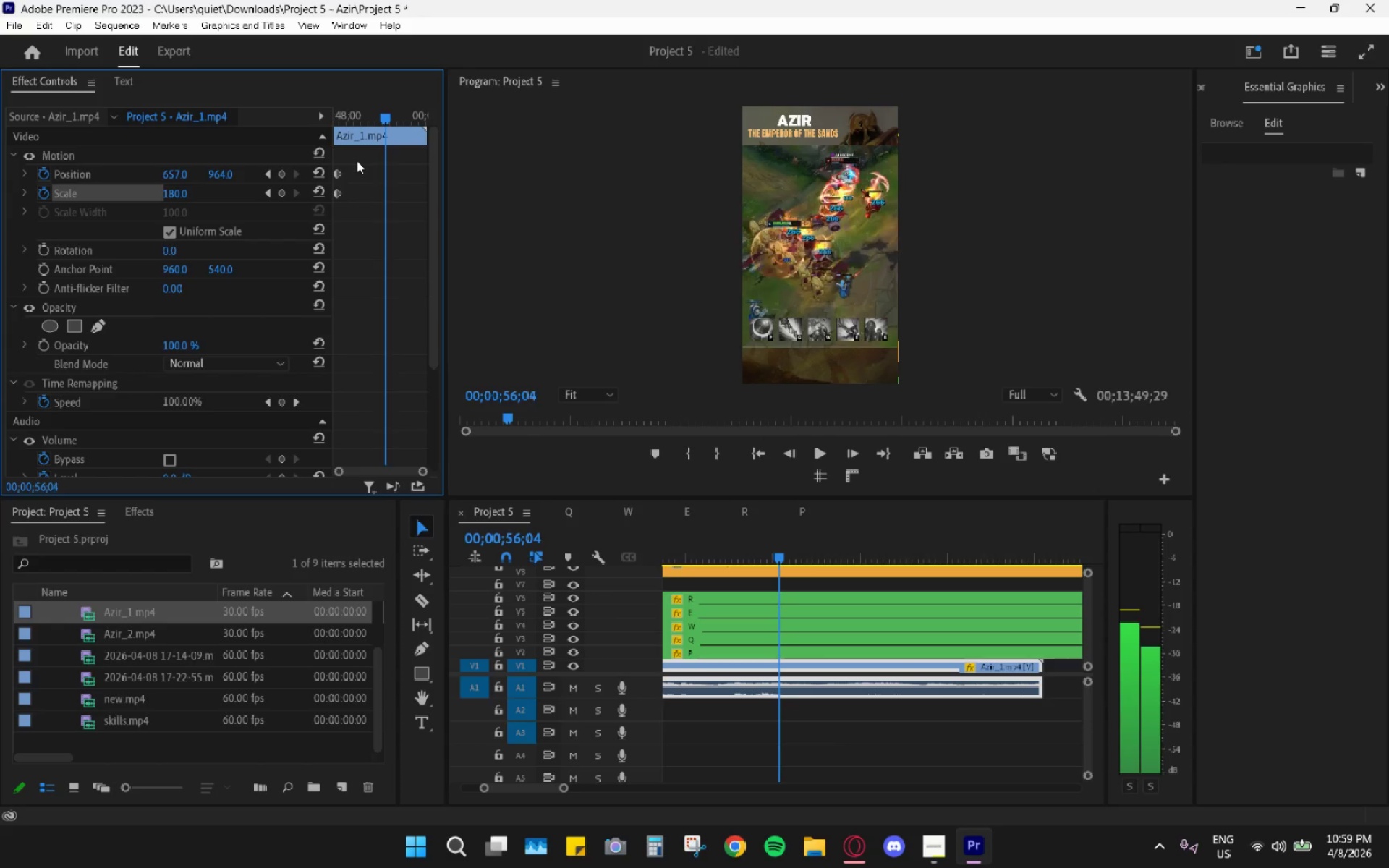 
key(ArrowLeft)
 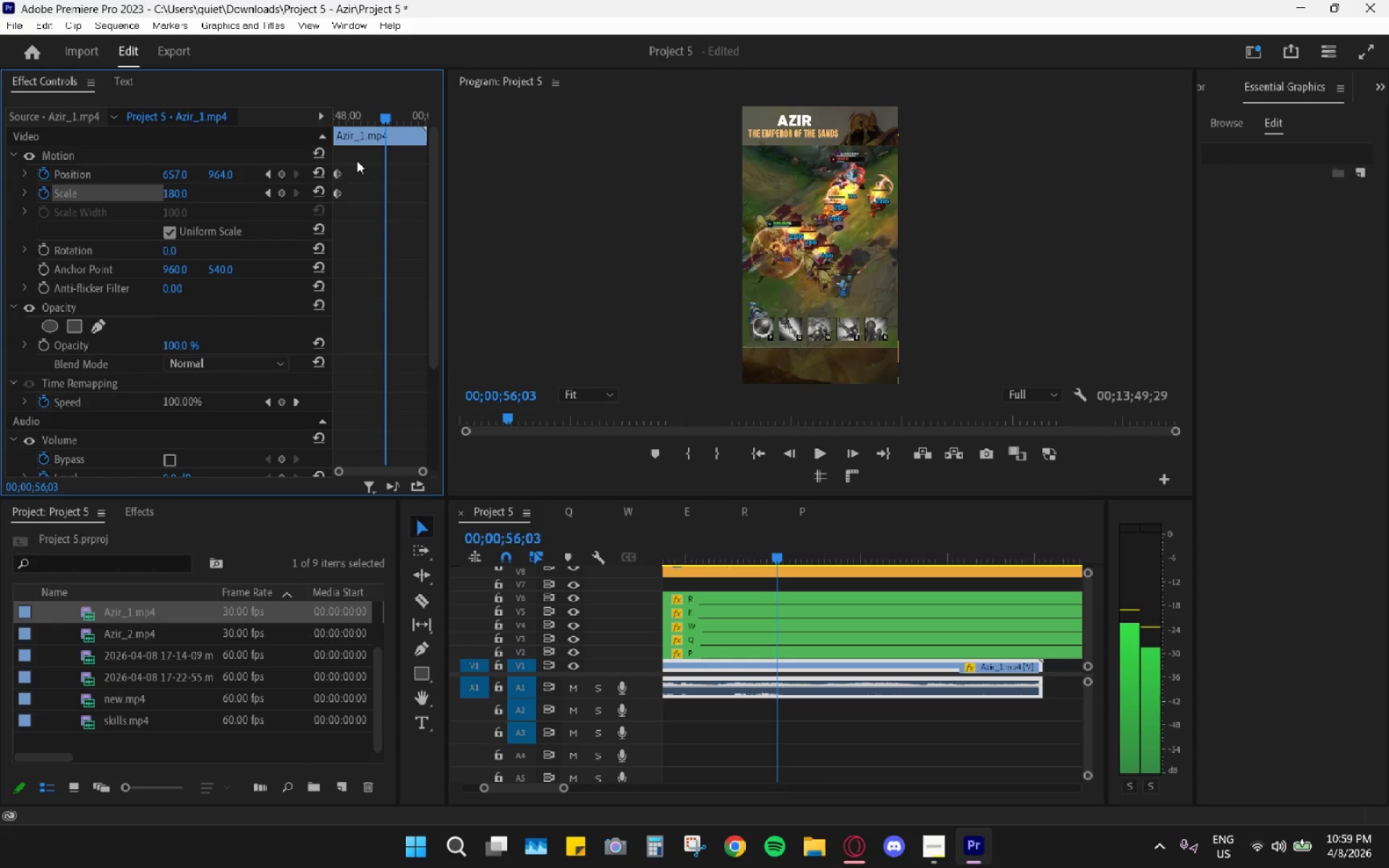 
key(ArrowLeft)
 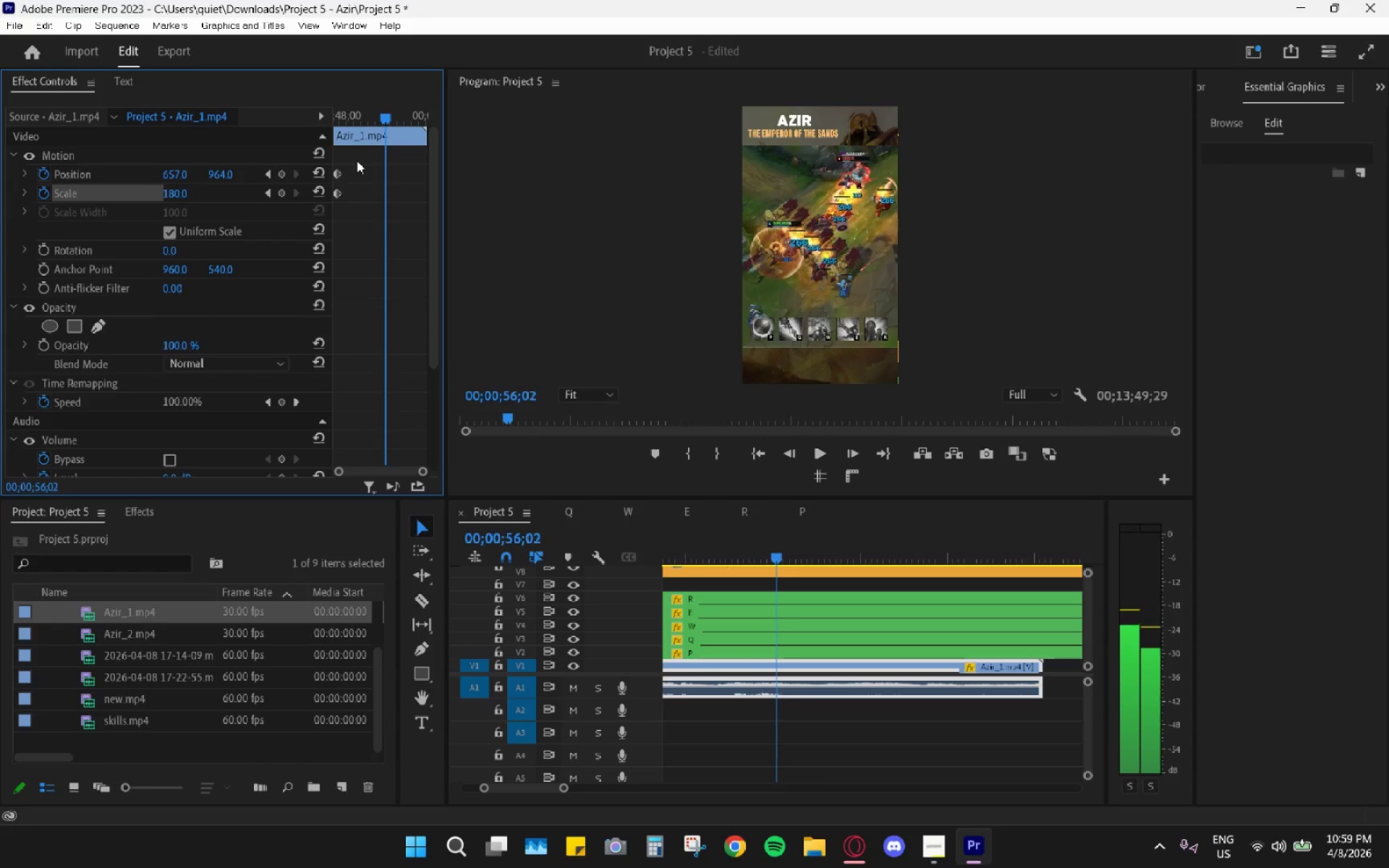 
key(ArrowLeft)
 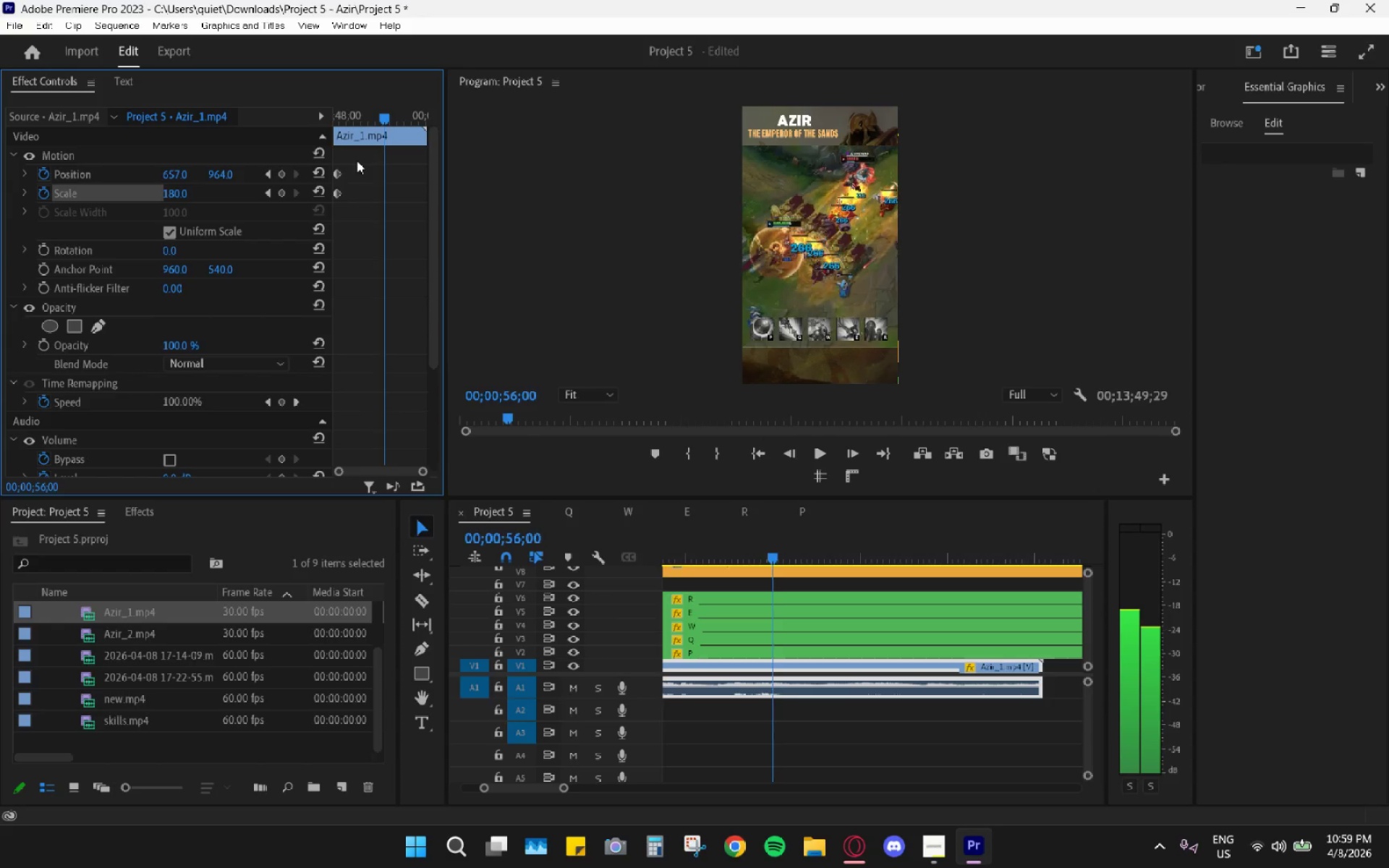 
key(ArrowLeft)
 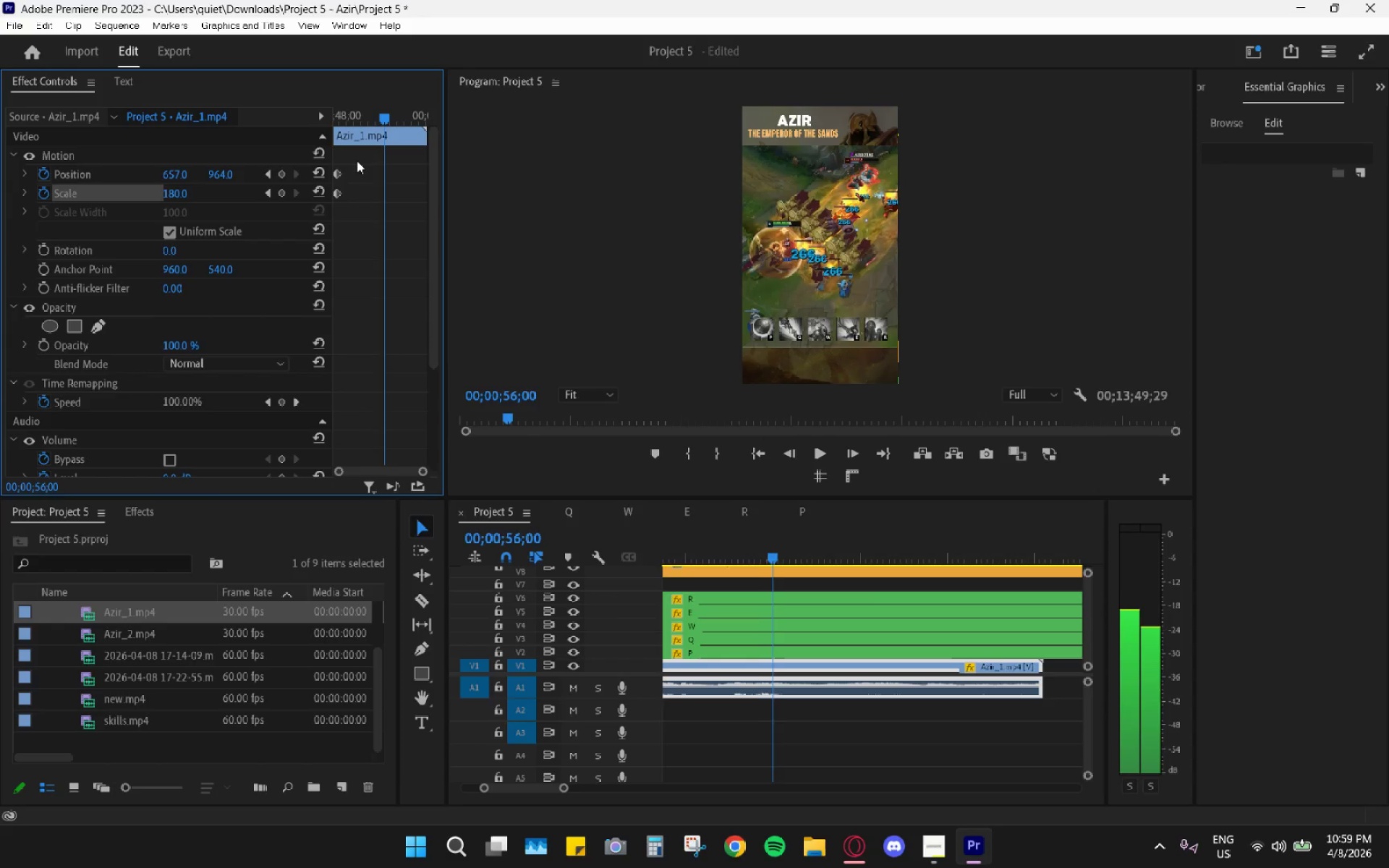 
key(ArrowLeft)
 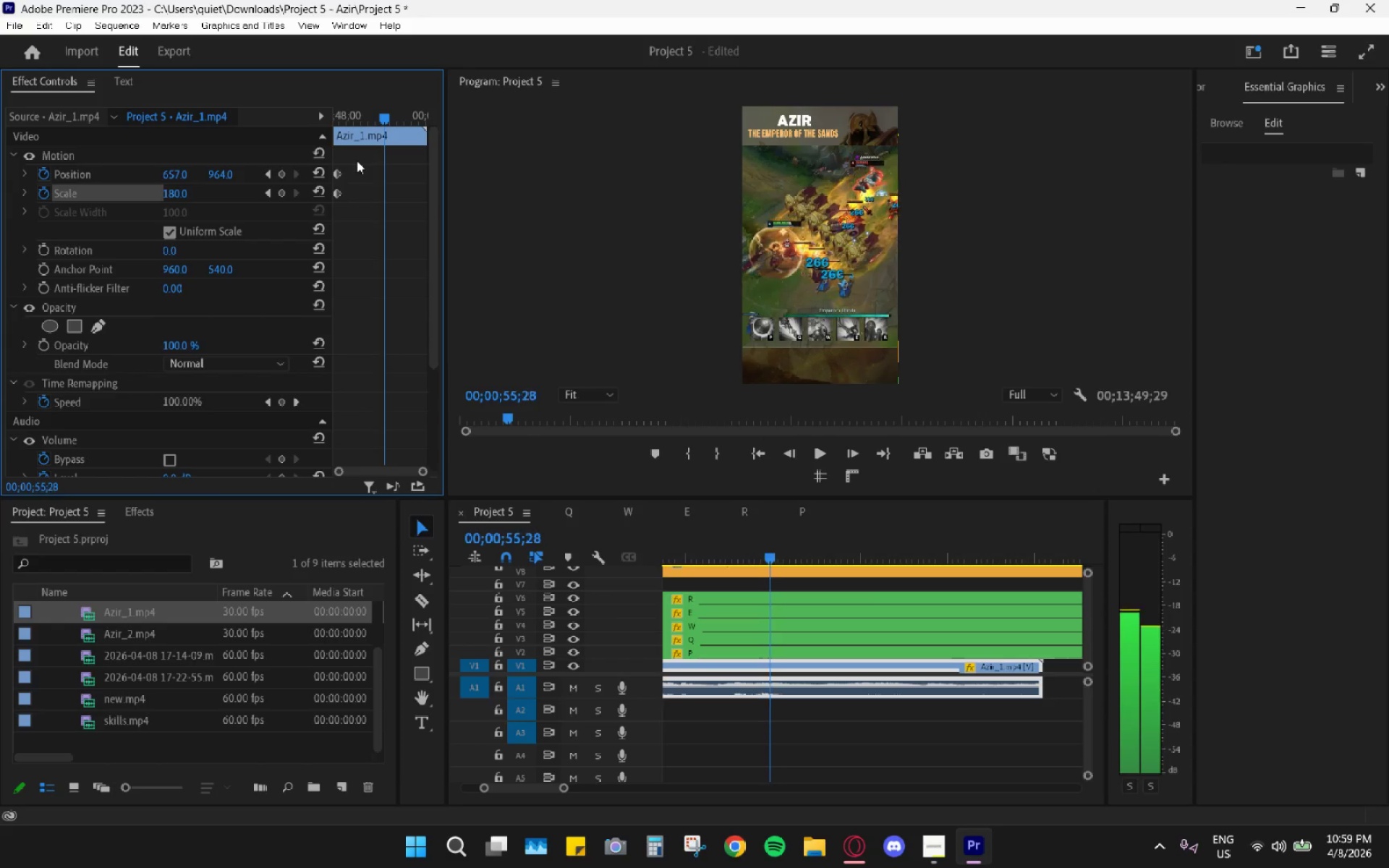 
key(ArrowLeft)
 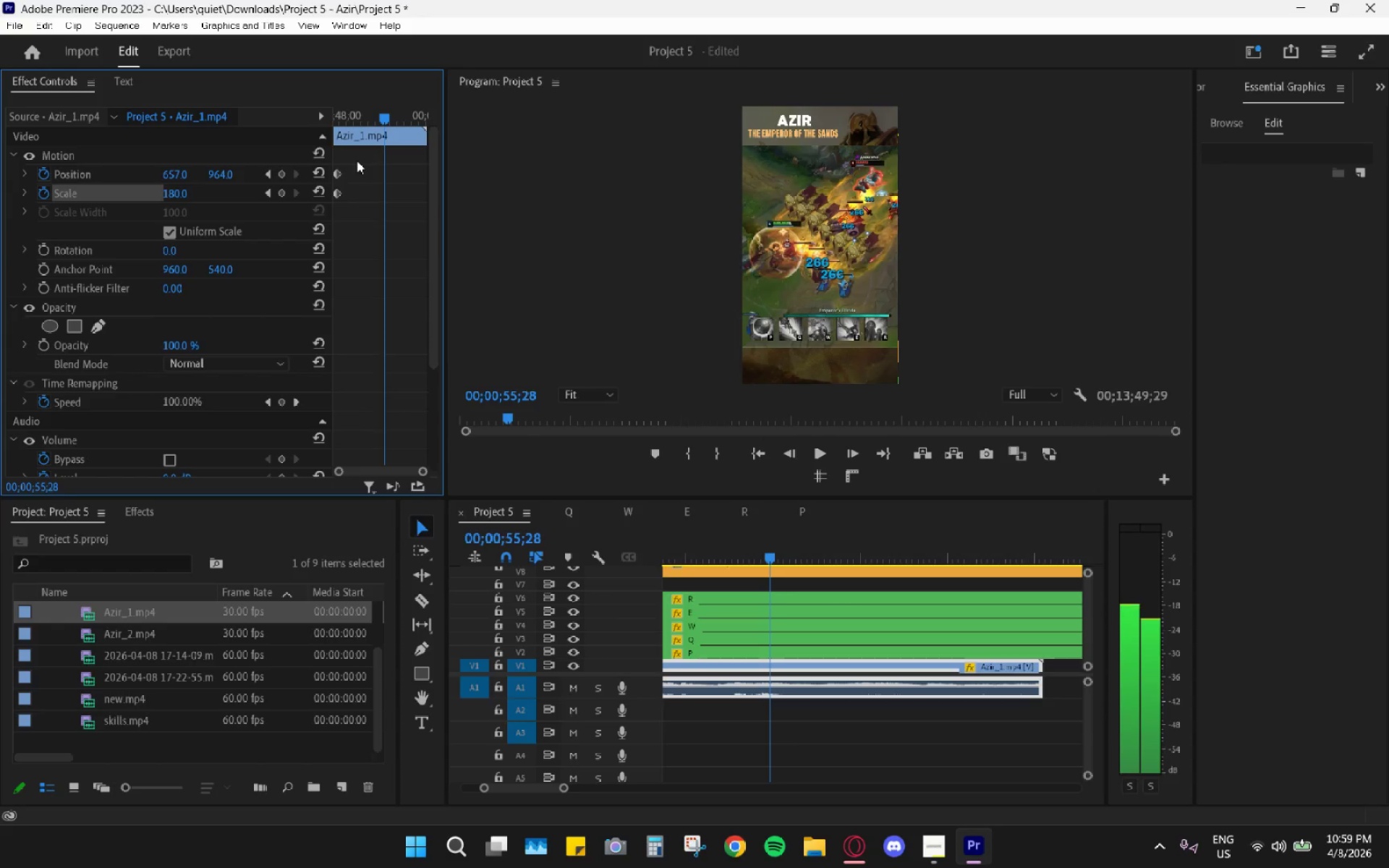 
key(ArrowLeft)
 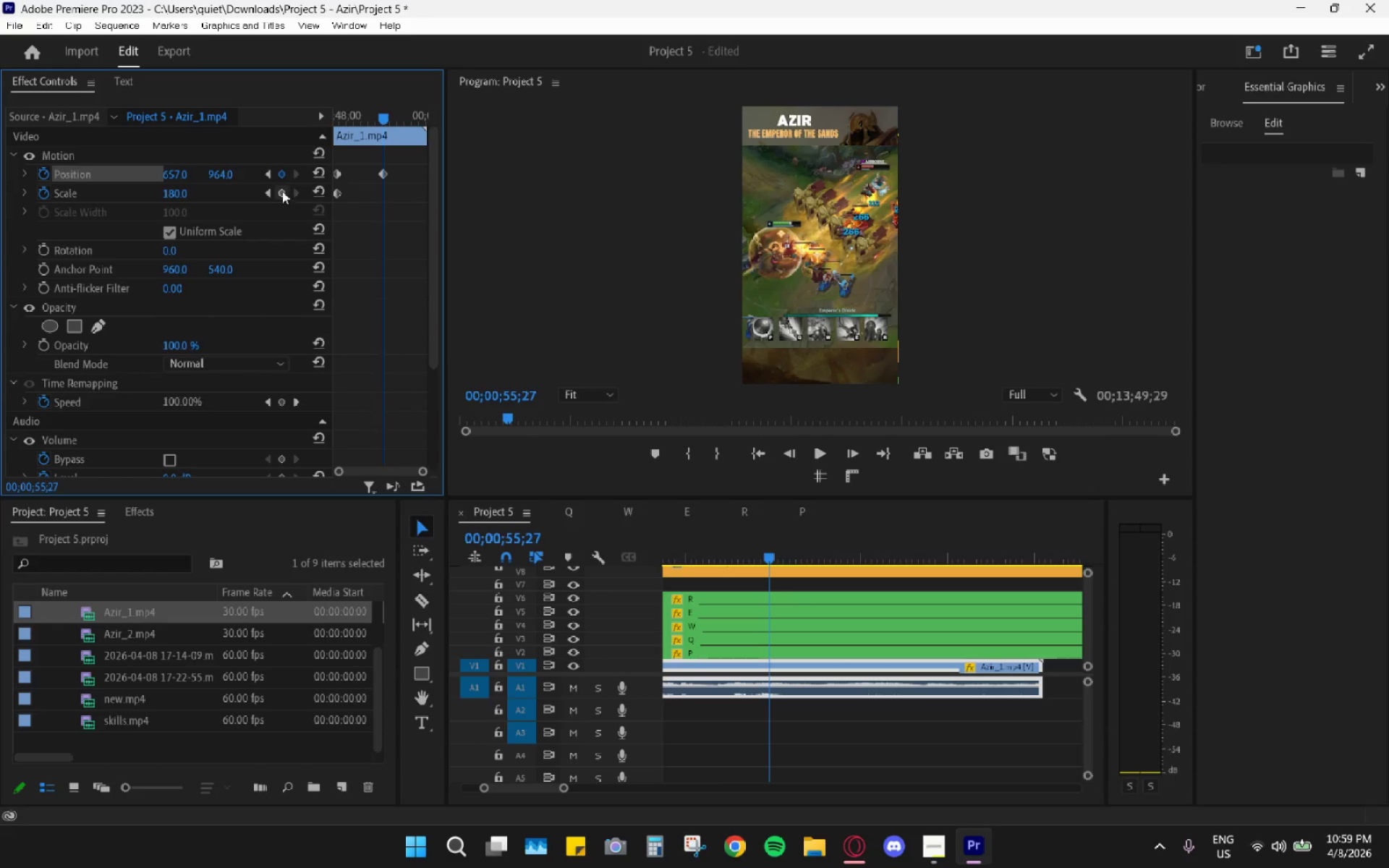 
key(ArrowRight)
 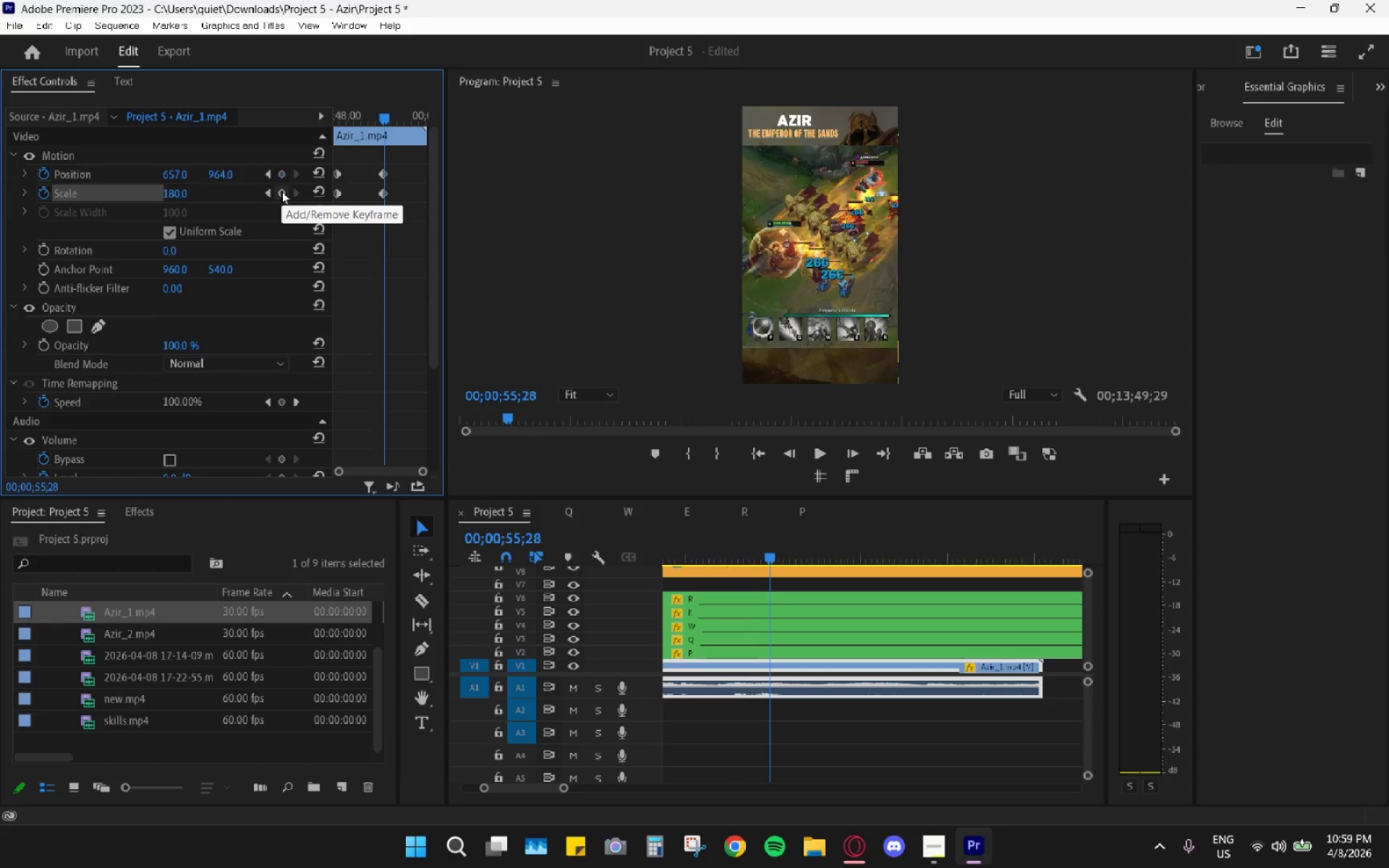 
key(ArrowRight)
 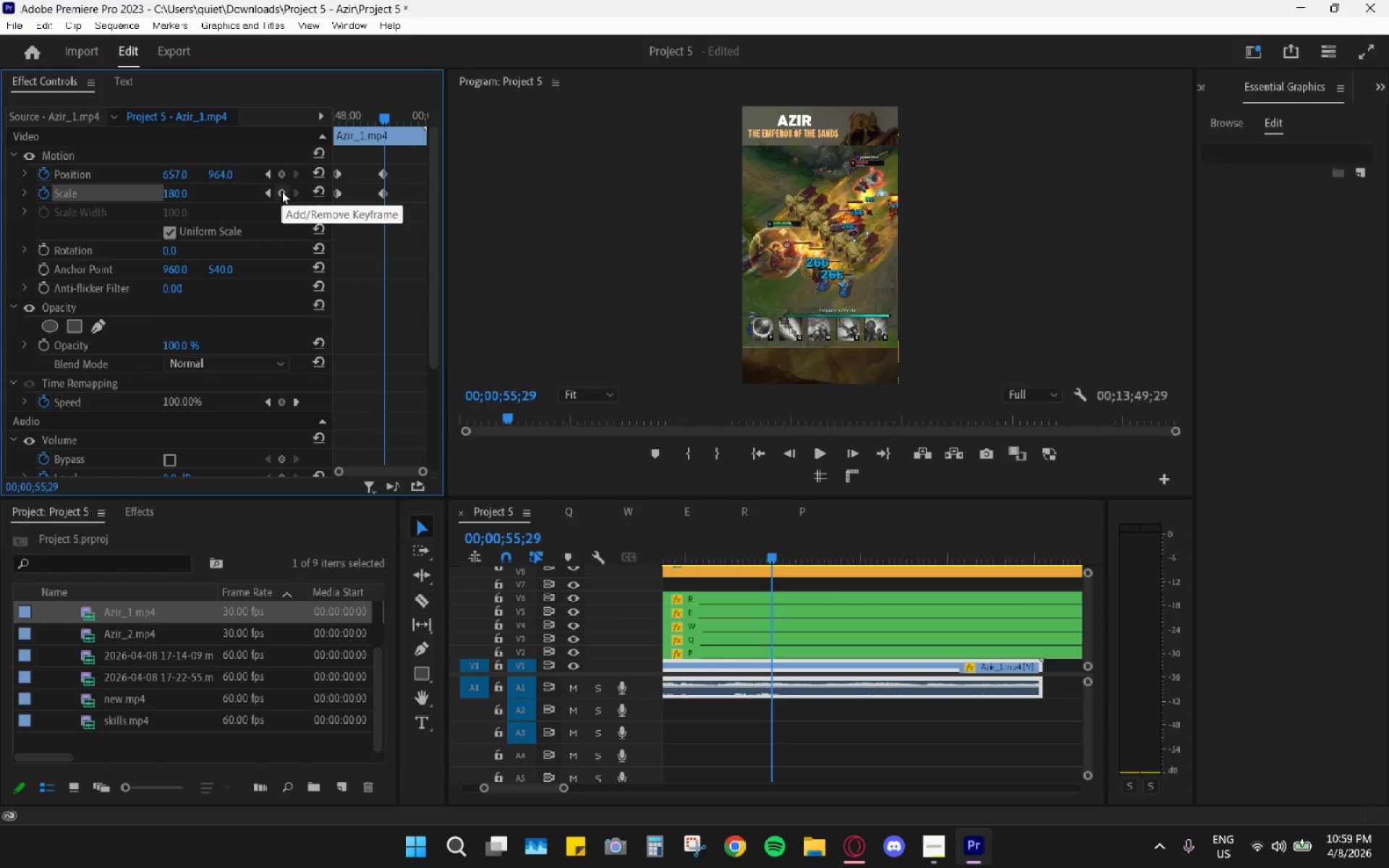 
key(ArrowRight)
 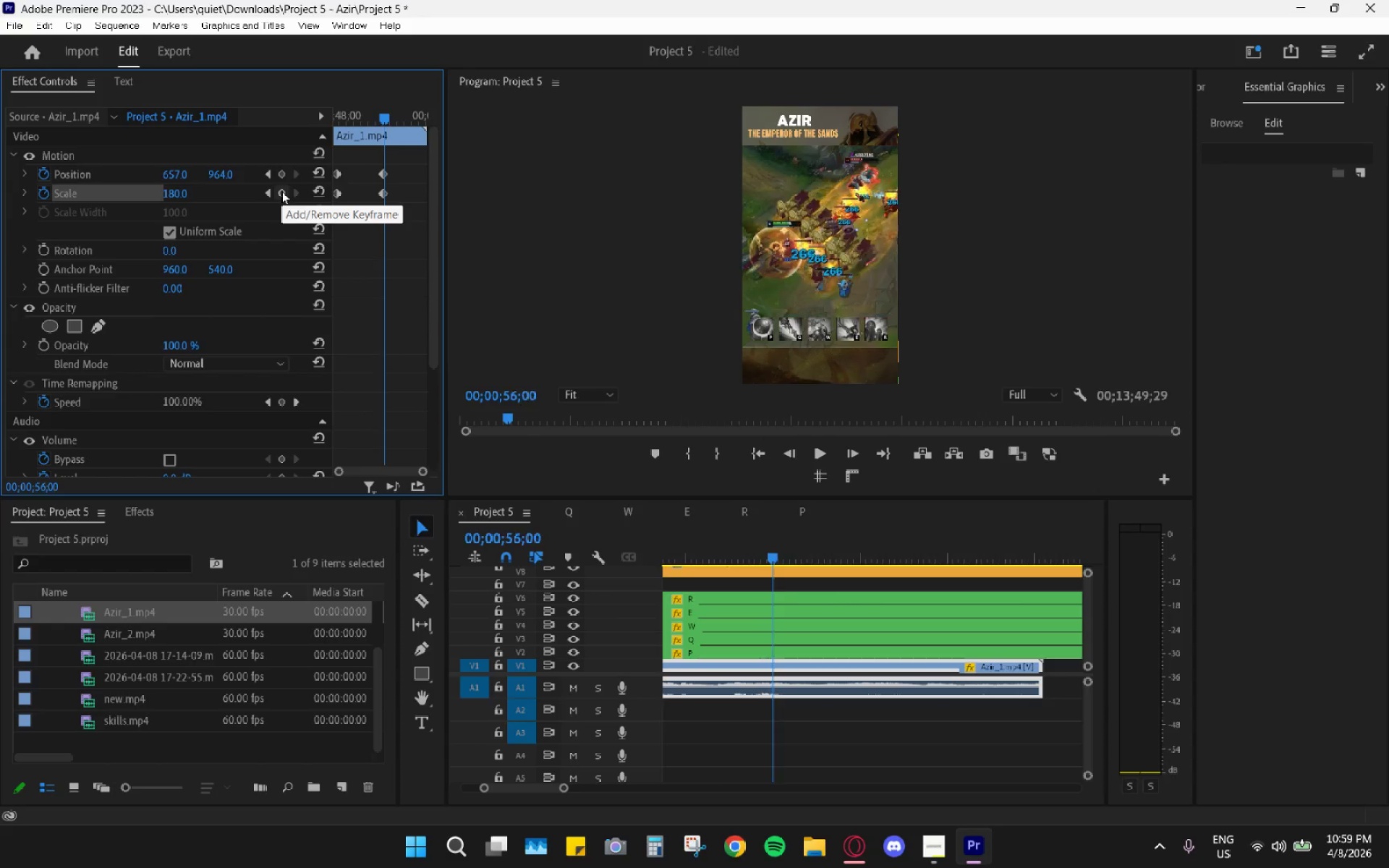 
key(ArrowRight)
 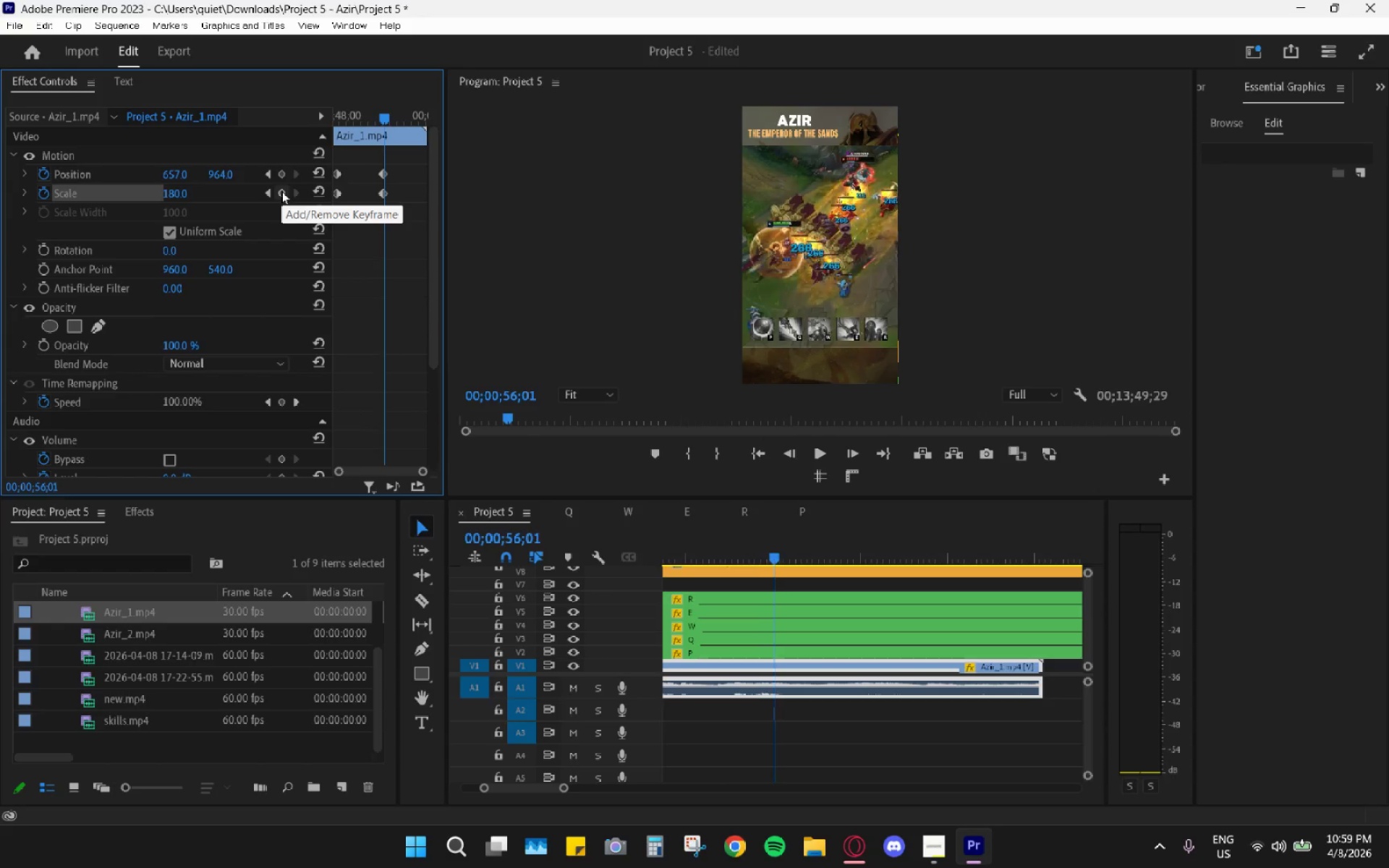 
key(ArrowRight)
 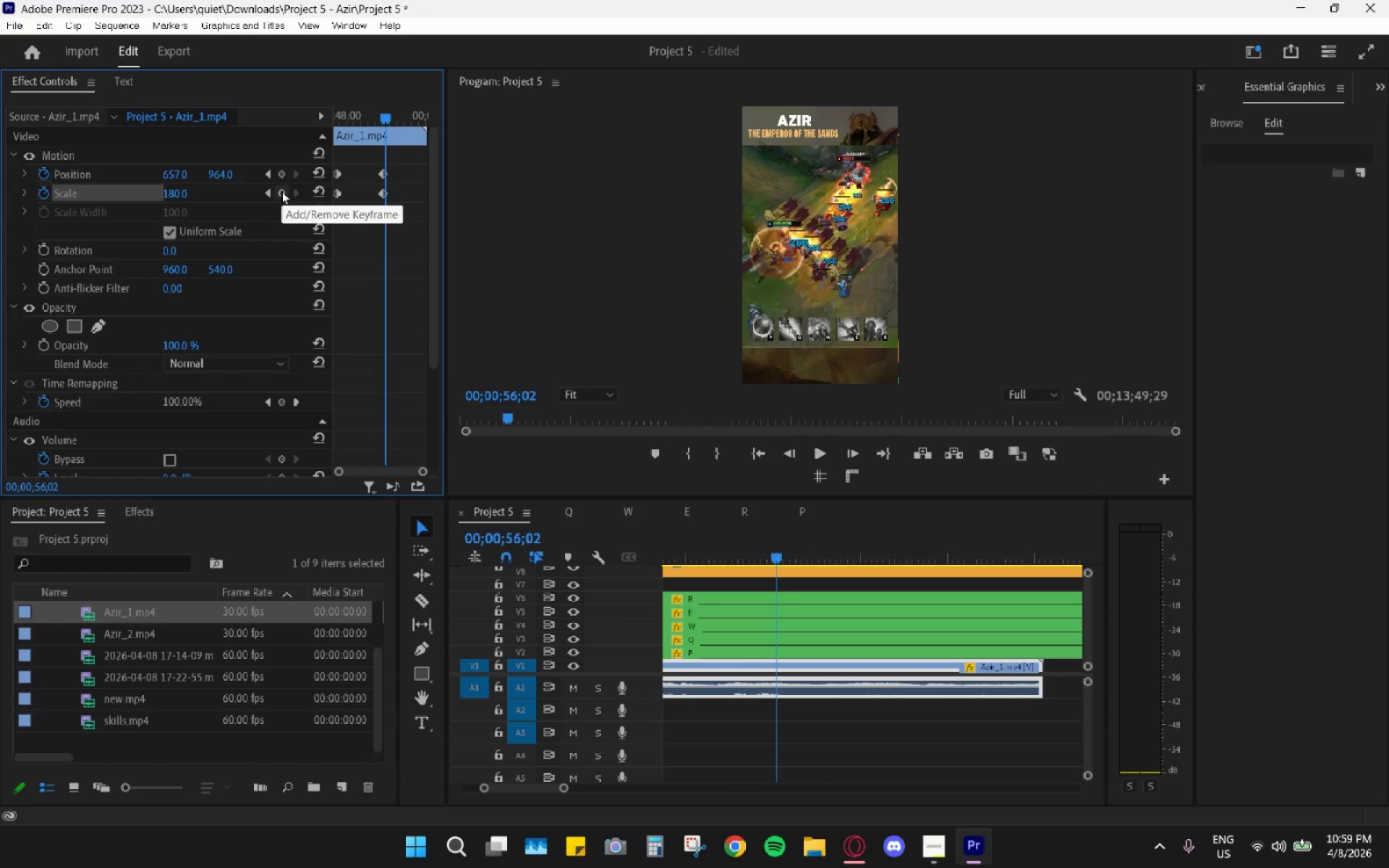 
key(ArrowRight)
 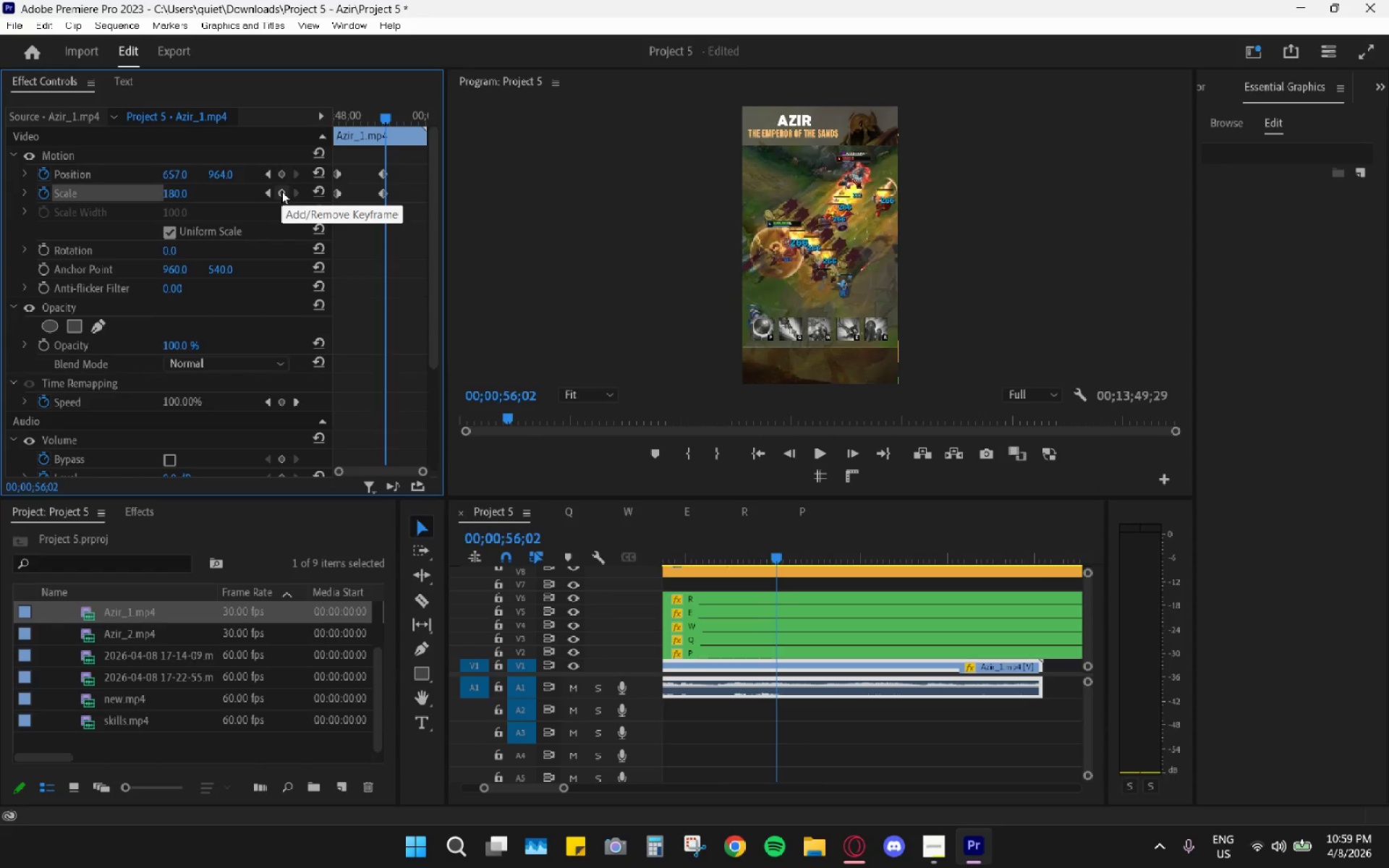 
key(ArrowRight)
 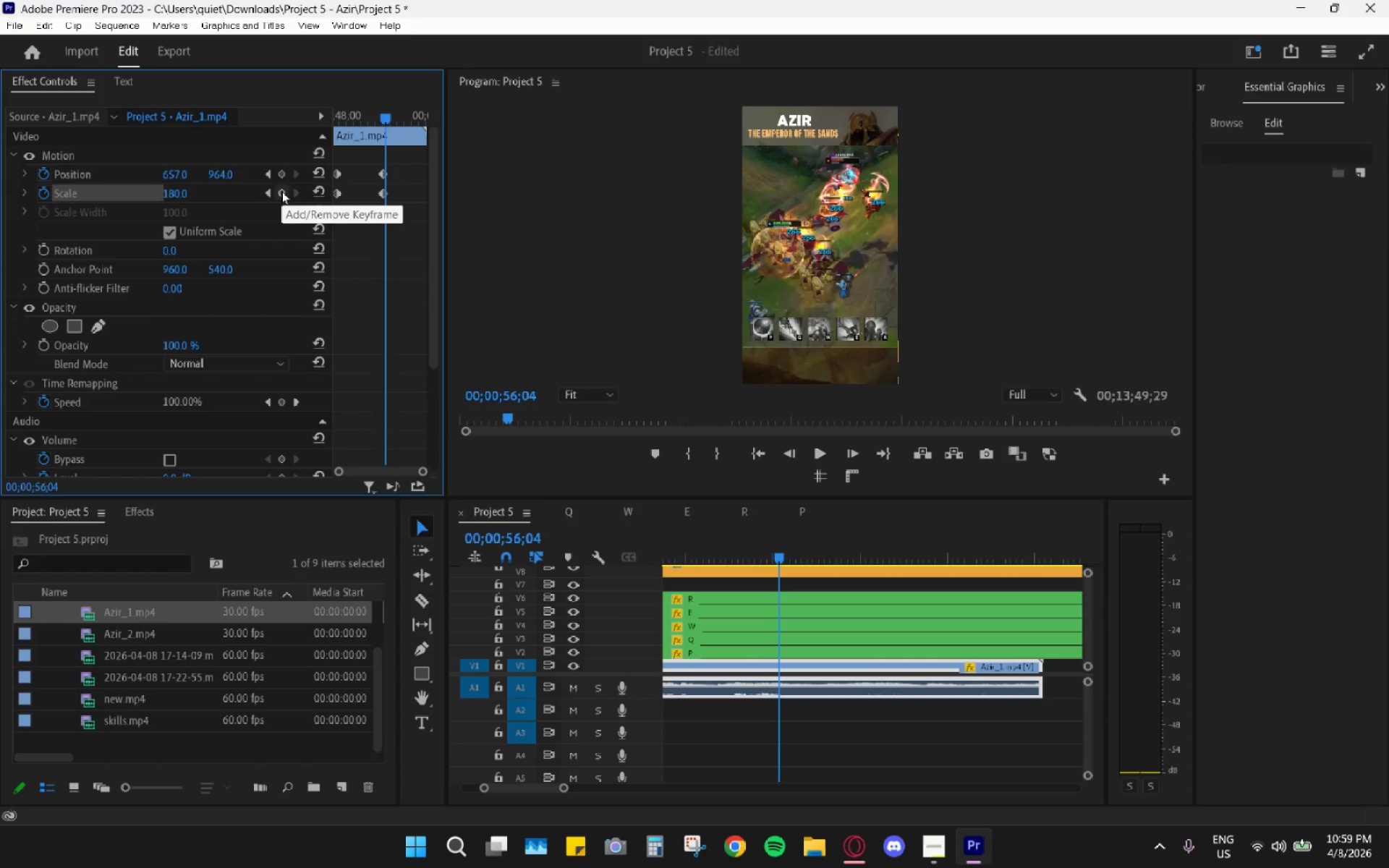 
key(ArrowRight)
 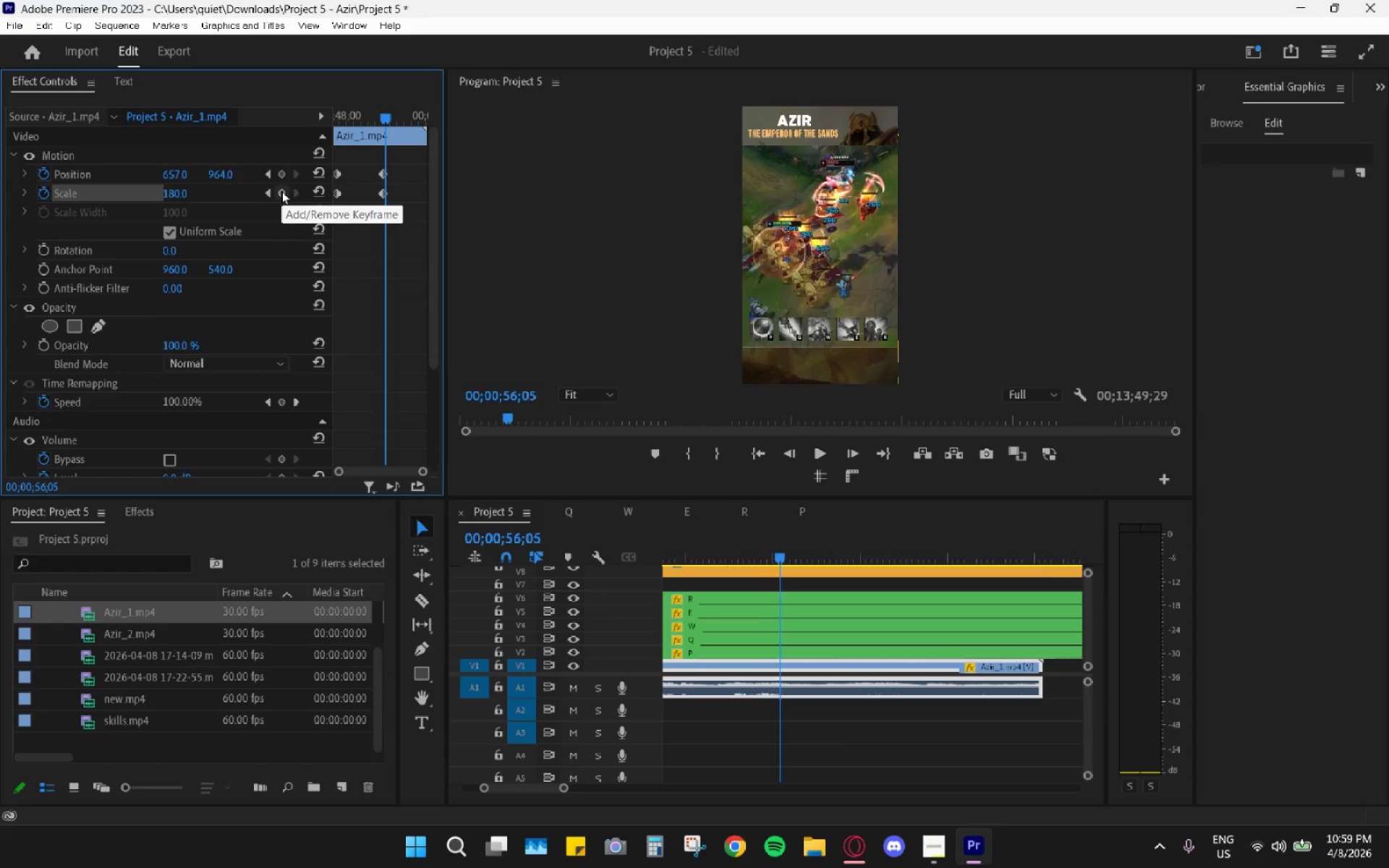 
key(ArrowRight)
 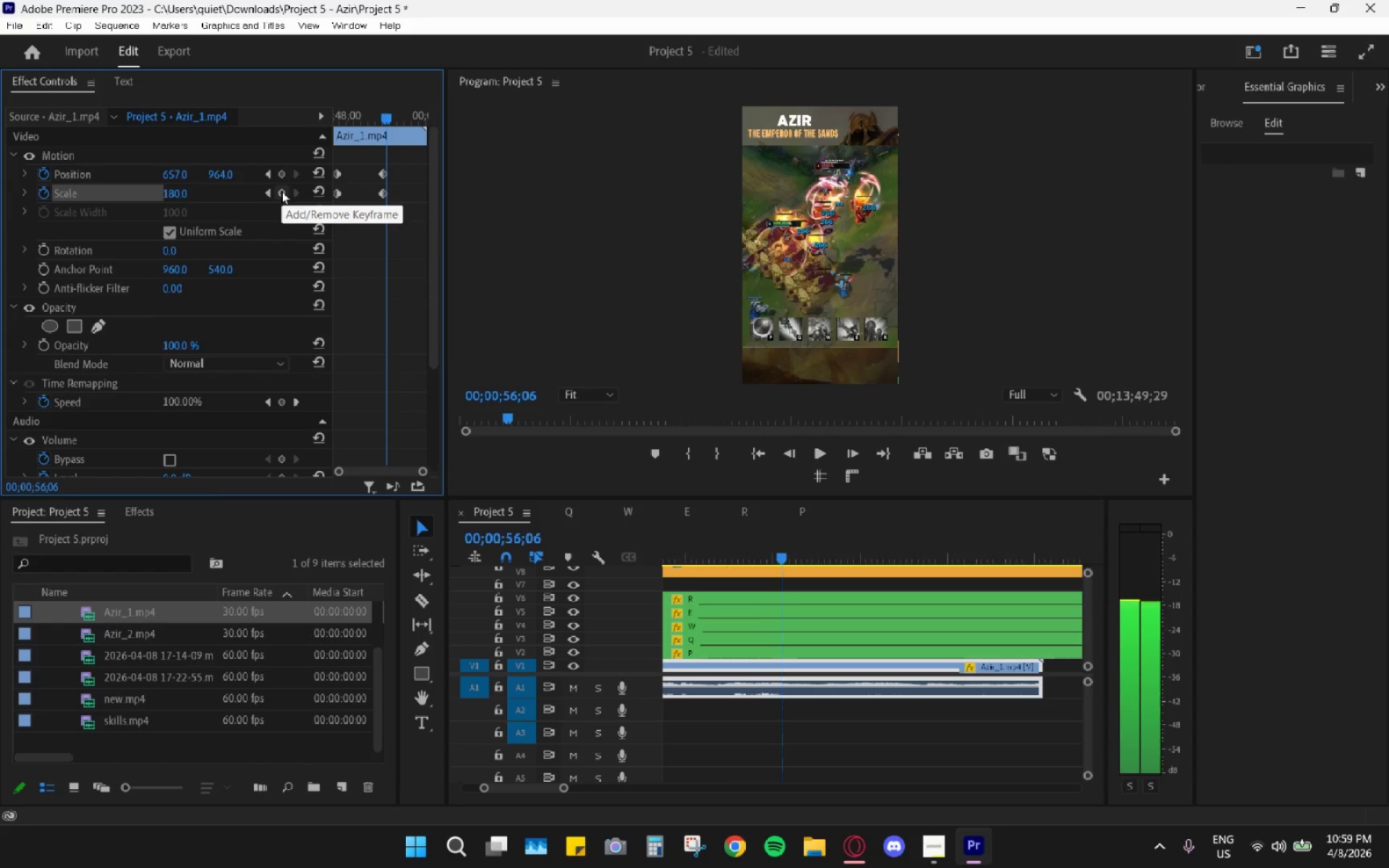 
key(ArrowRight)
 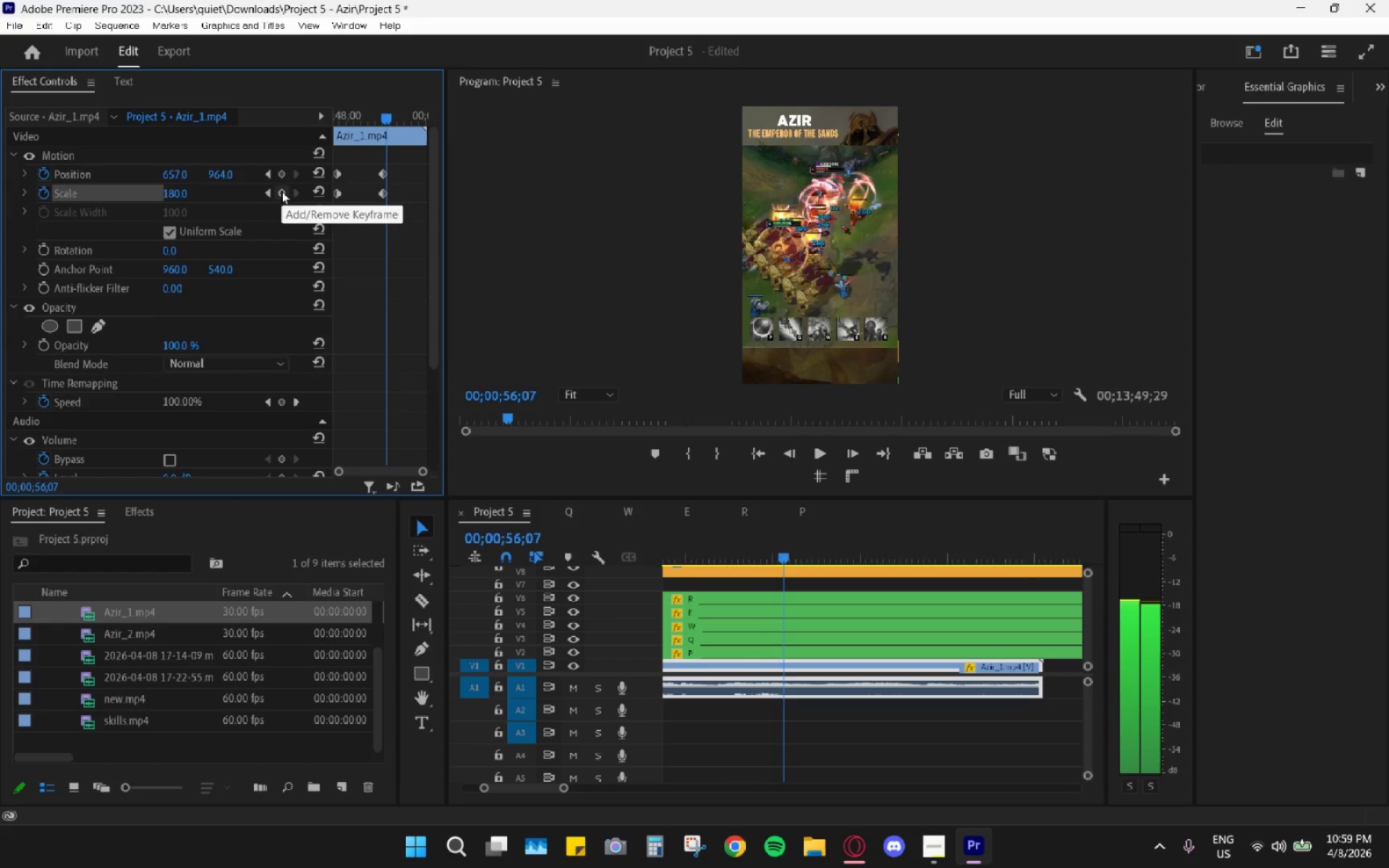 
key(ArrowRight)
 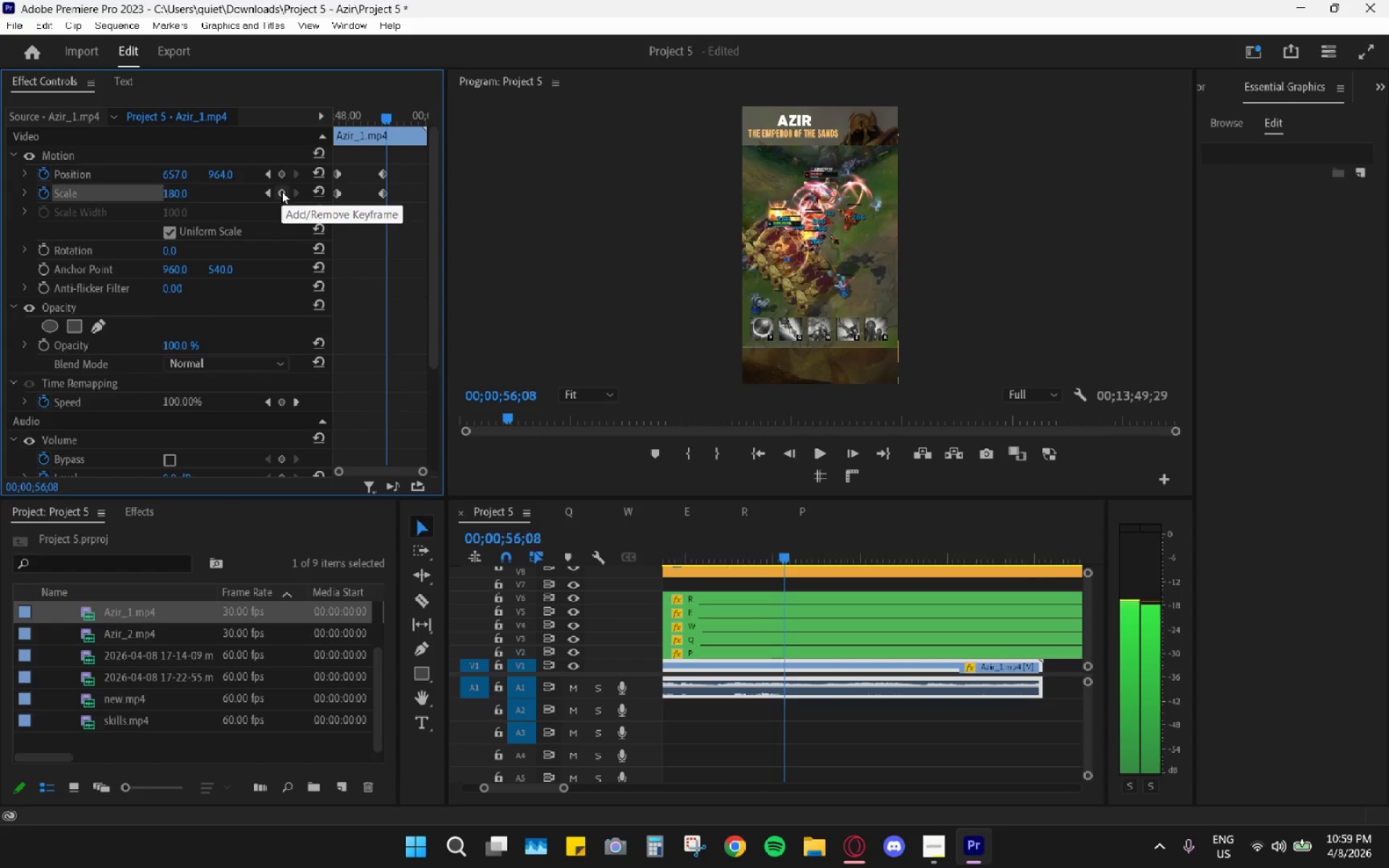 
key(ArrowRight)
 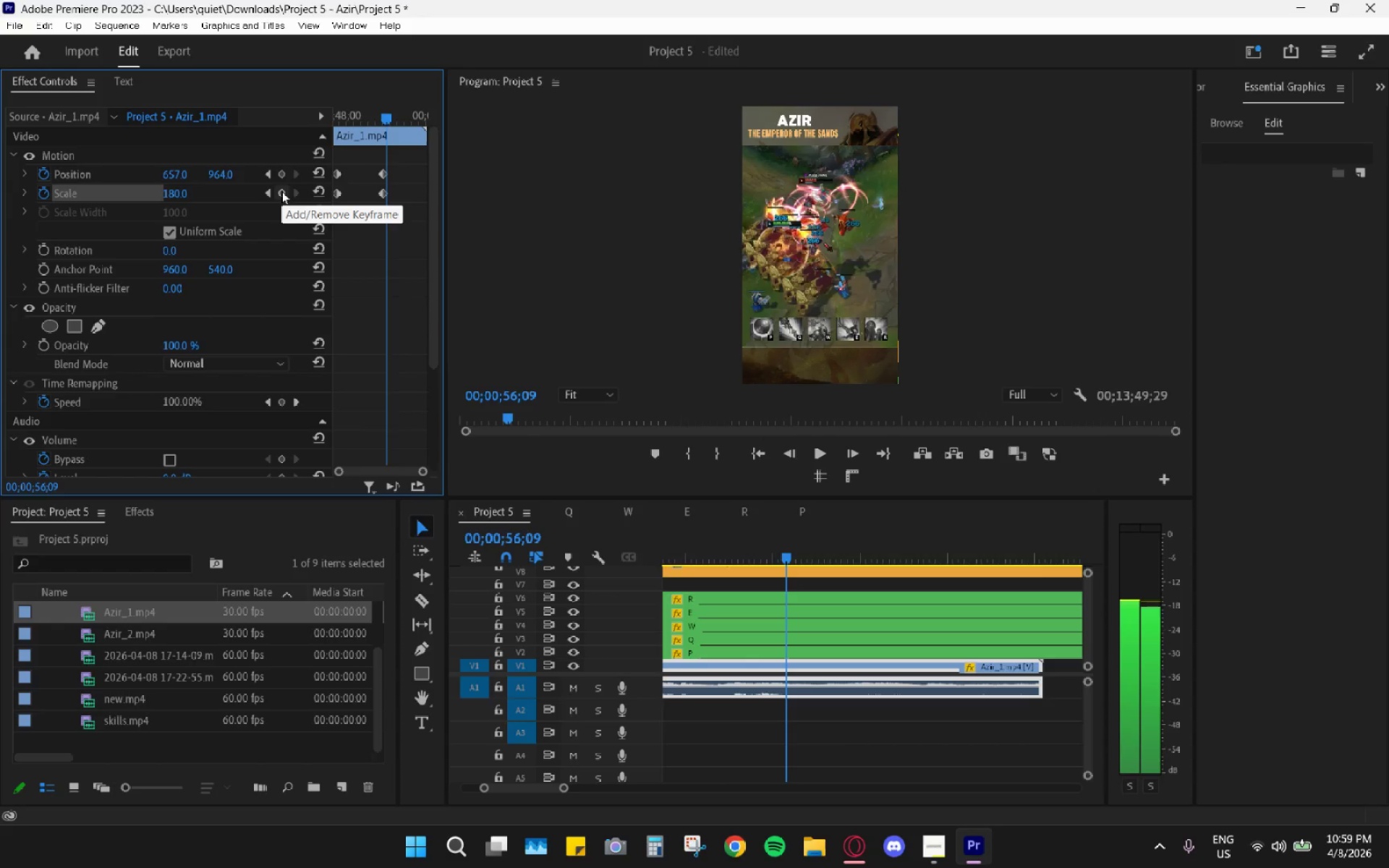 
key(ArrowRight)
 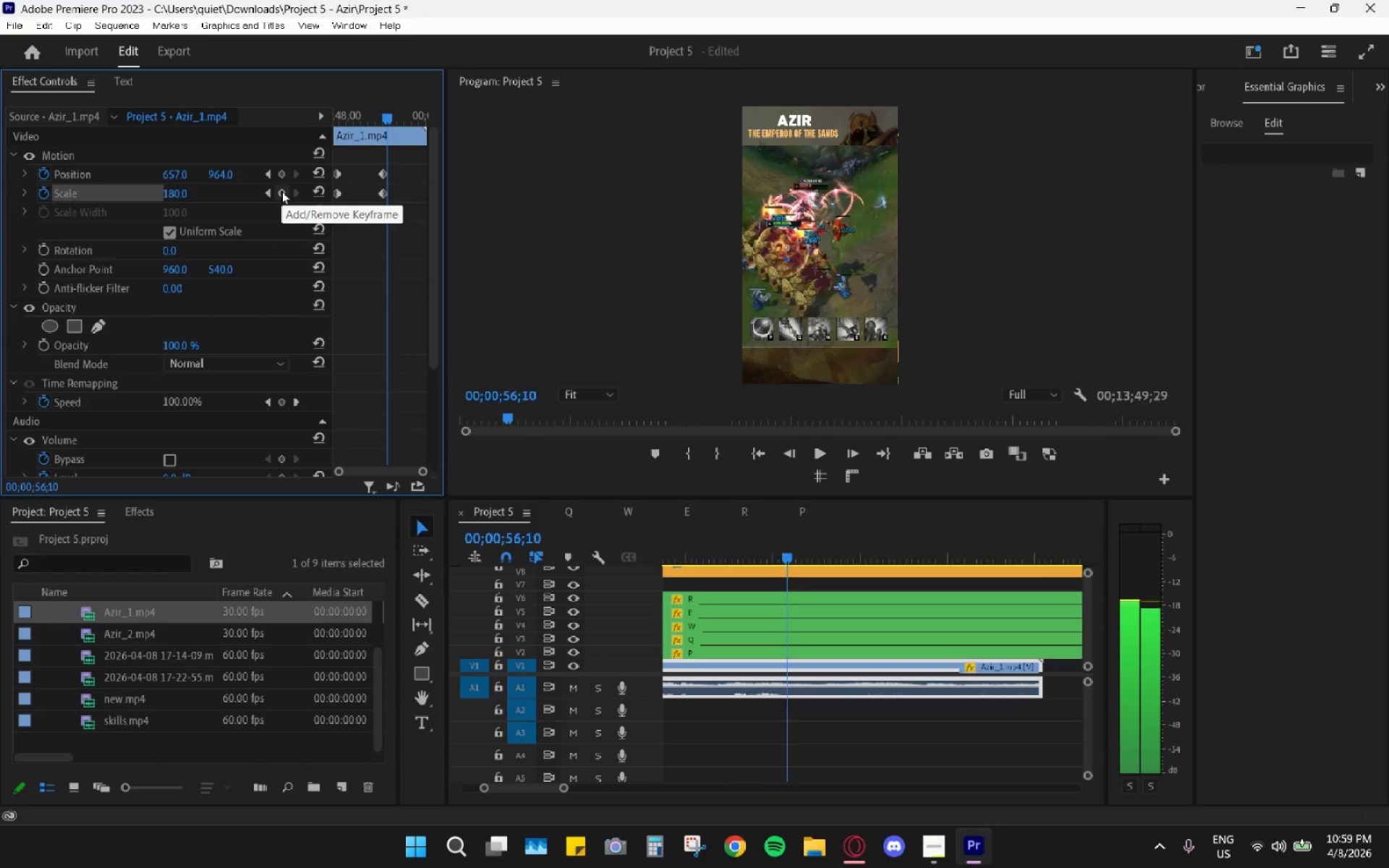 
key(ArrowRight)
 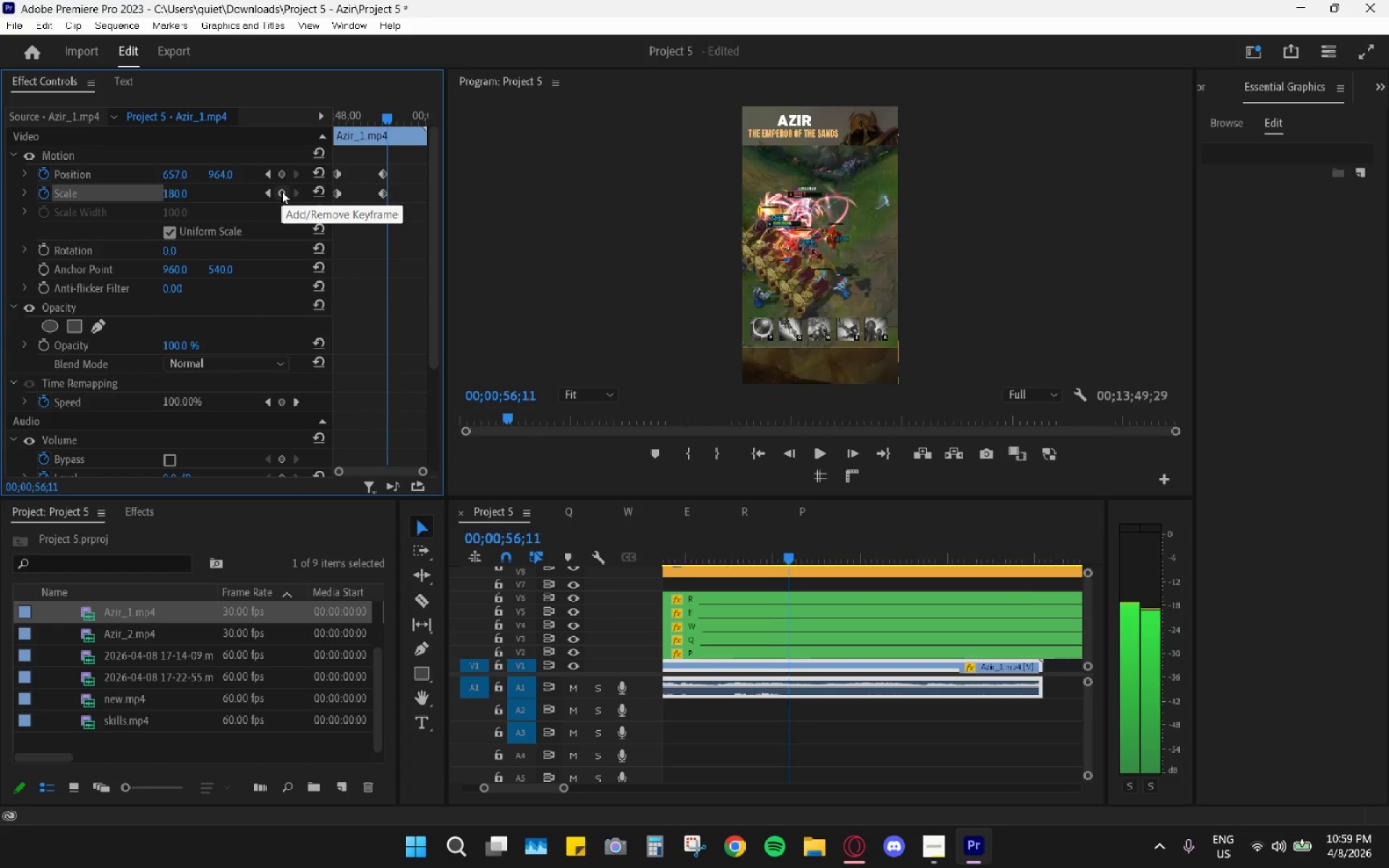 
key(ArrowRight)
 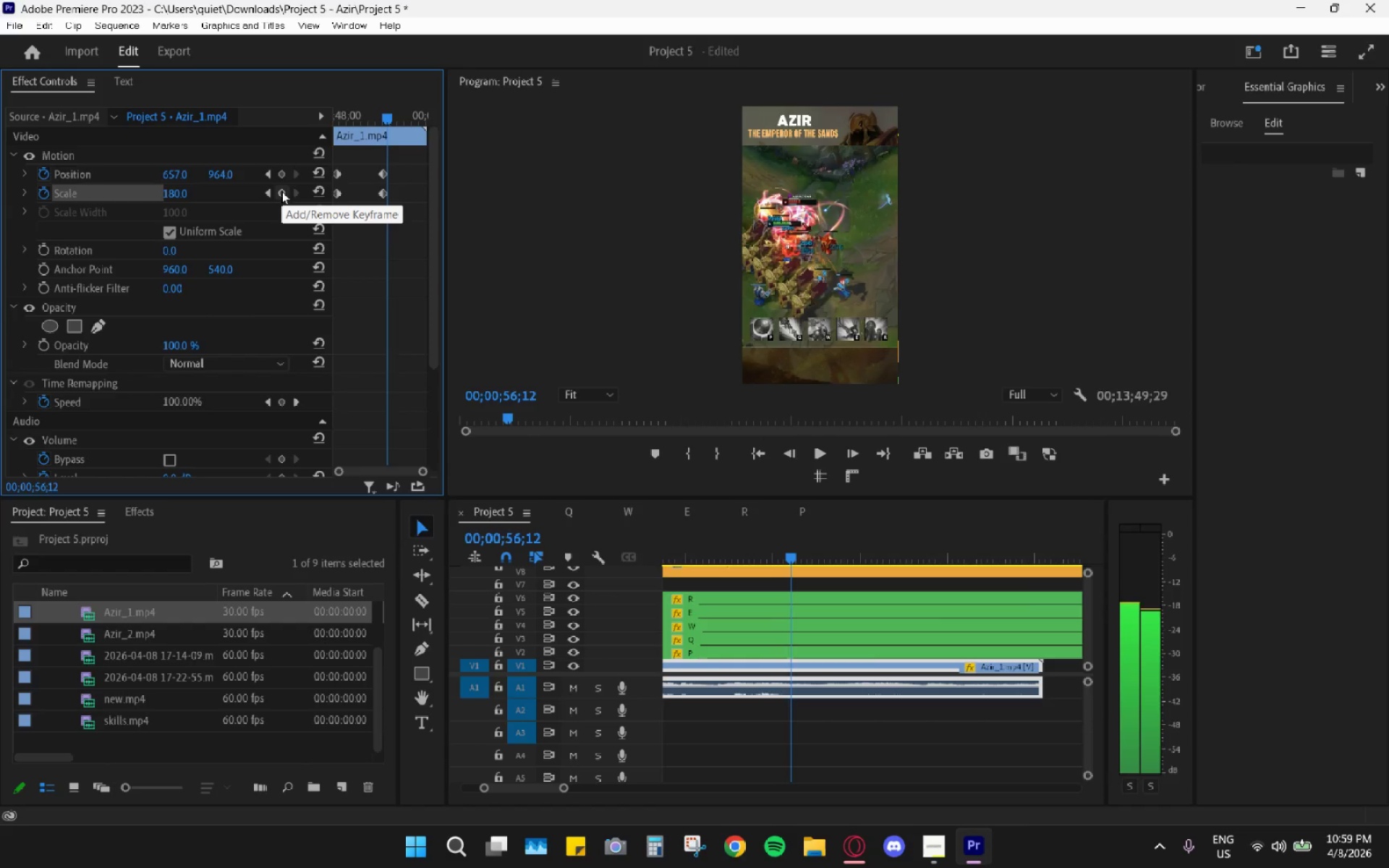 
key(ArrowRight)
 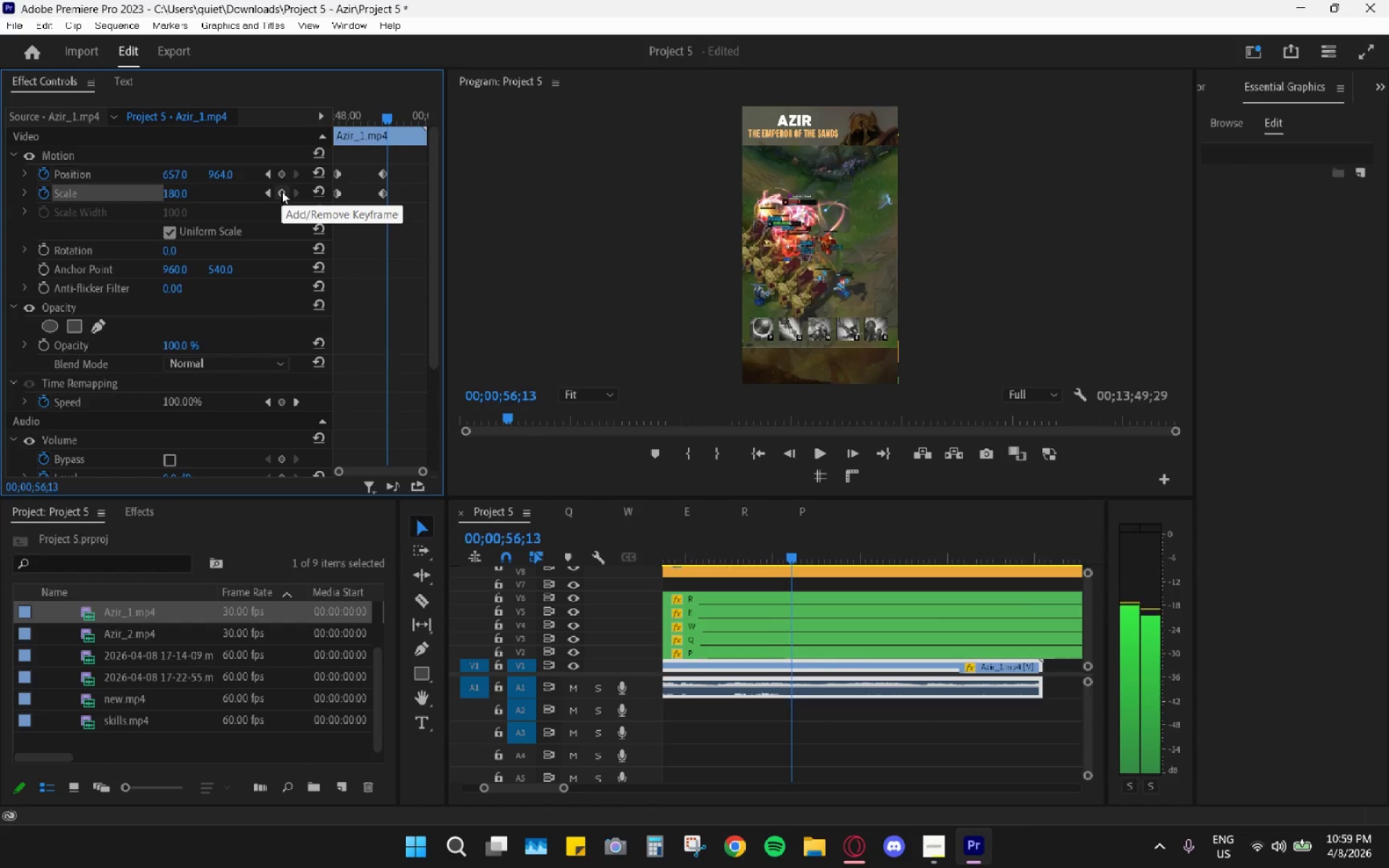 
key(ArrowRight)
 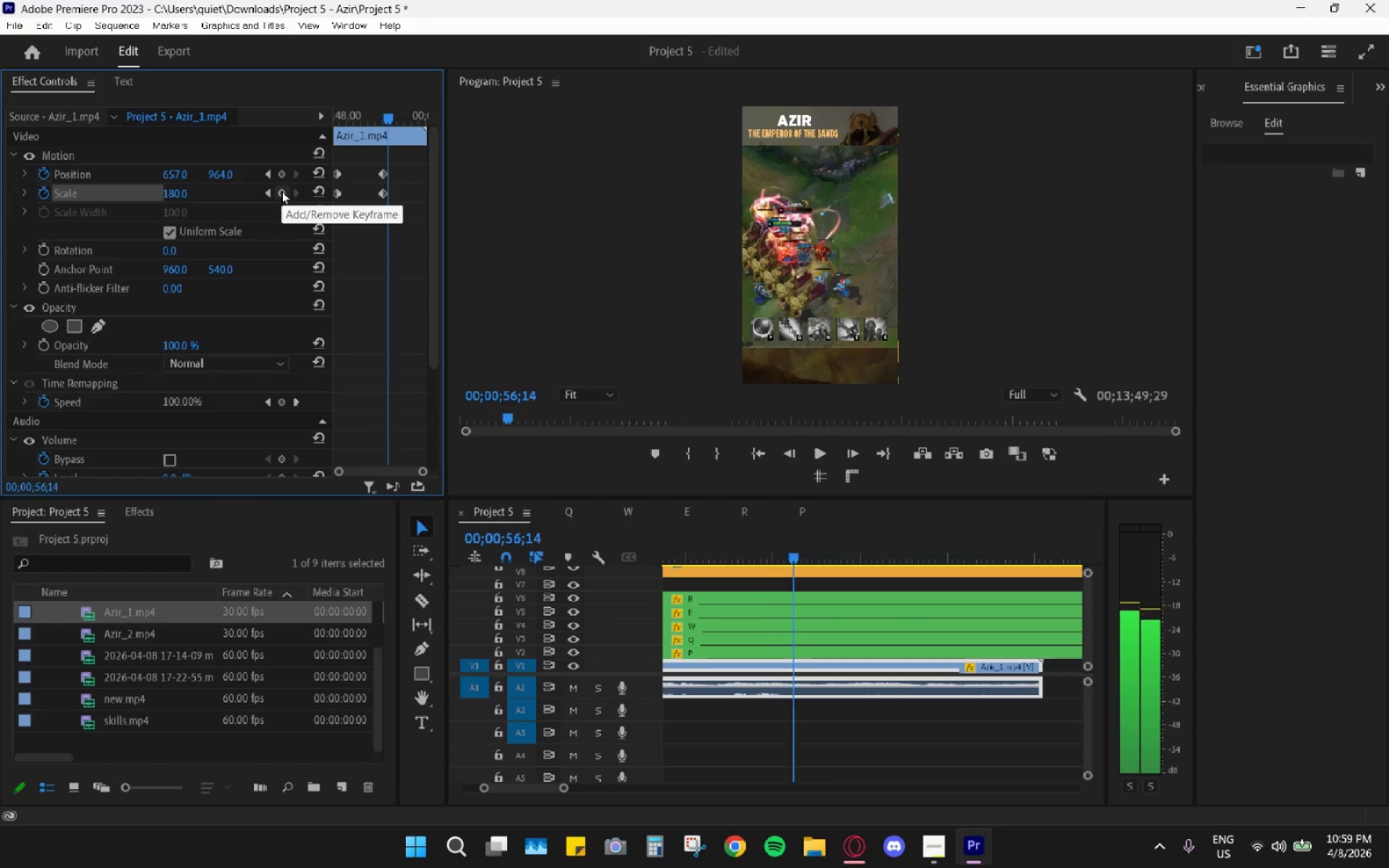 
key(ArrowRight)
 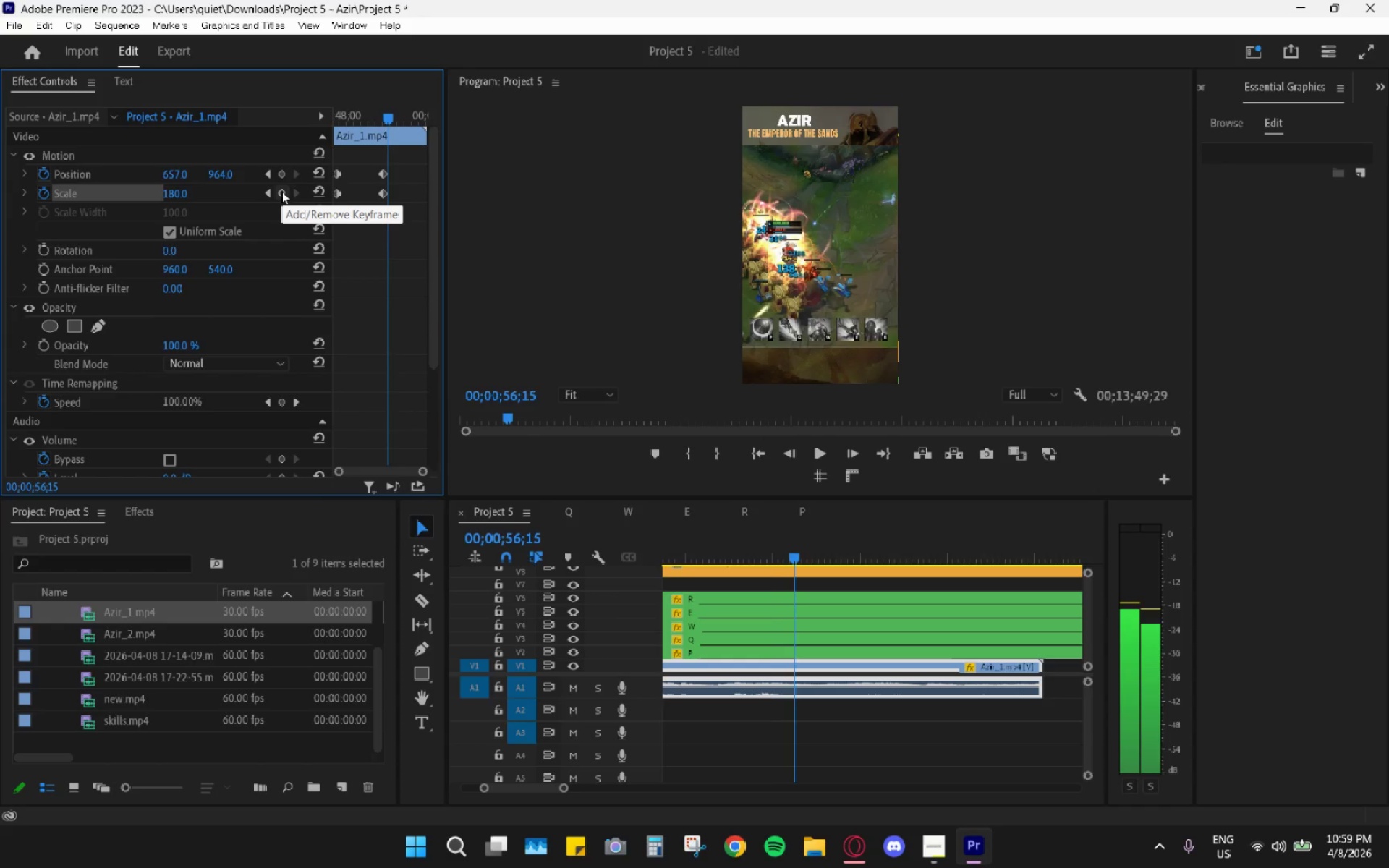 
key(ArrowRight)
 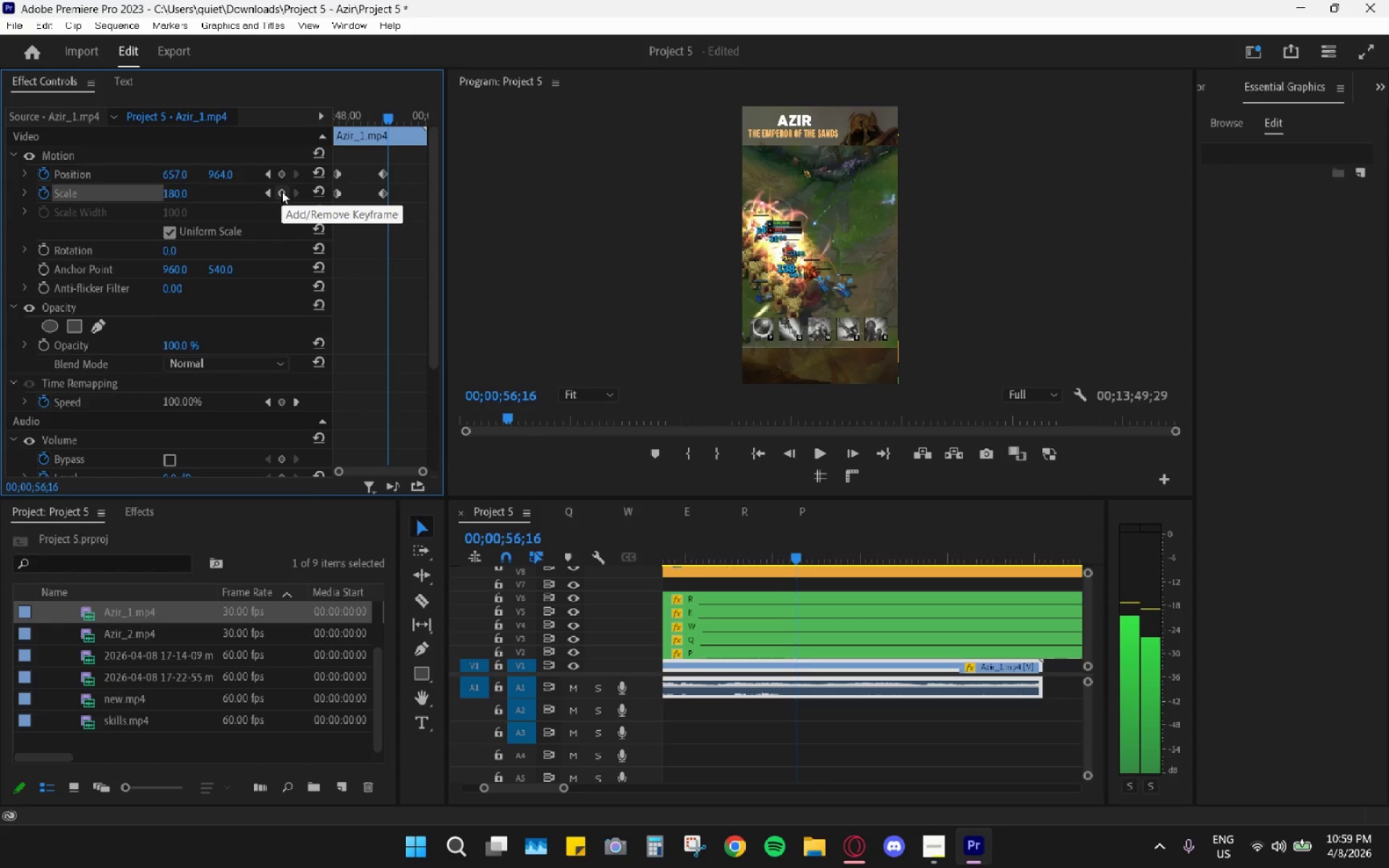 
key(ArrowRight)
 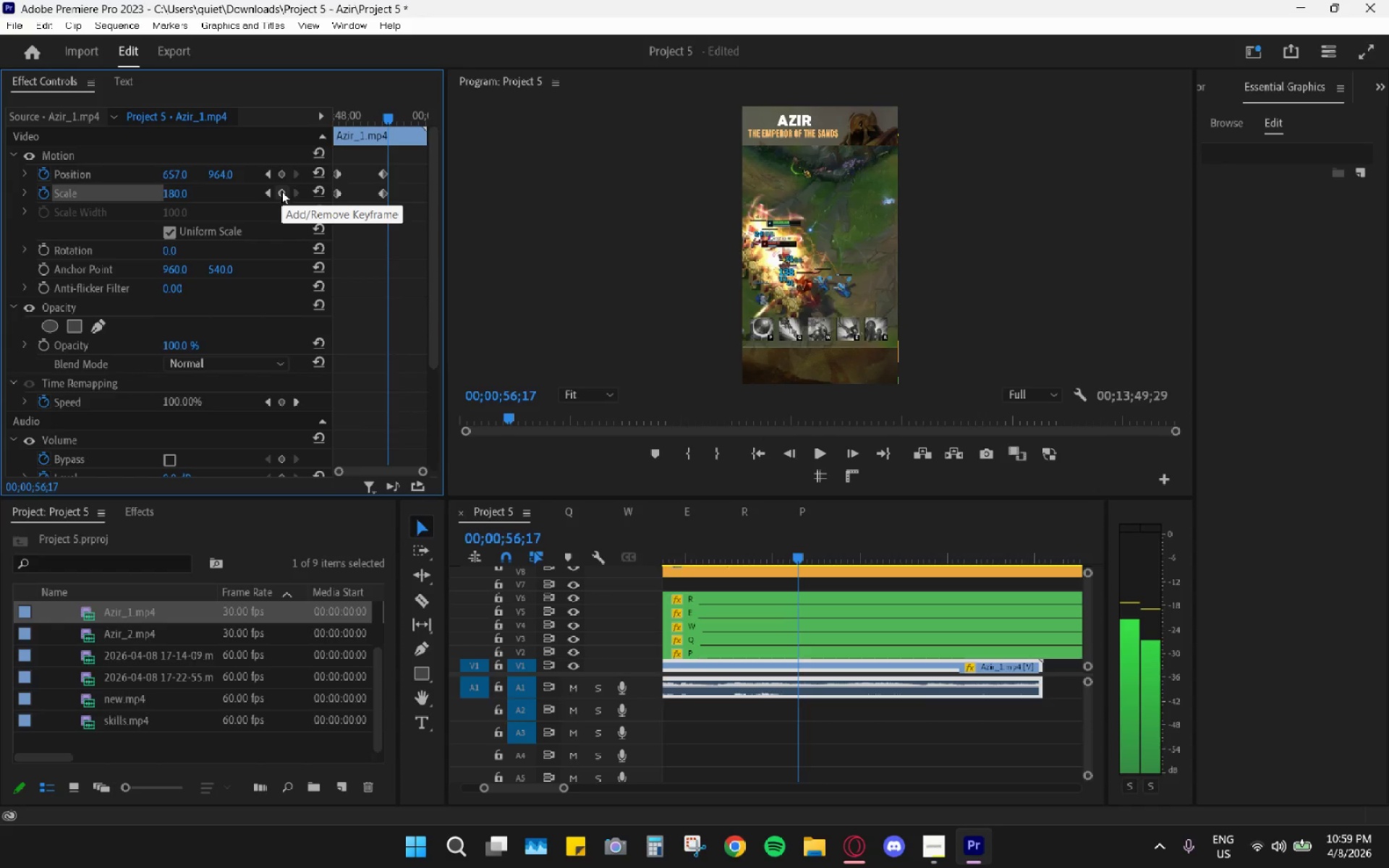 
key(ArrowRight)
 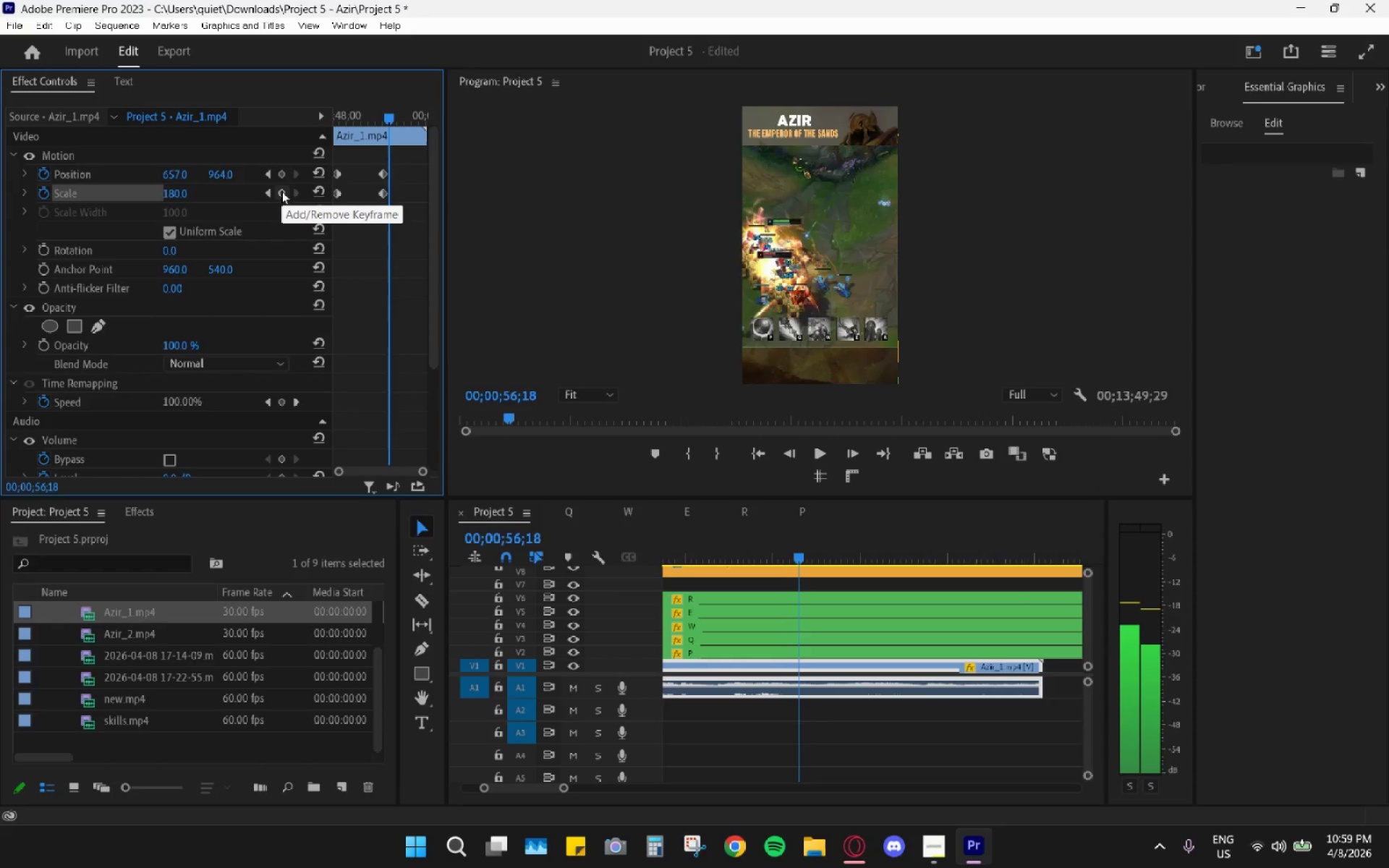 
key(ArrowRight)
 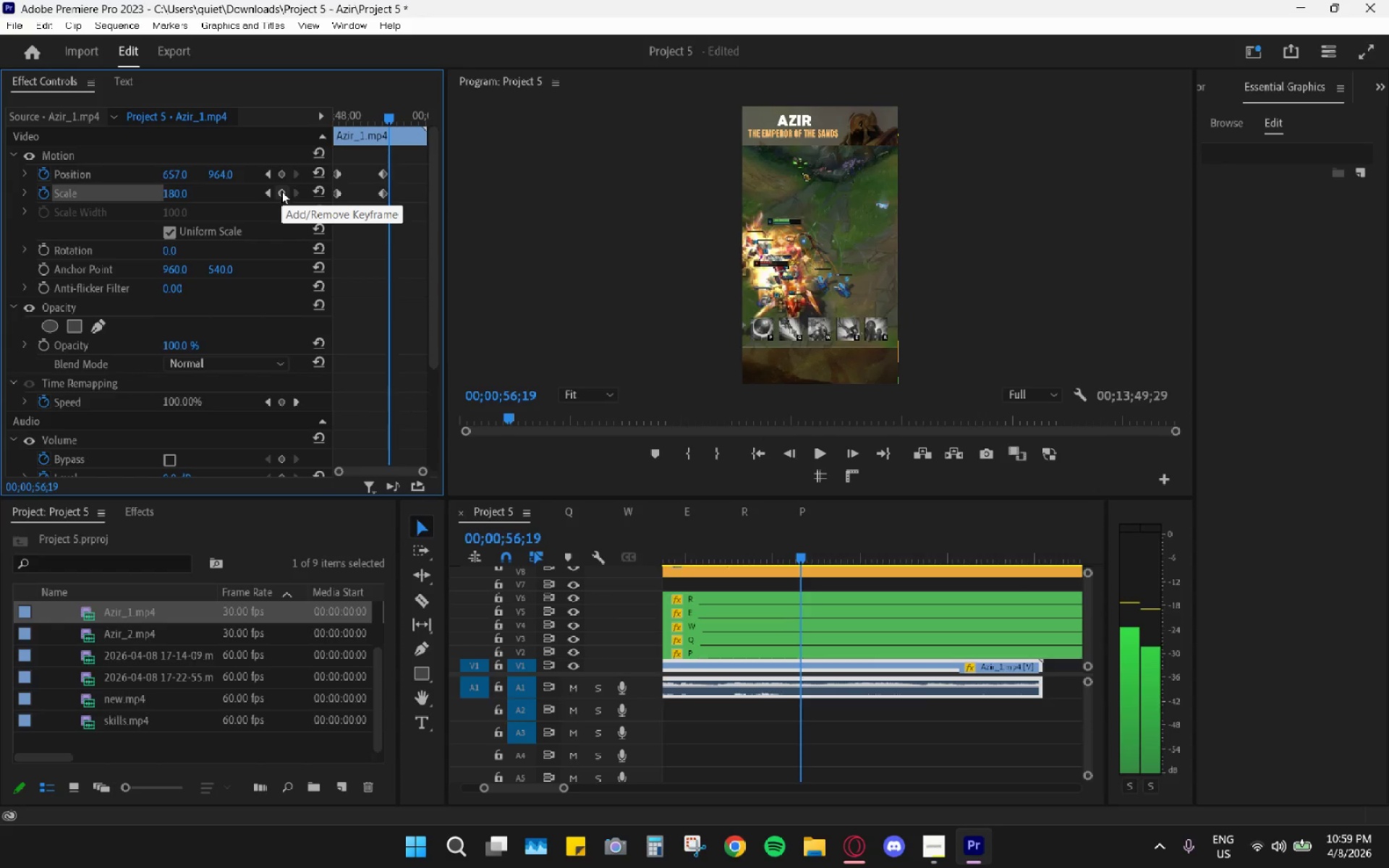 
key(ArrowRight)
 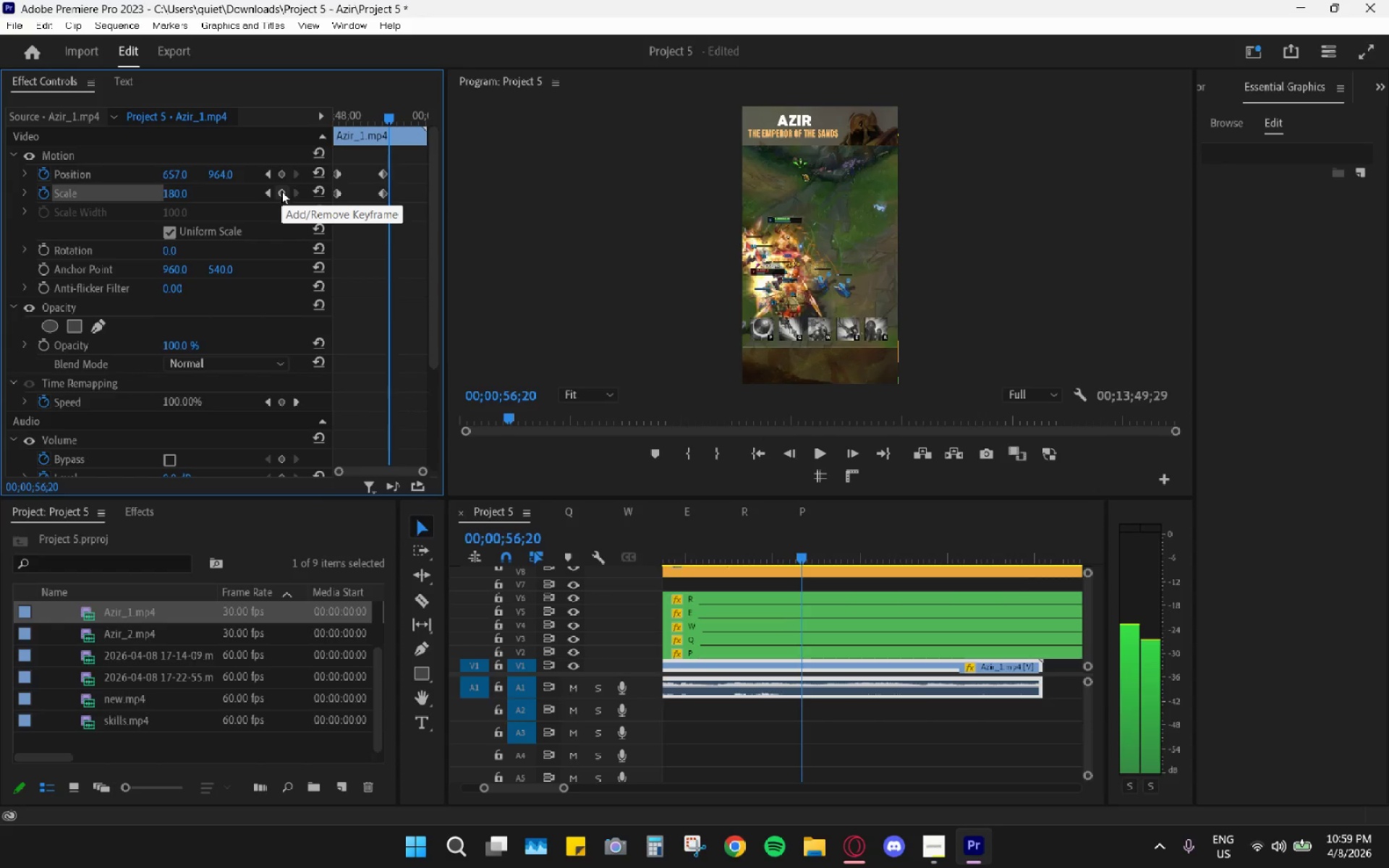 
key(ArrowRight)
 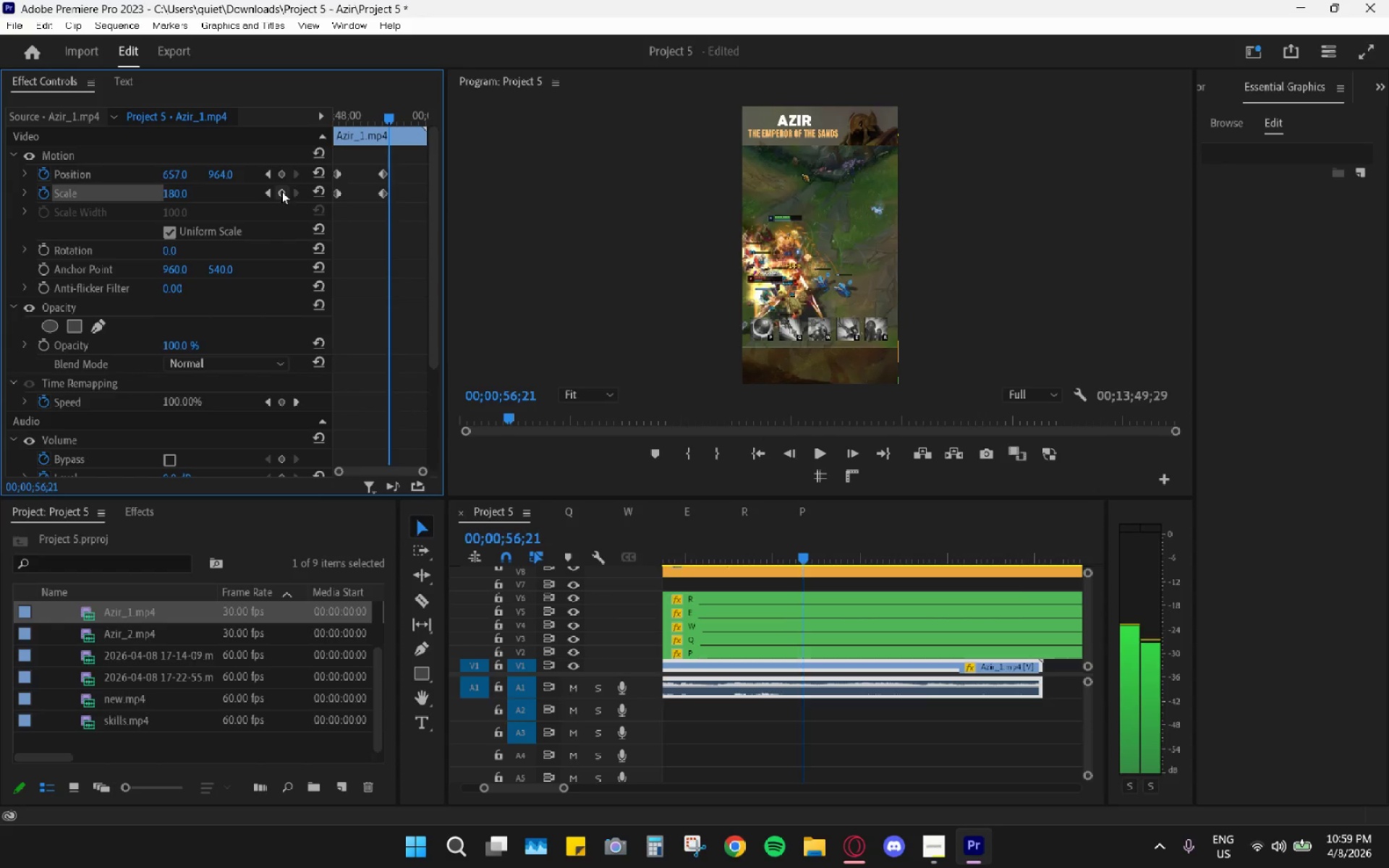 
key(ArrowRight)
 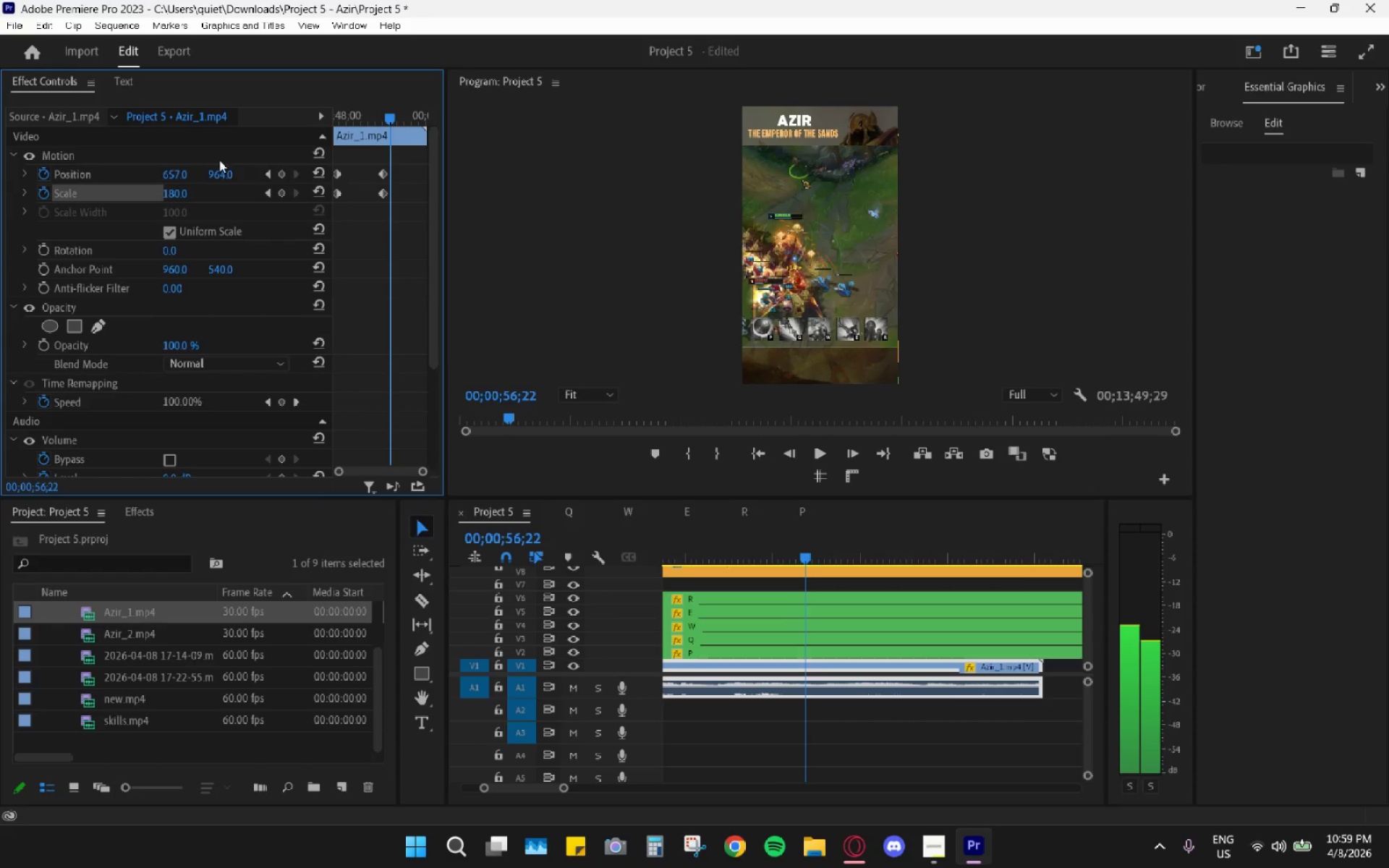 
left_click_drag(start_coordinate=[174, 177], to_coordinate=[540, 184])
 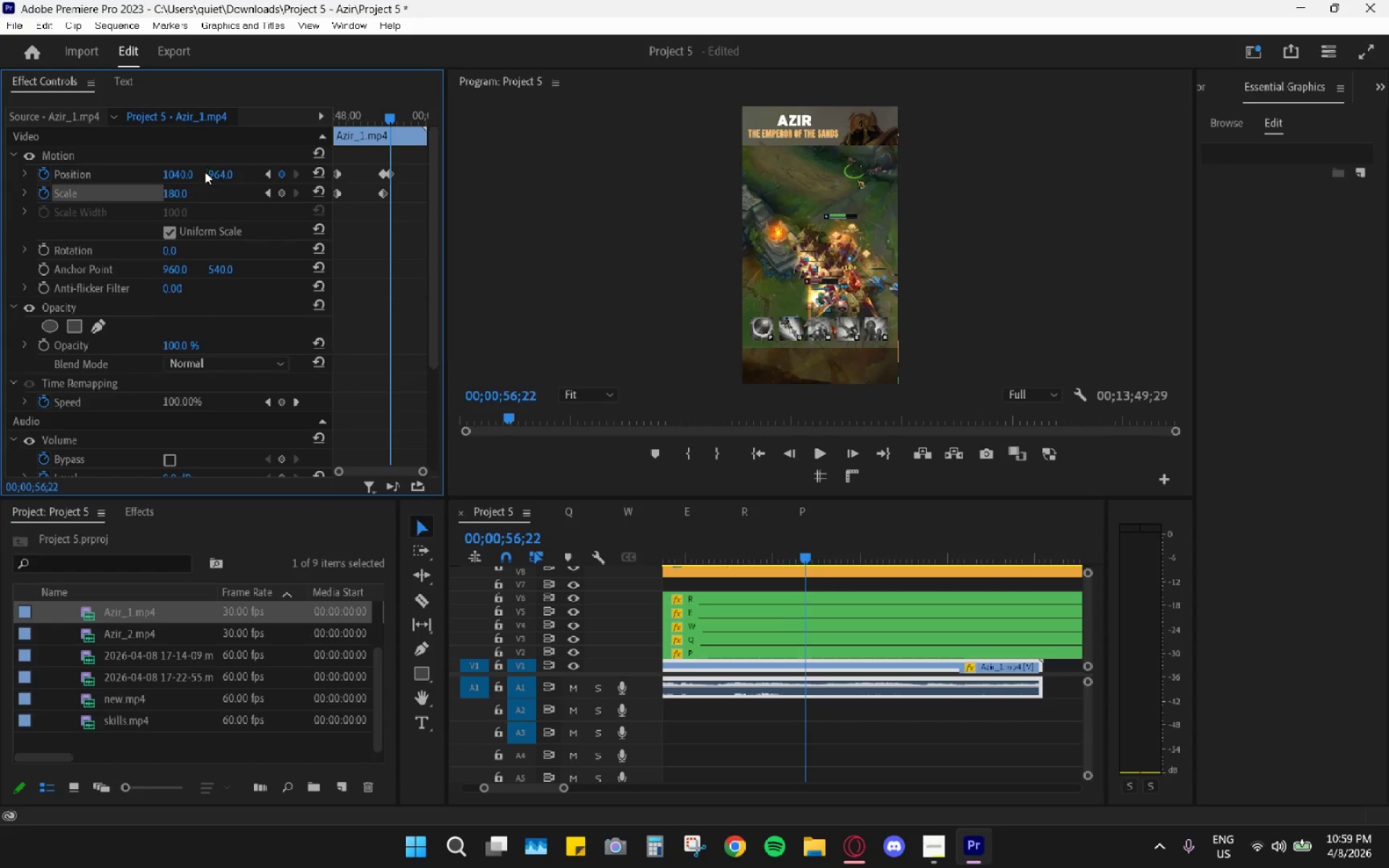 
left_click_drag(start_coordinate=[221, 174], to_coordinate=[263, 238])
 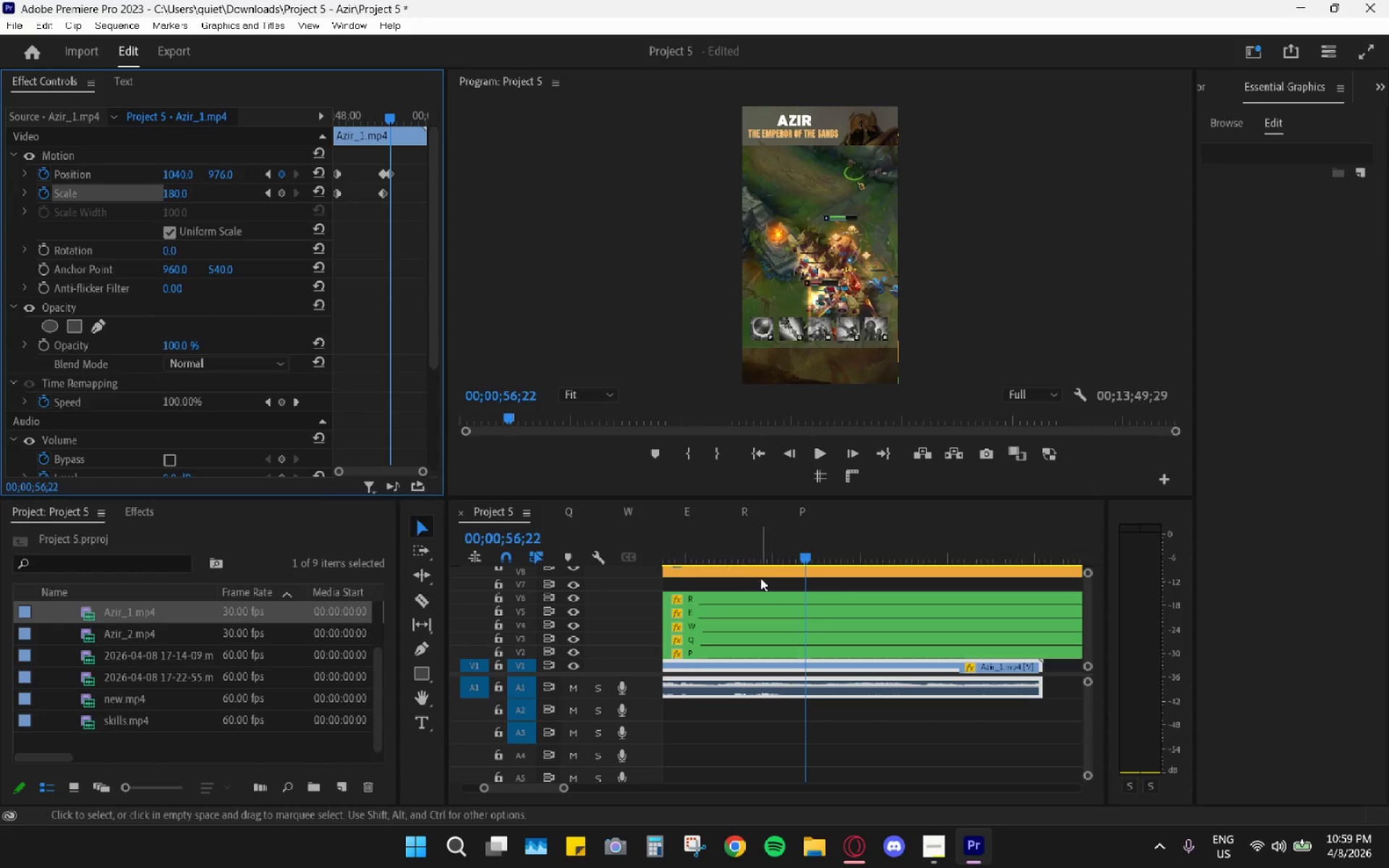 
hold_key(key=AltLeft, duration=0.62)
 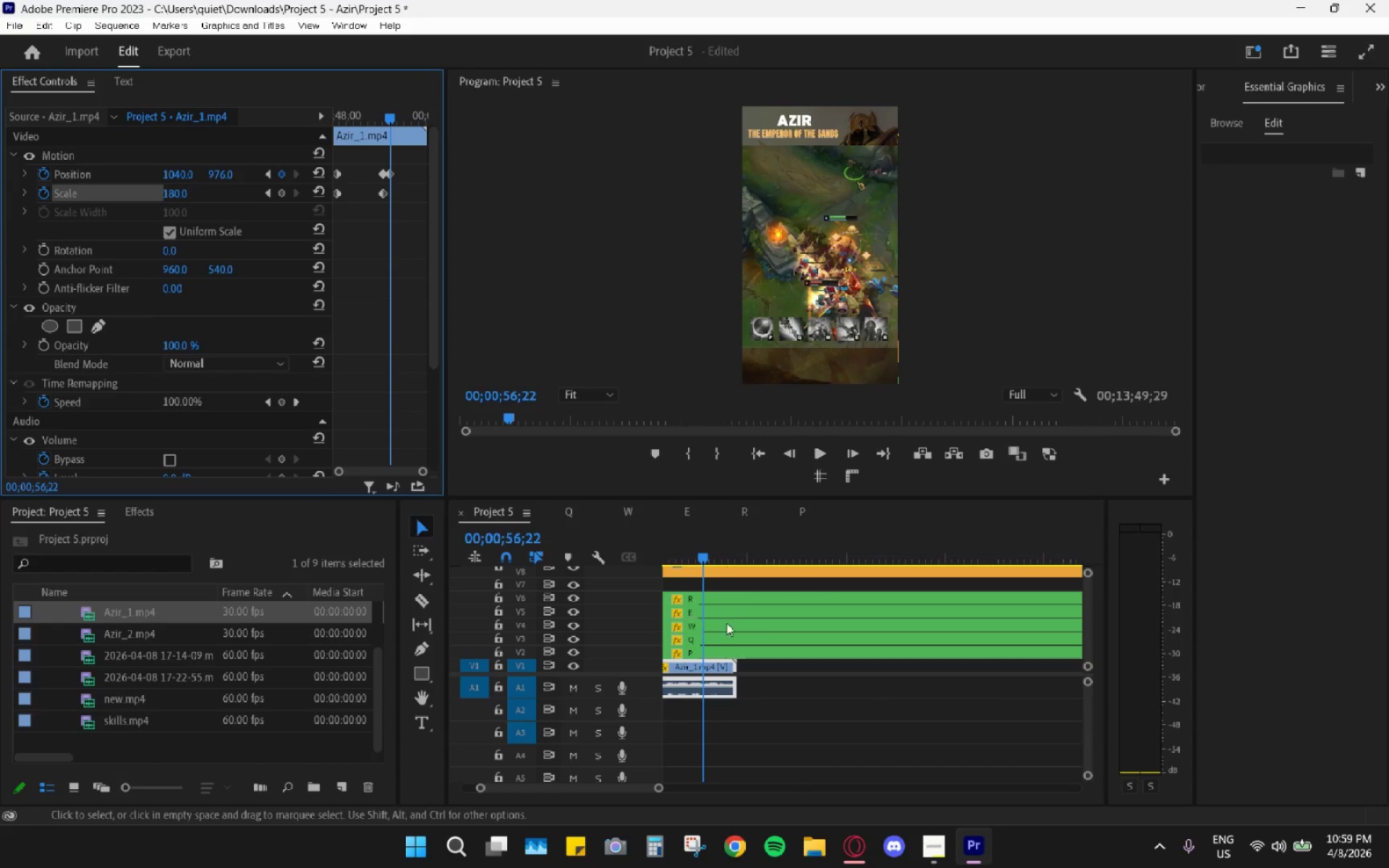 
hold_key(key=AltLeft, duration=0.81)
 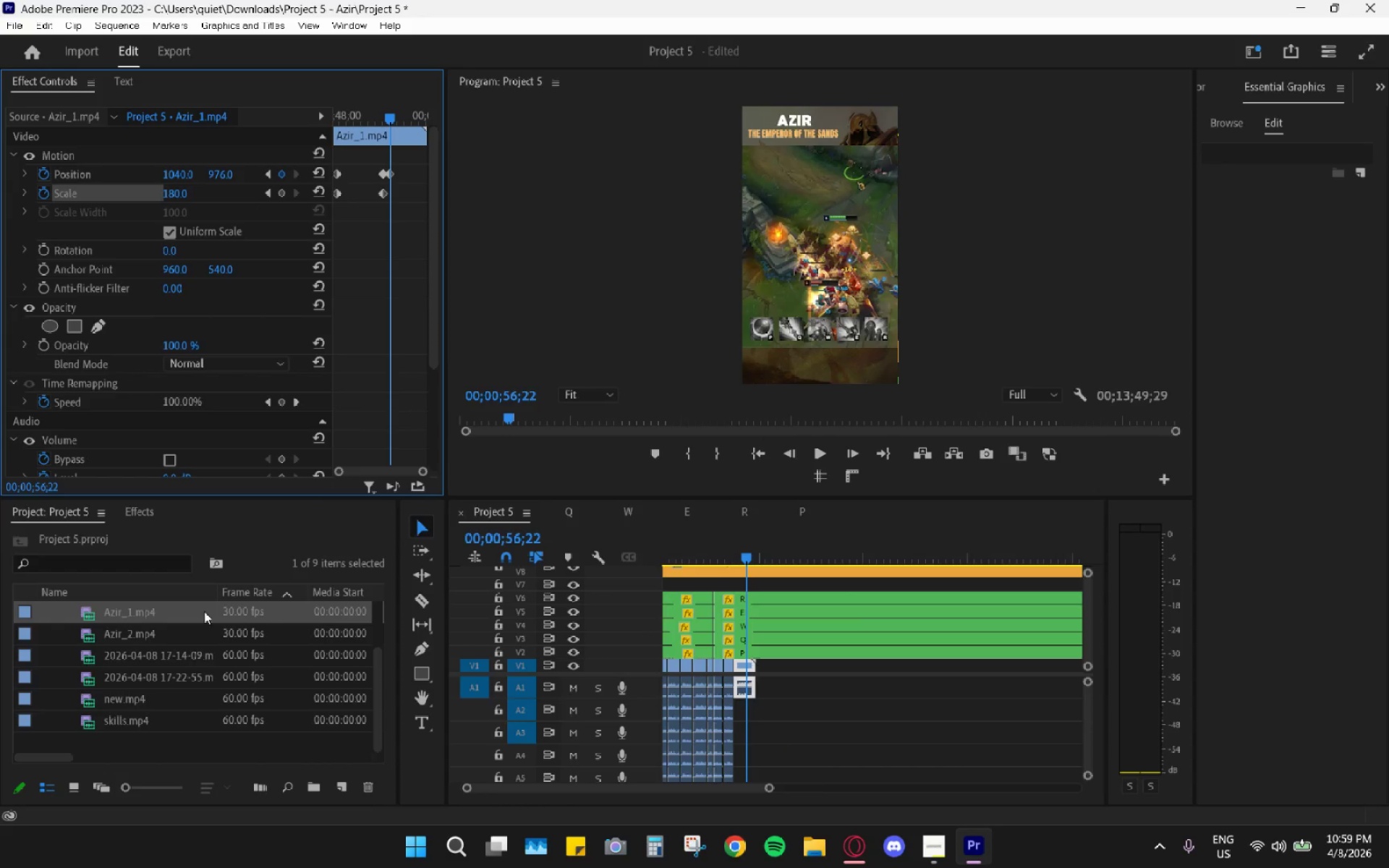 
scroll: coordinate [763, 636], scroll_direction: down, amount: 30.0
 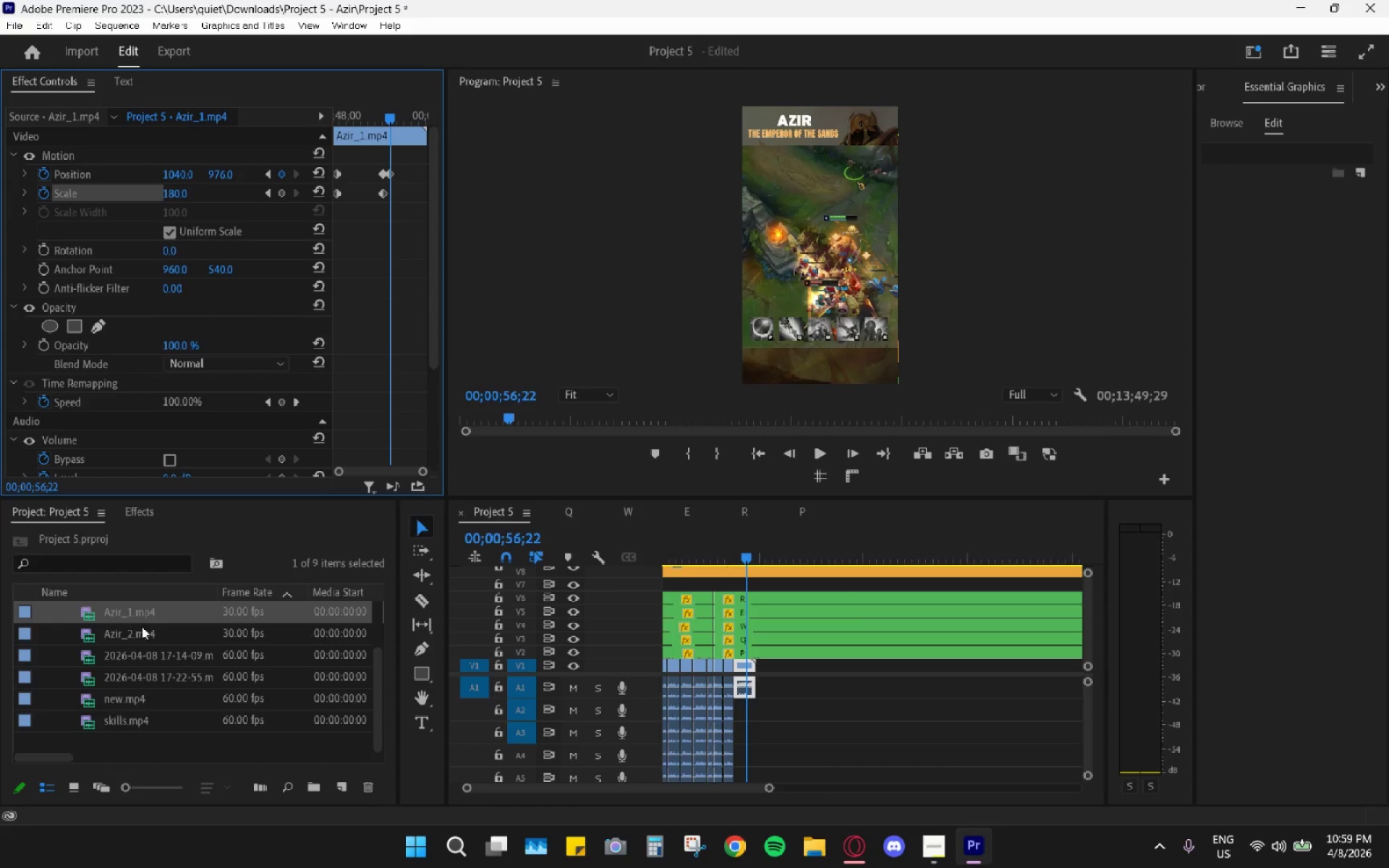 
left_click_drag(start_coordinate=[136, 633], to_coordinate=[781, 671])
 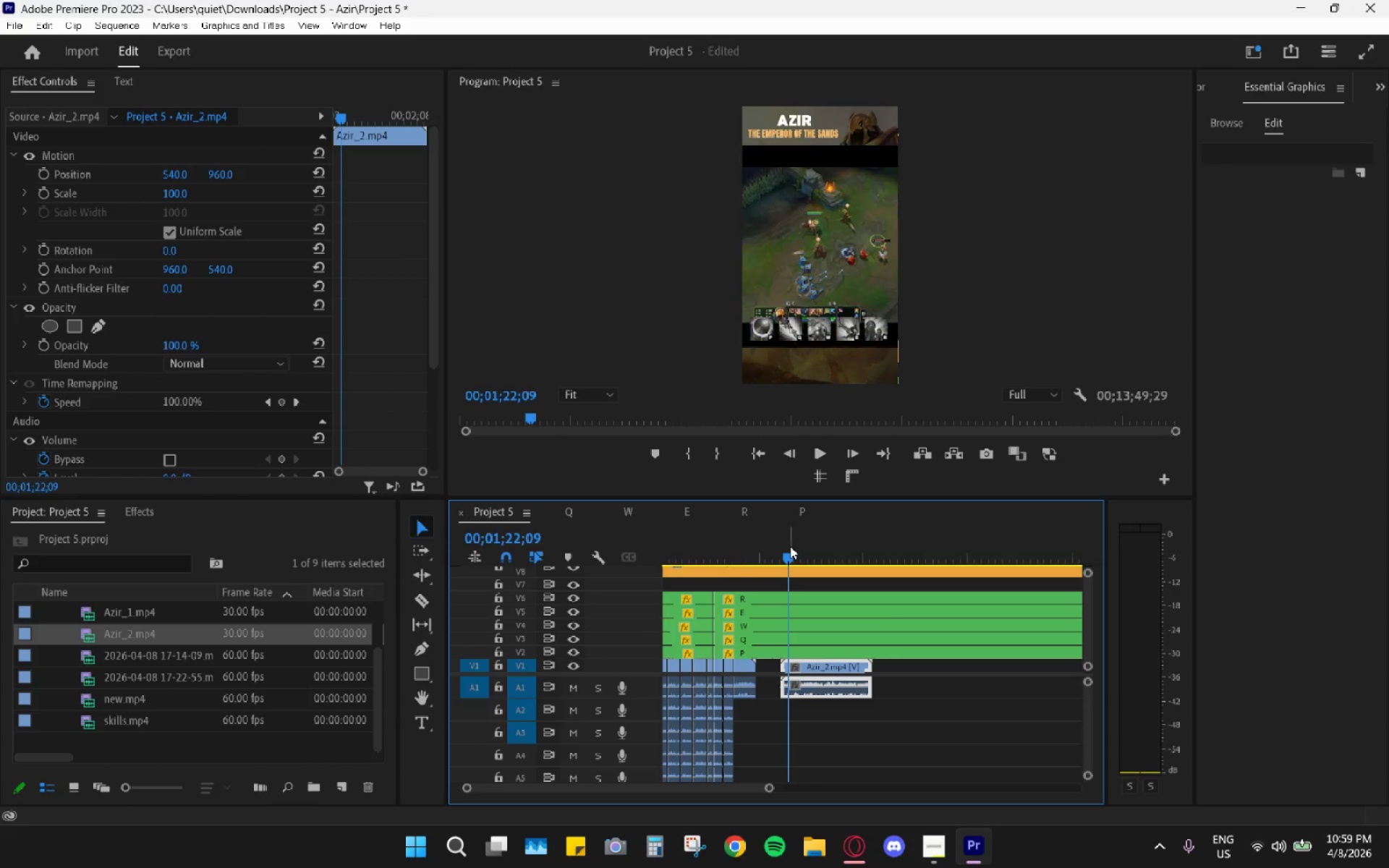 
key(Space)
 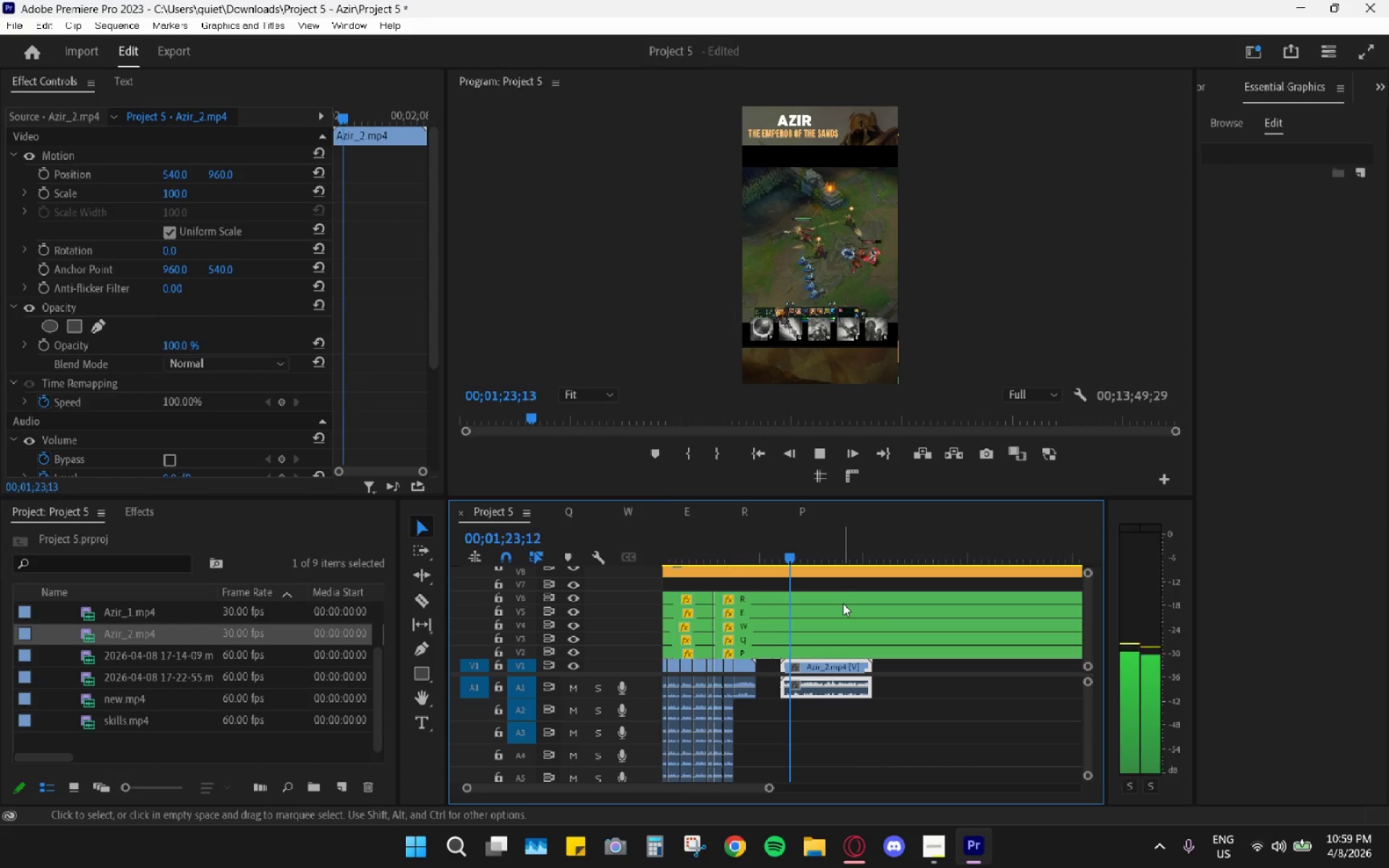 
key(Space)
 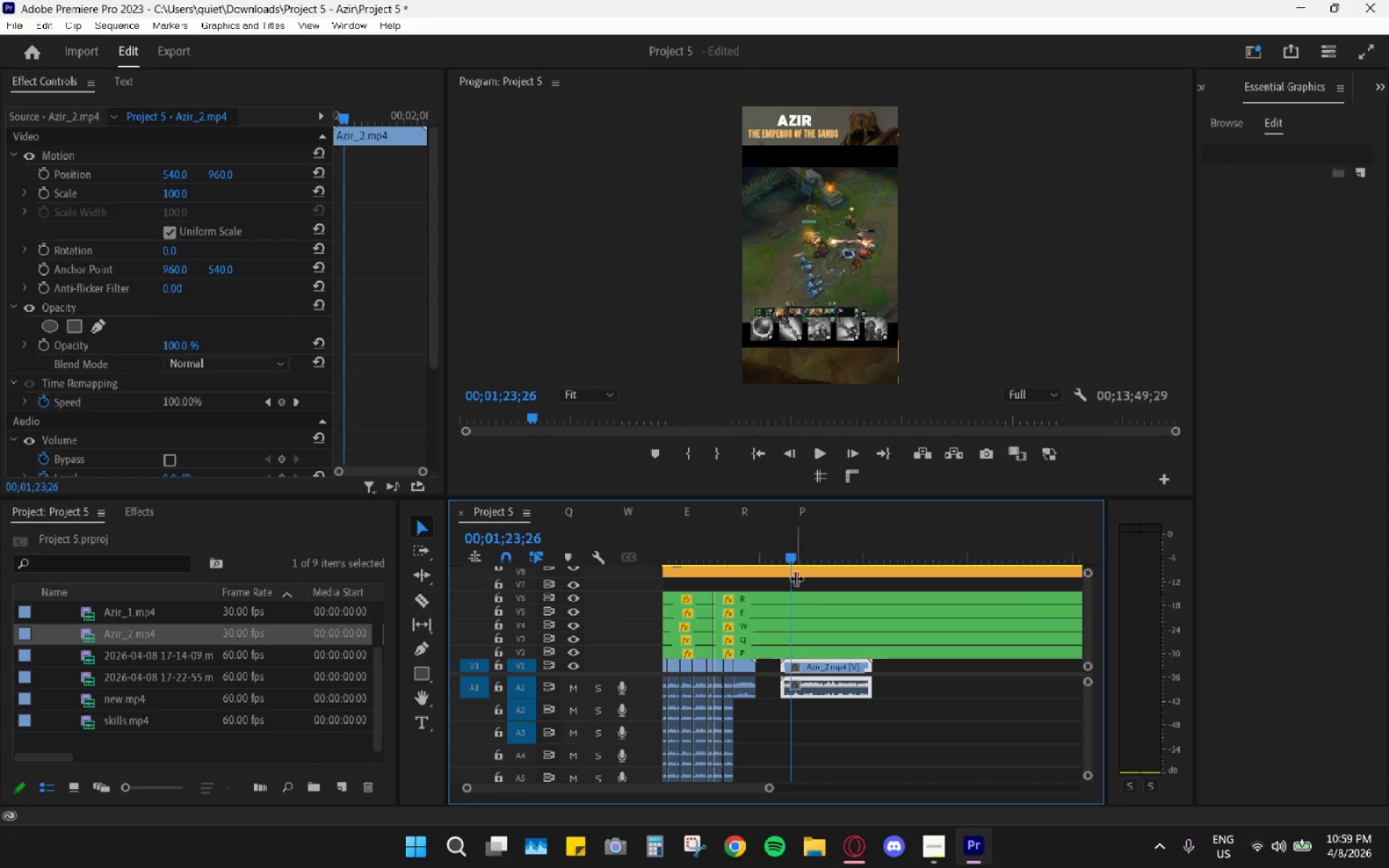 
left_click_drag(start_coordinate=[789, 556], to_coordinate=[830, 558])
 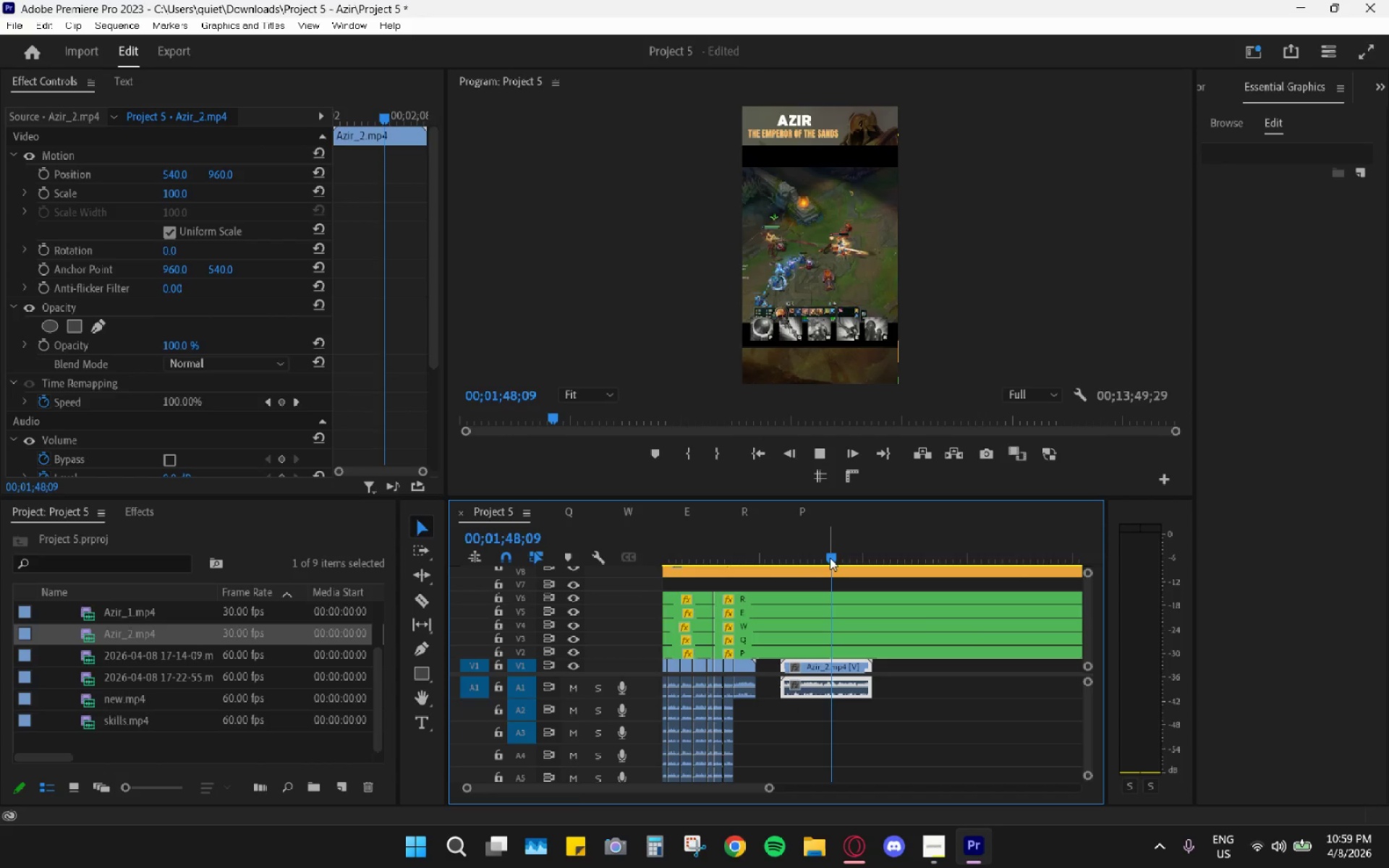 
key(Space)
 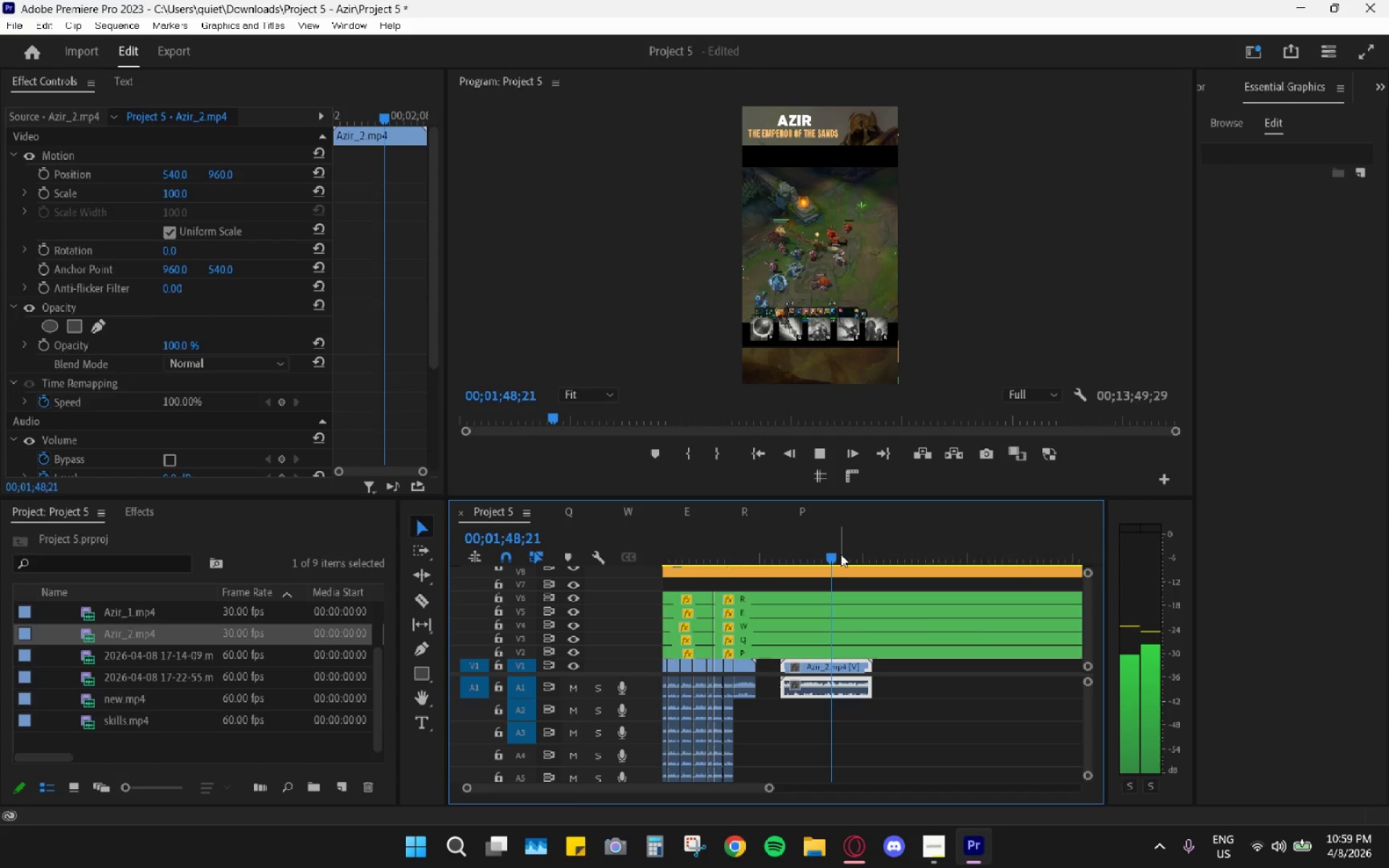 
left_click_drag(start_coordinate=[838, 558], to_coordinate=[851, 556])
 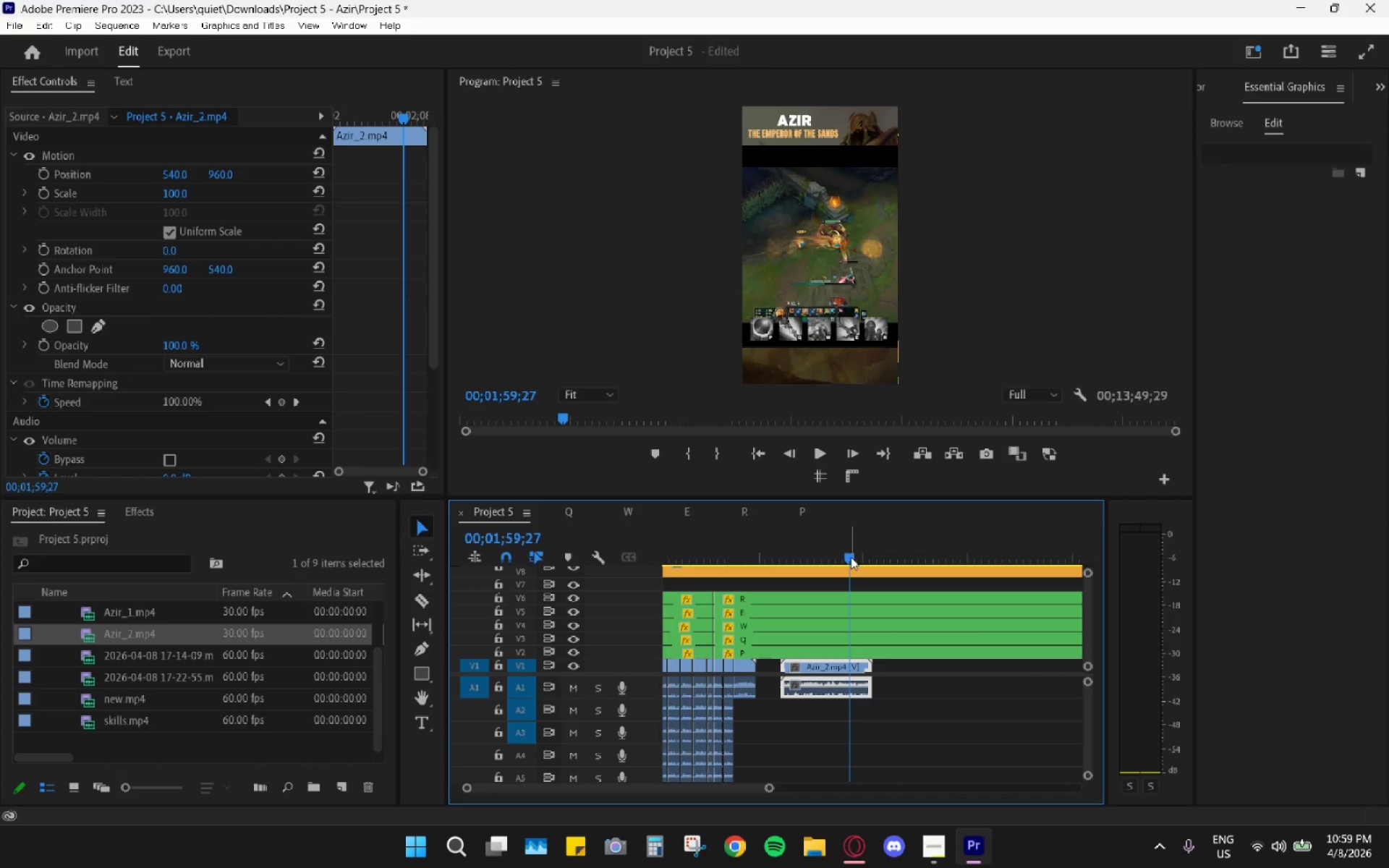 
key(Space)
 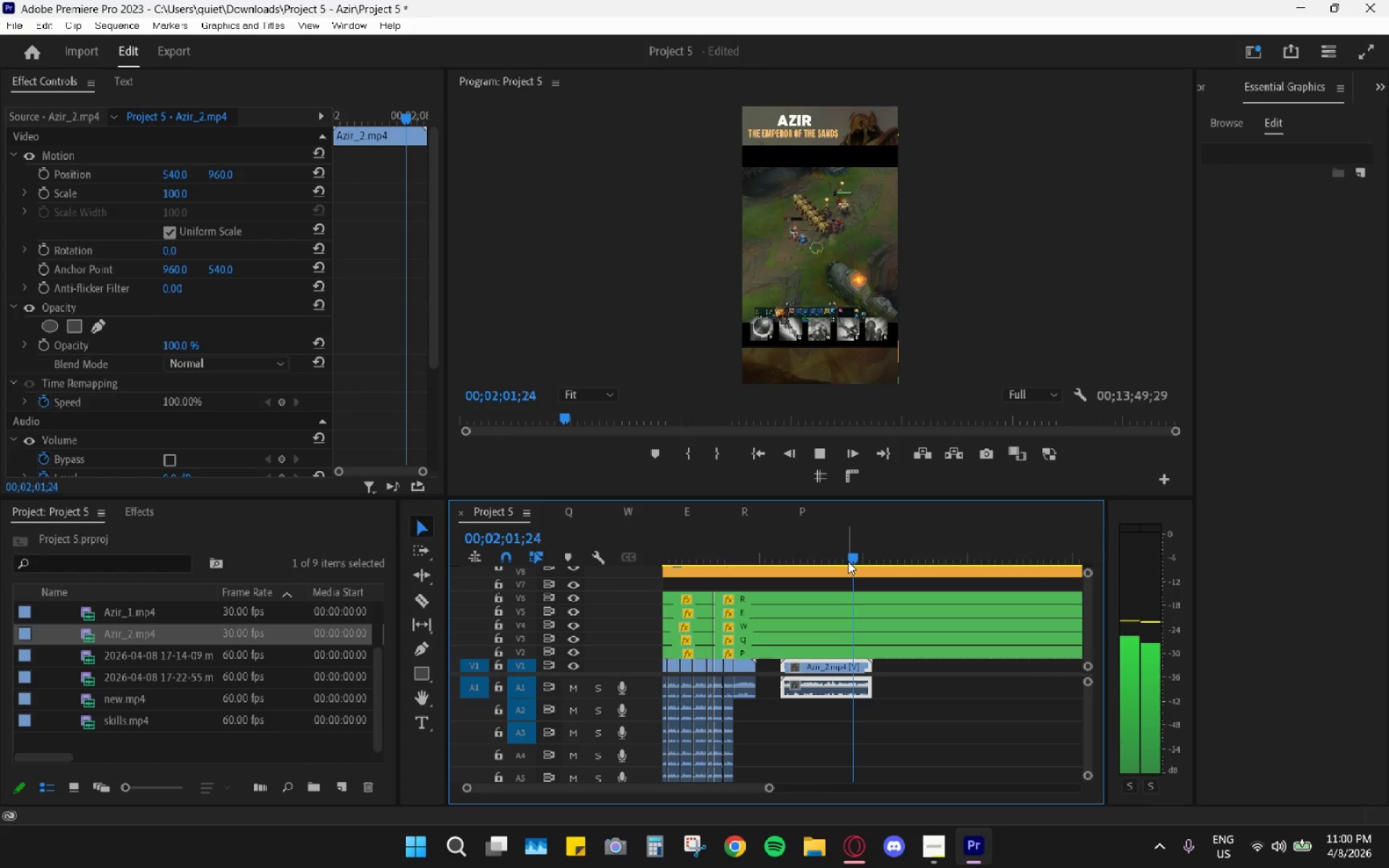 
key(Space)
 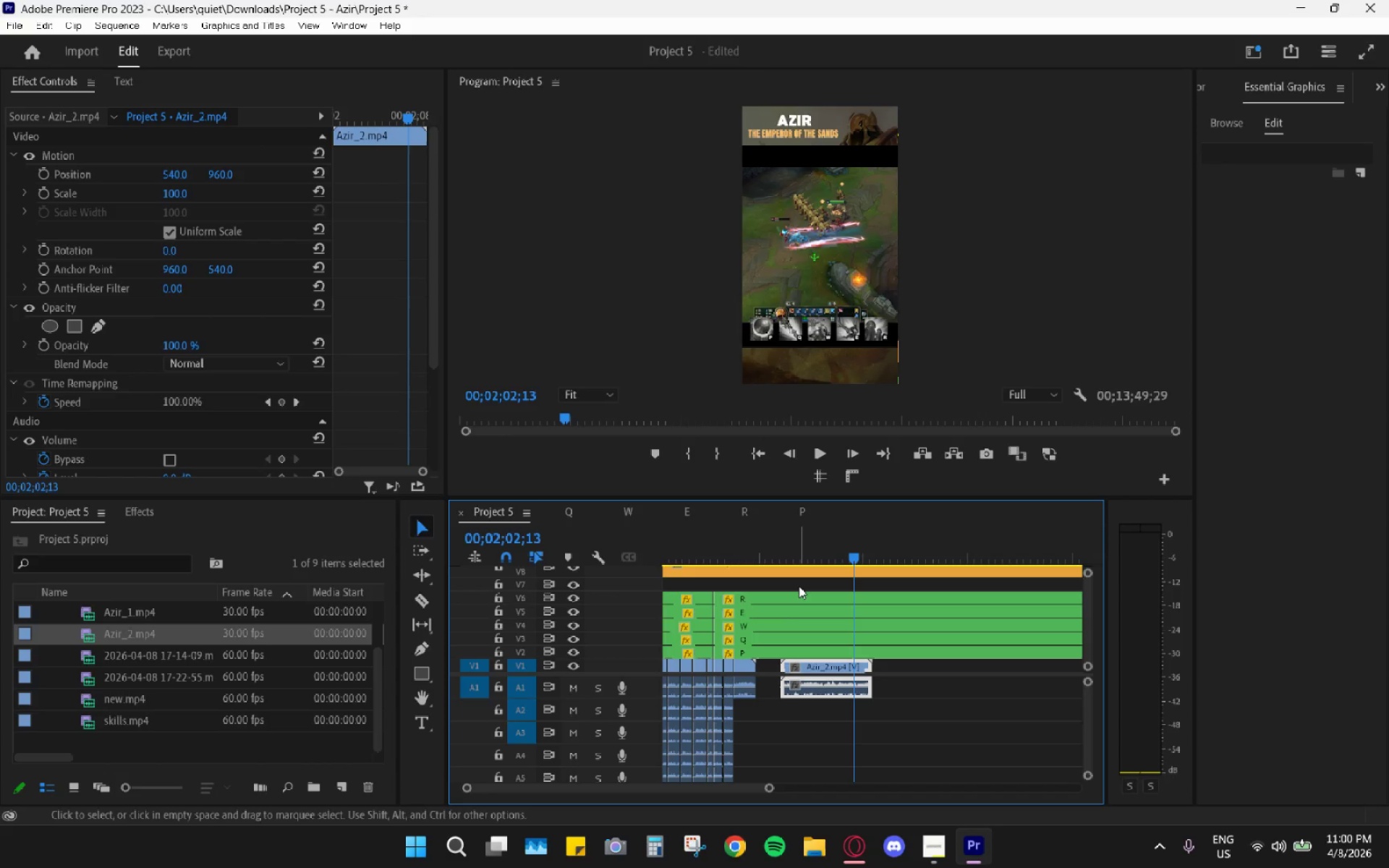 
key(H)
 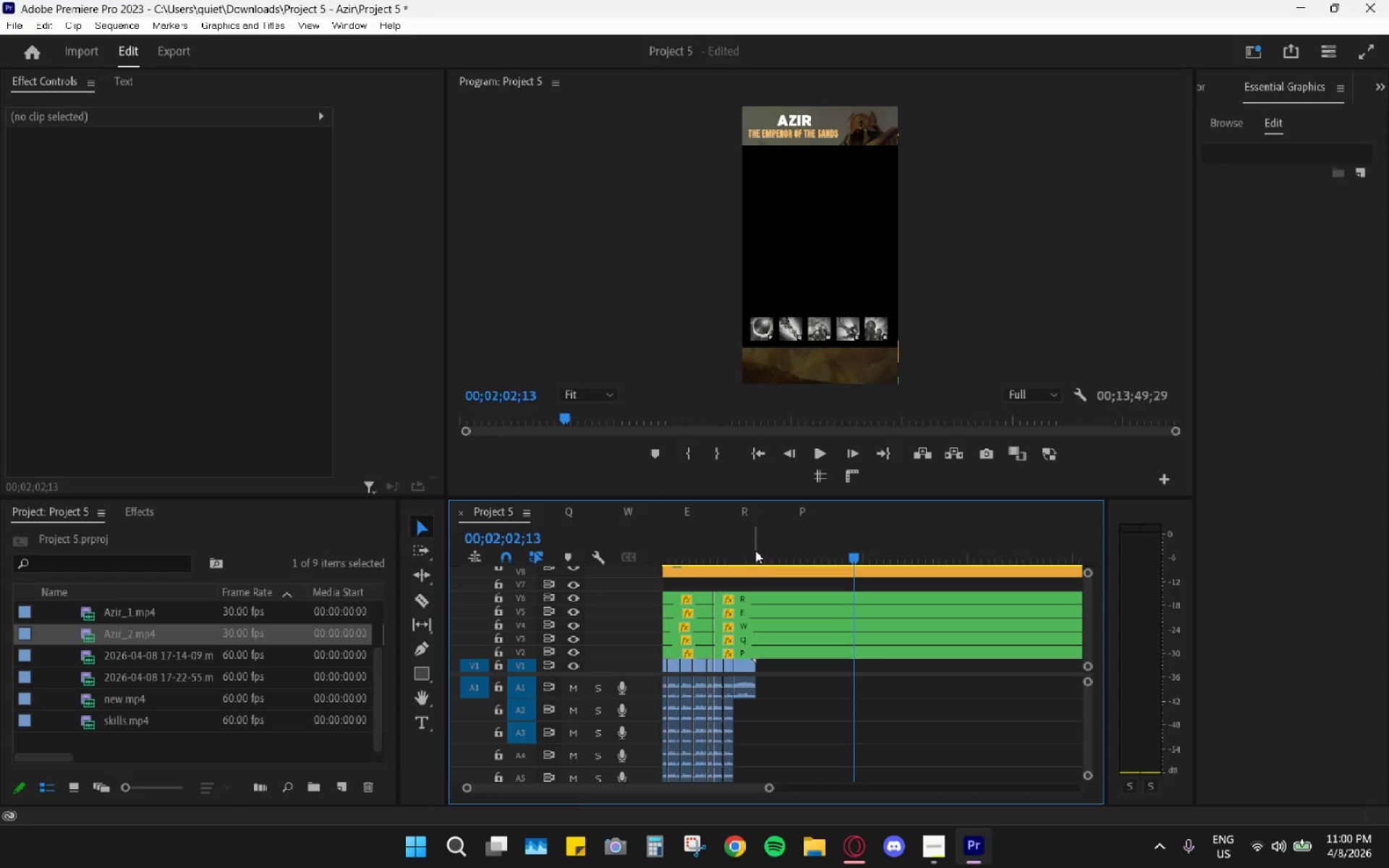 
left_click_drag(start_coordinate=[755, 550], to_coordinate=[740, 546])
 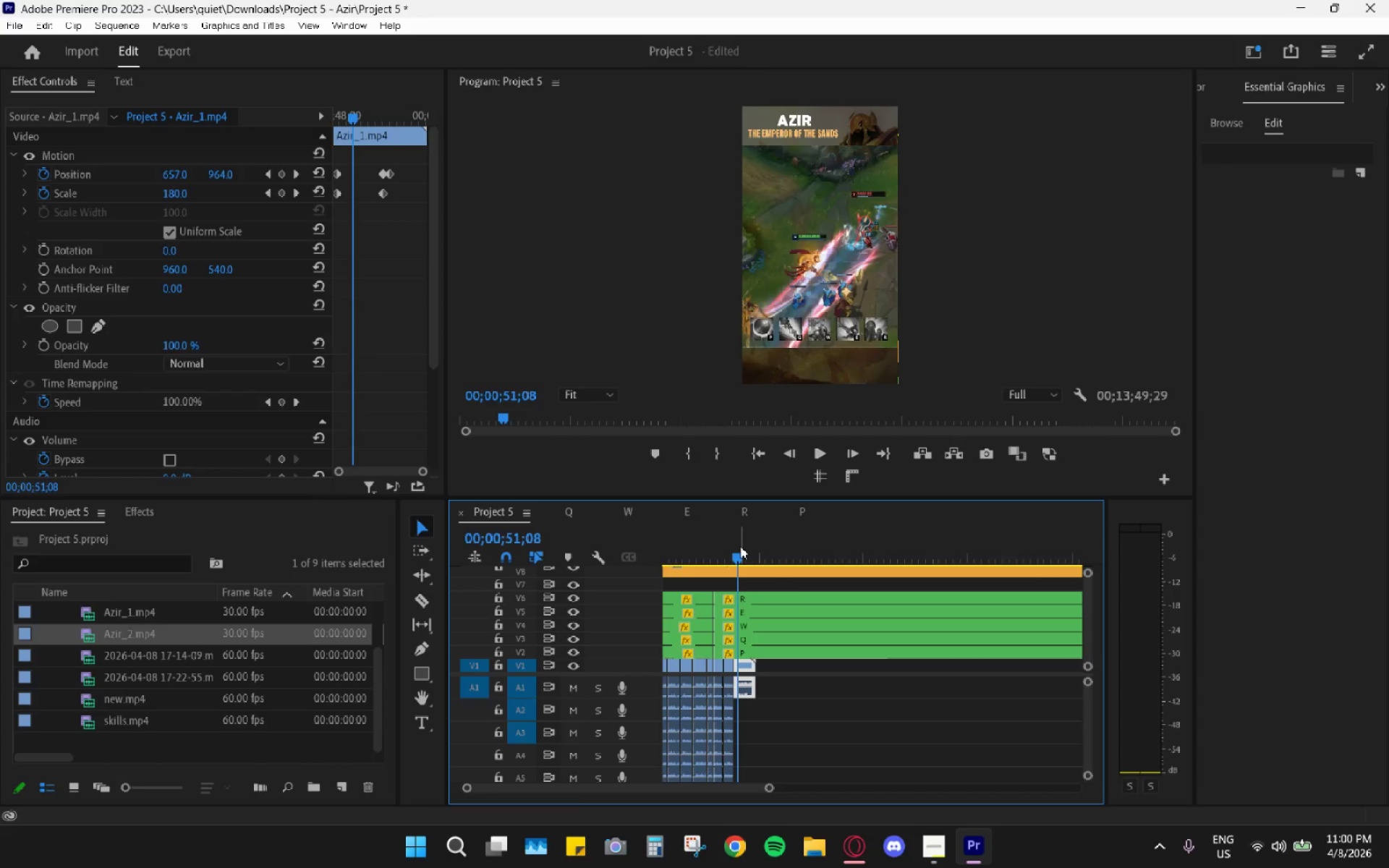 
key(Space)
 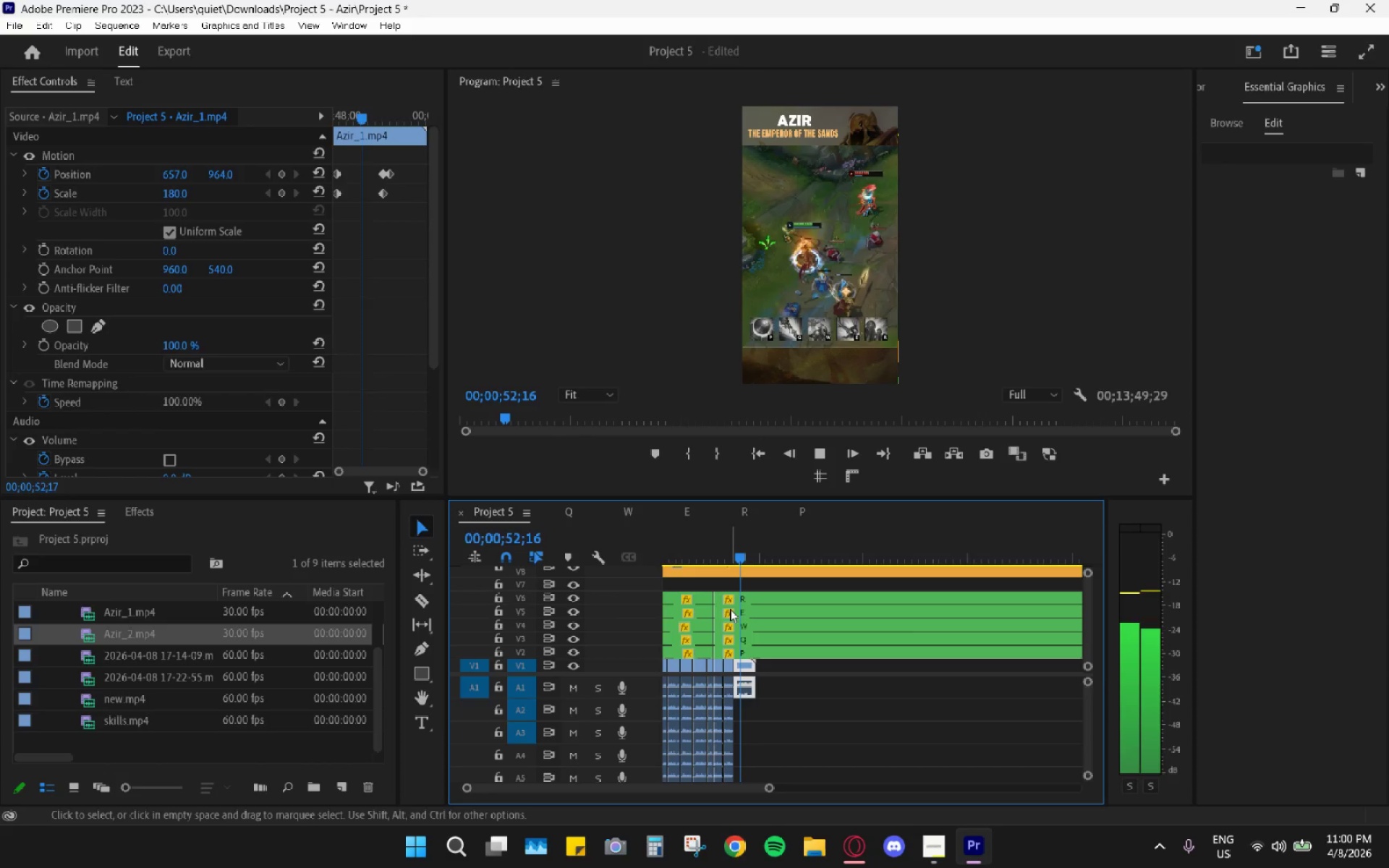 
key(Space)
 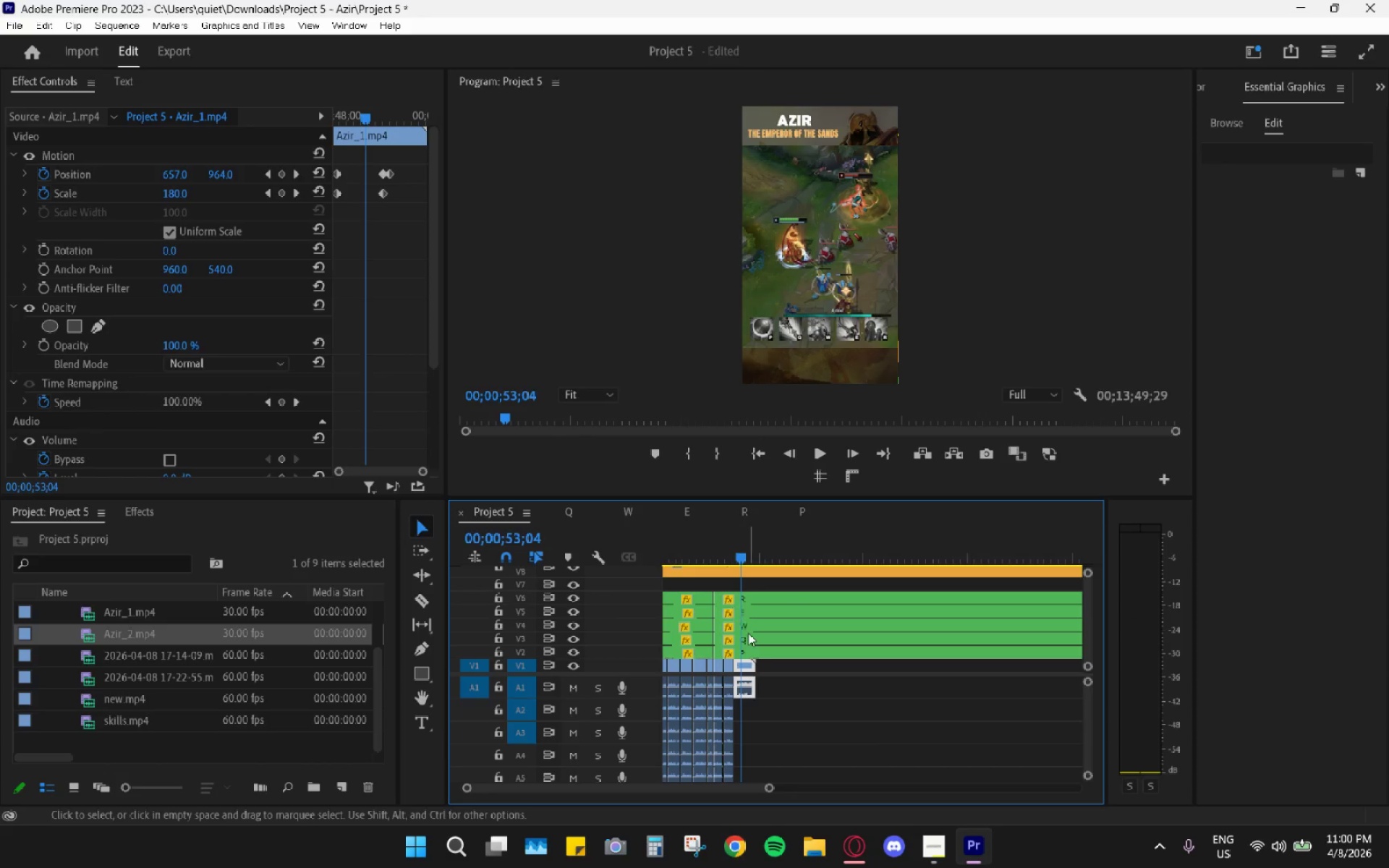 
hold_key(key=AltLeft, duration=0.81)
scroll: coordinate [752, 628], scroll_direction: up, amount: 24.0
 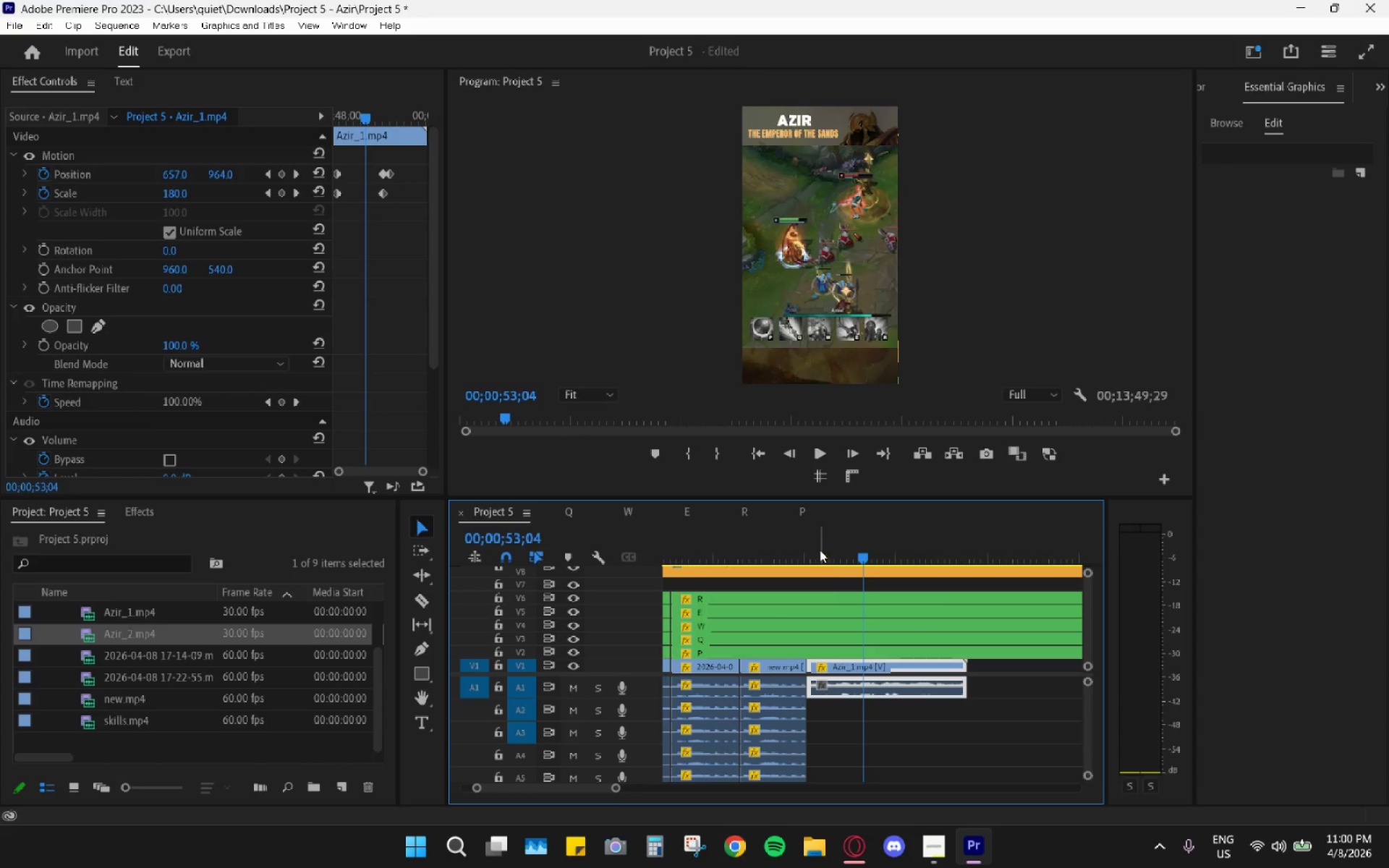 
left_click_drag(start_coordinate=[816, 547], to_coordinate=[809, 547])
 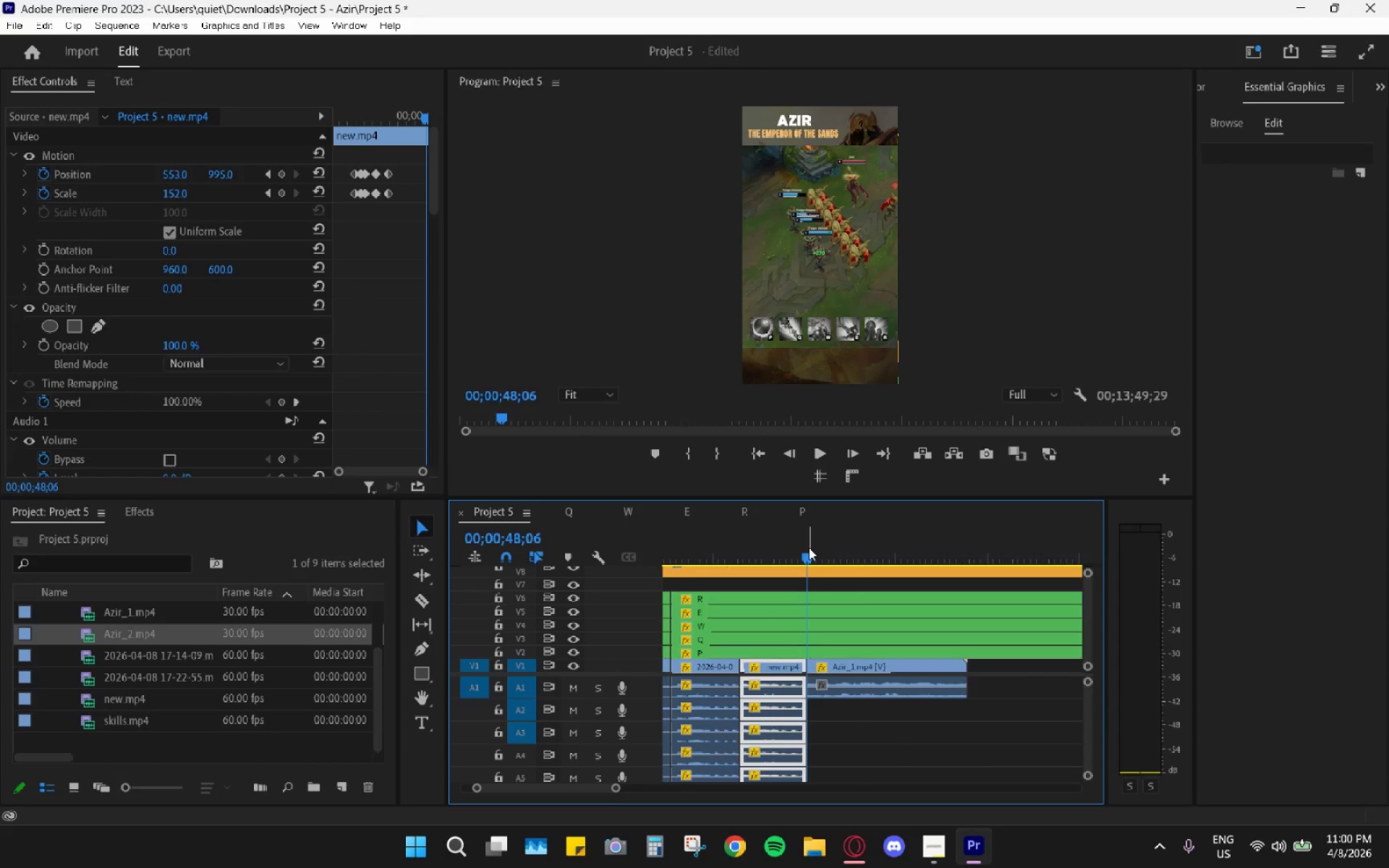 
key(Space)
 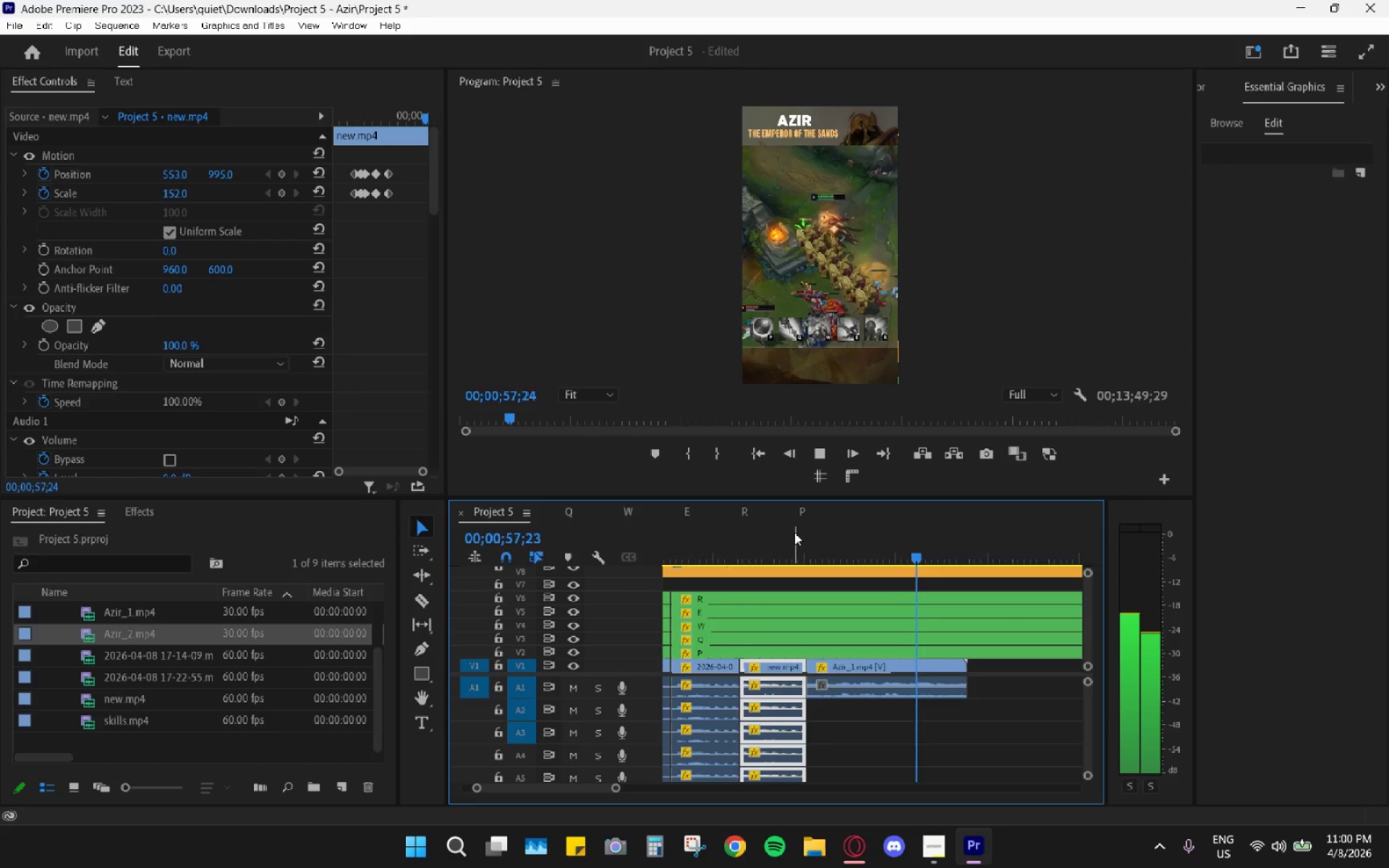 
wait(14.81)
 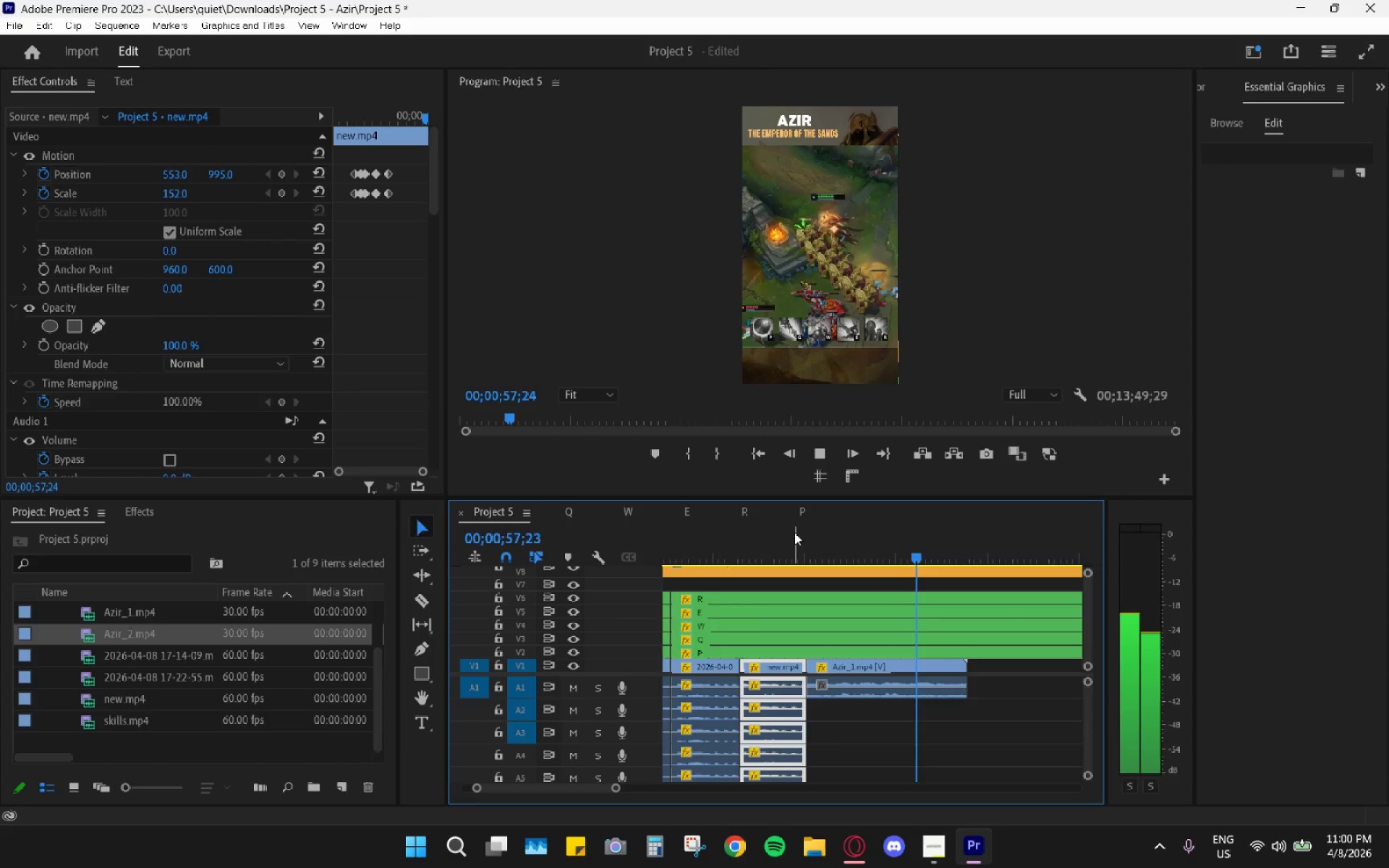 
key(Space)
 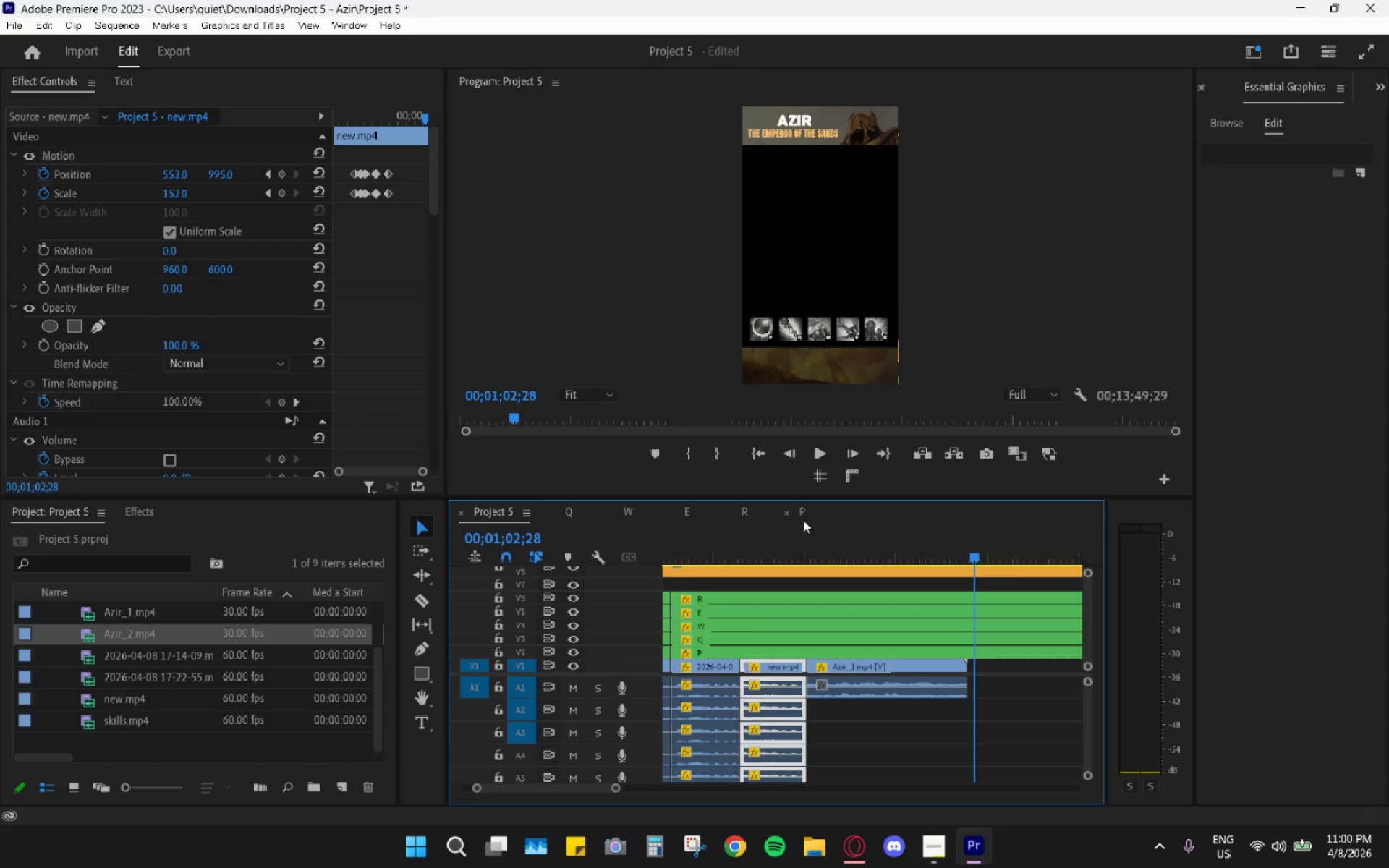 
left_click_drag(start_coordinate=[811, 538], to_coordinate=[804, 537])
 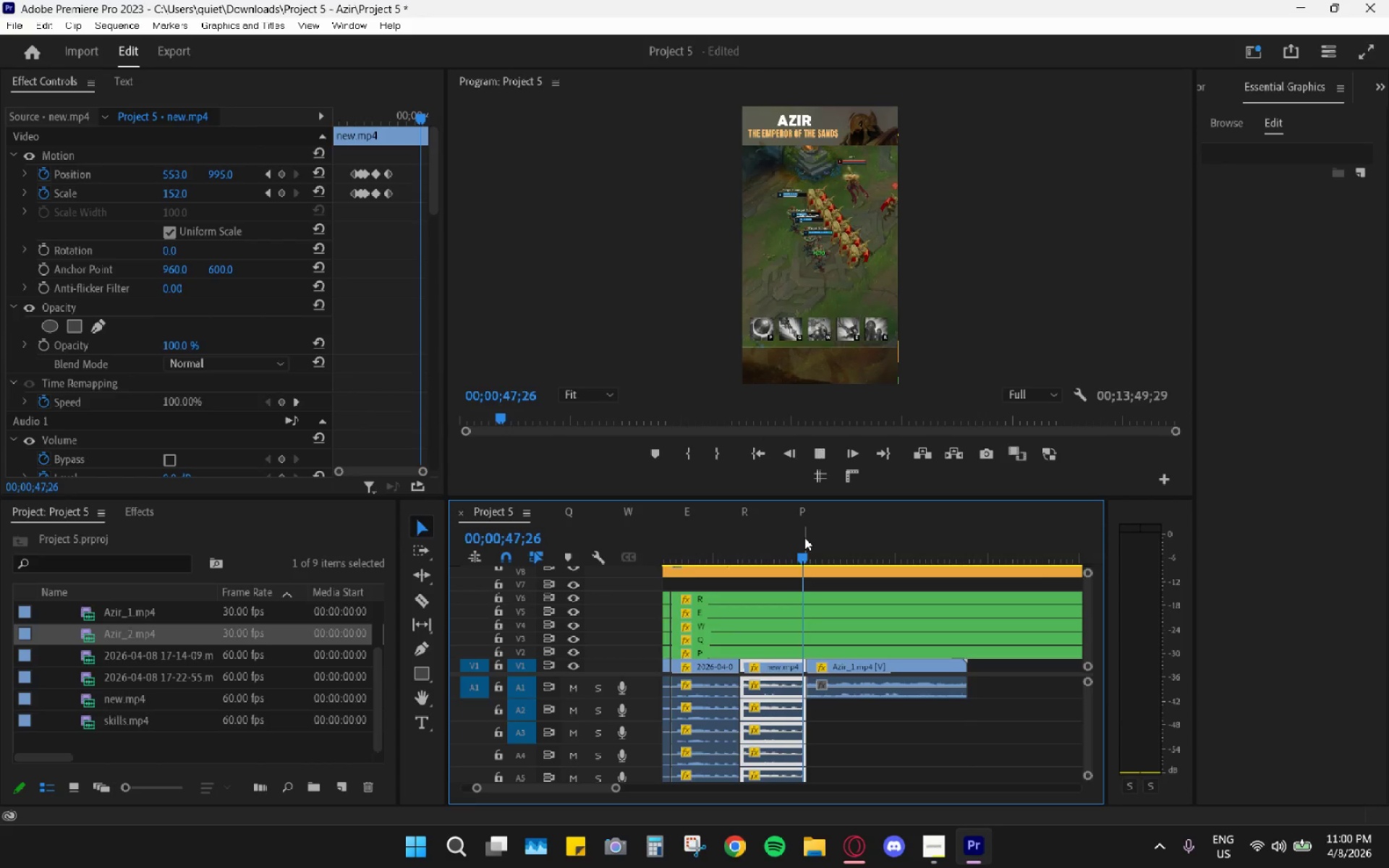 
key(Space)
 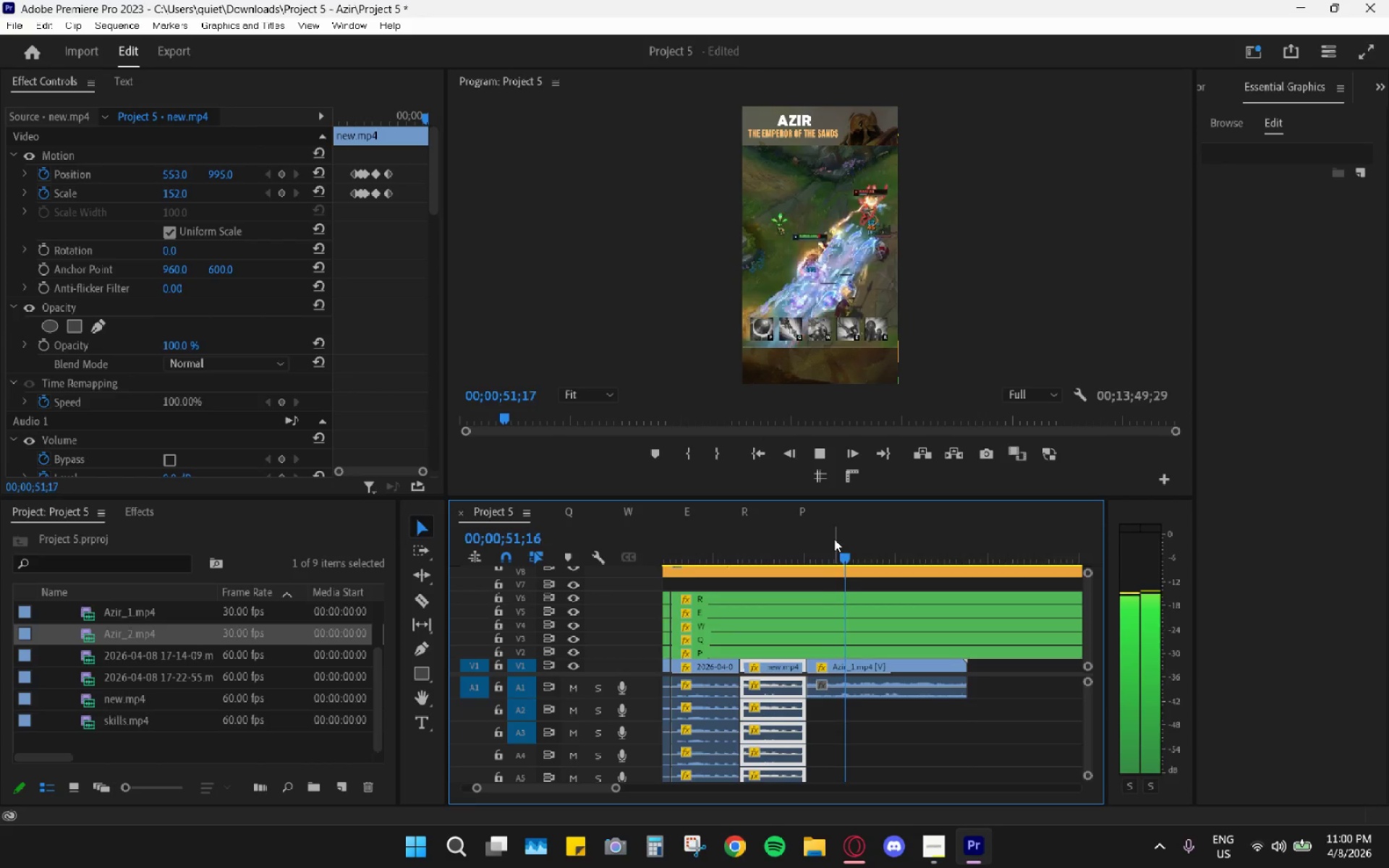 
wait(5.23)
 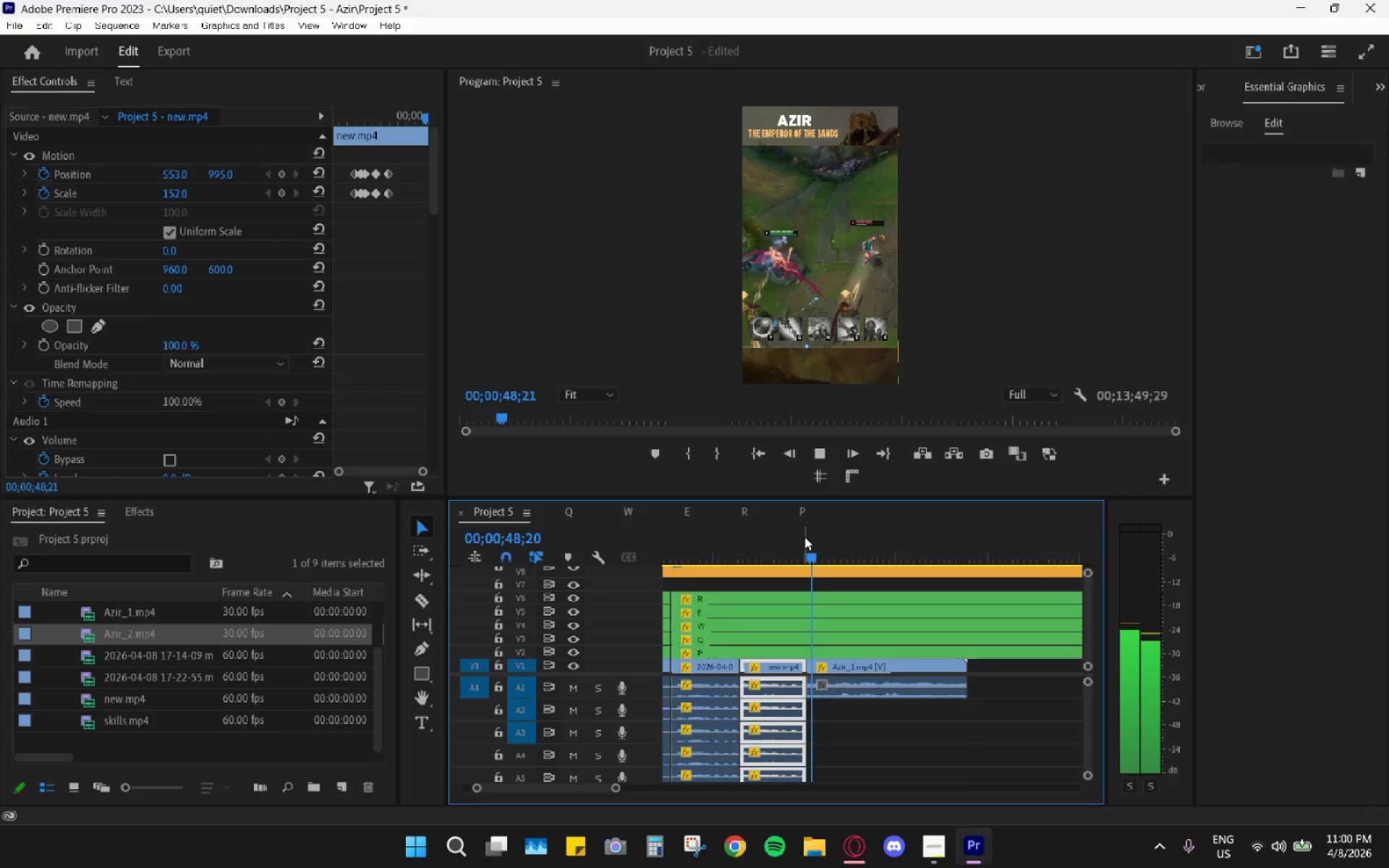 
key(Space)
 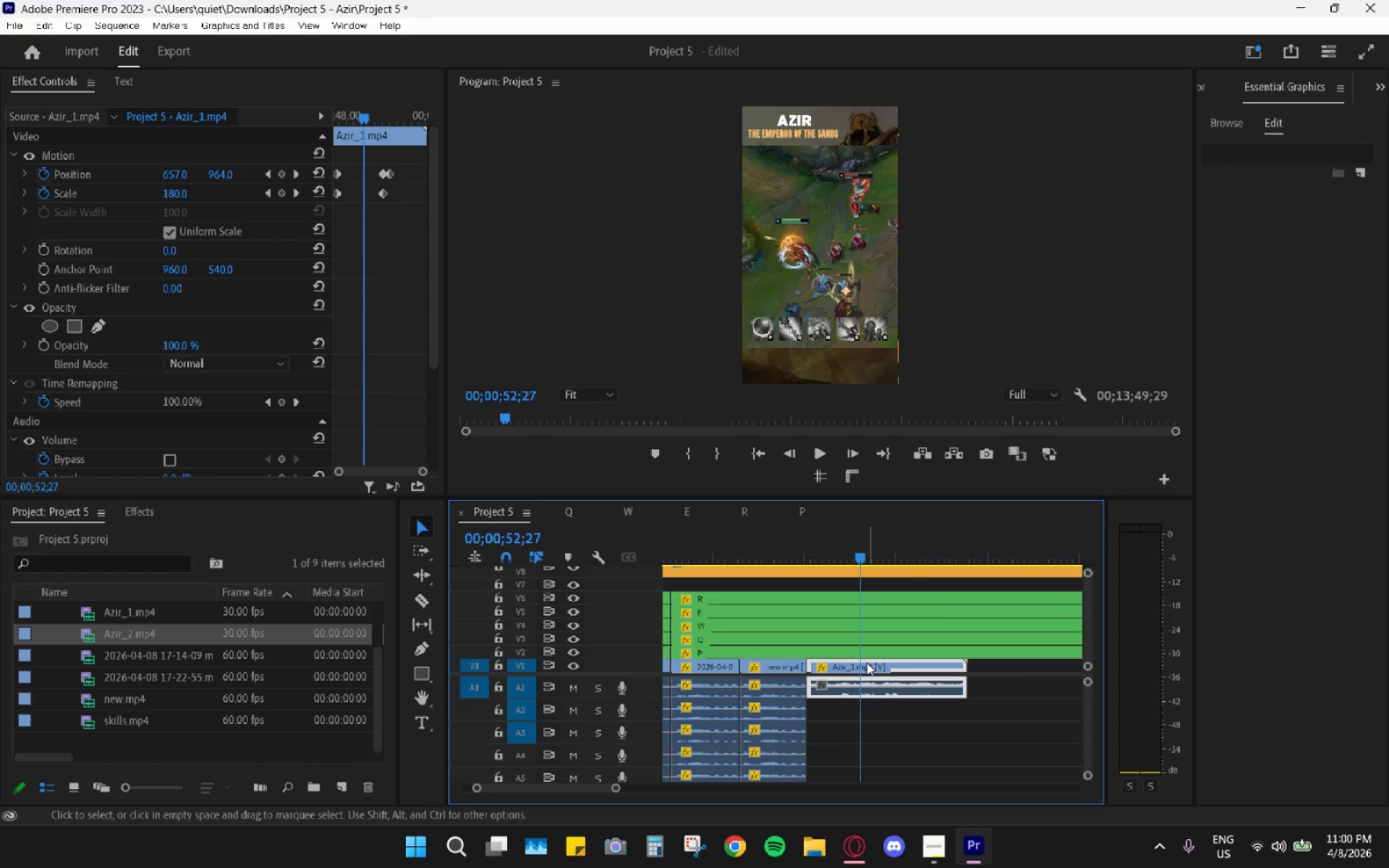 
left_click([867, 663])
 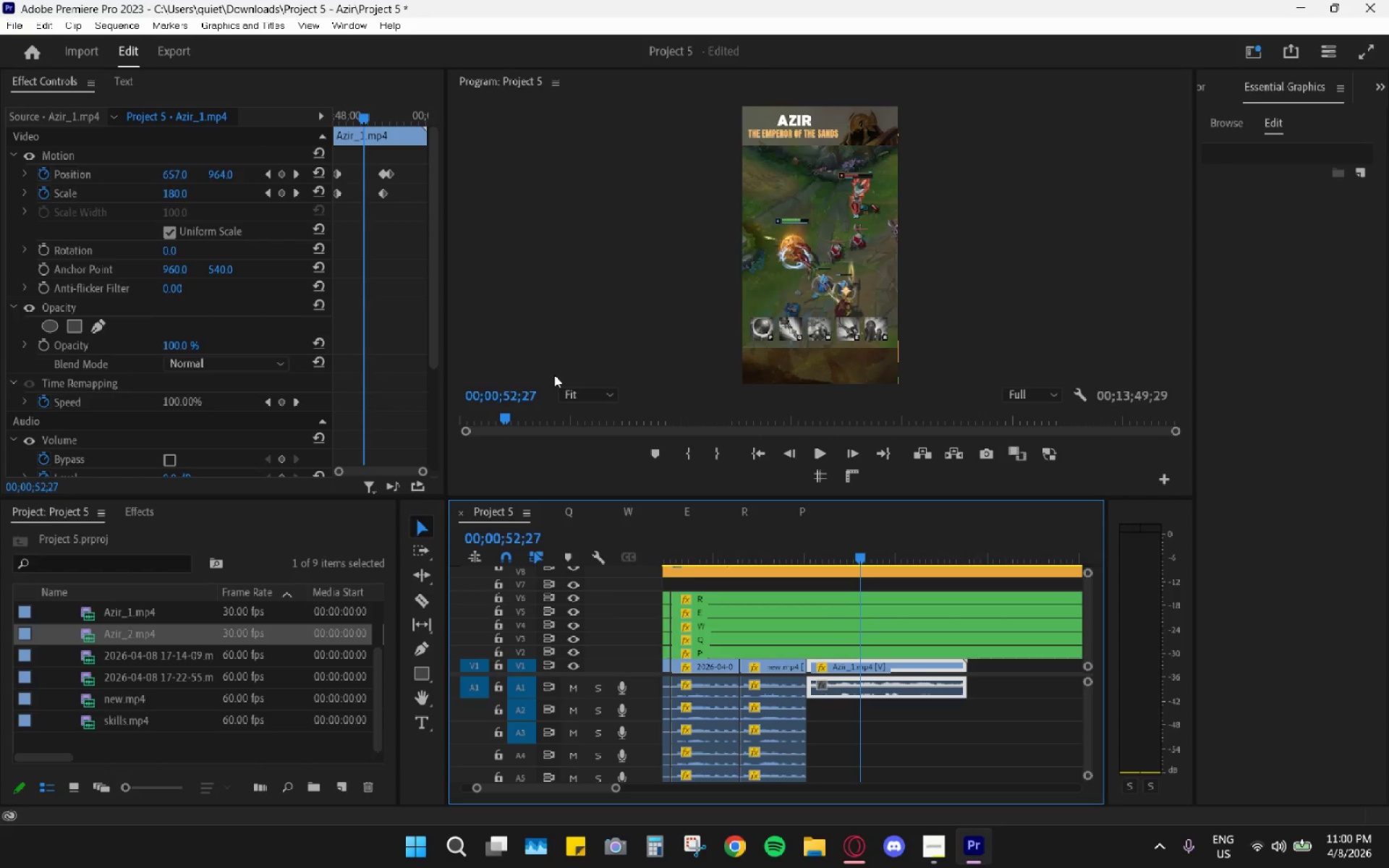 
key(Space)
 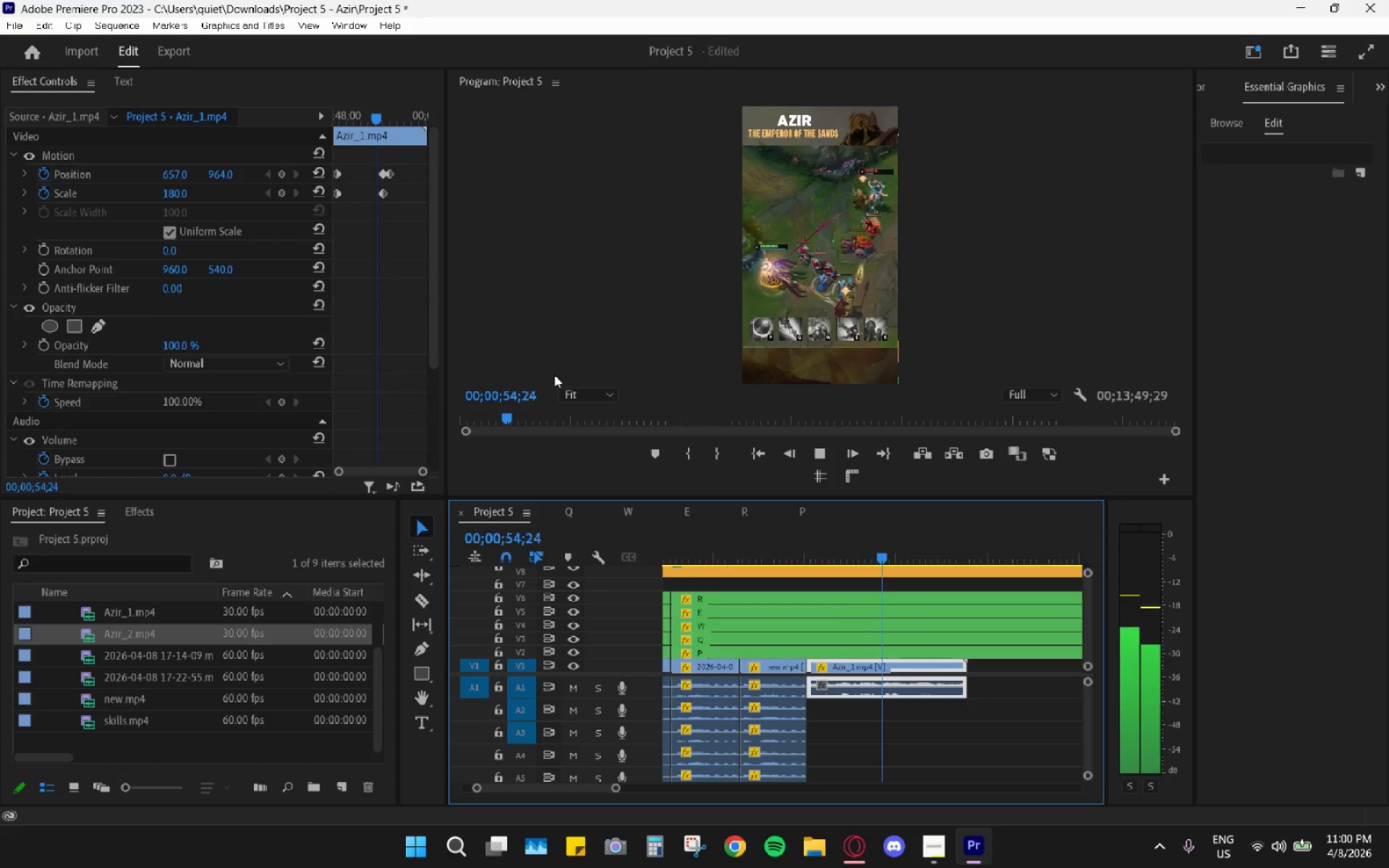 
key(Space)
 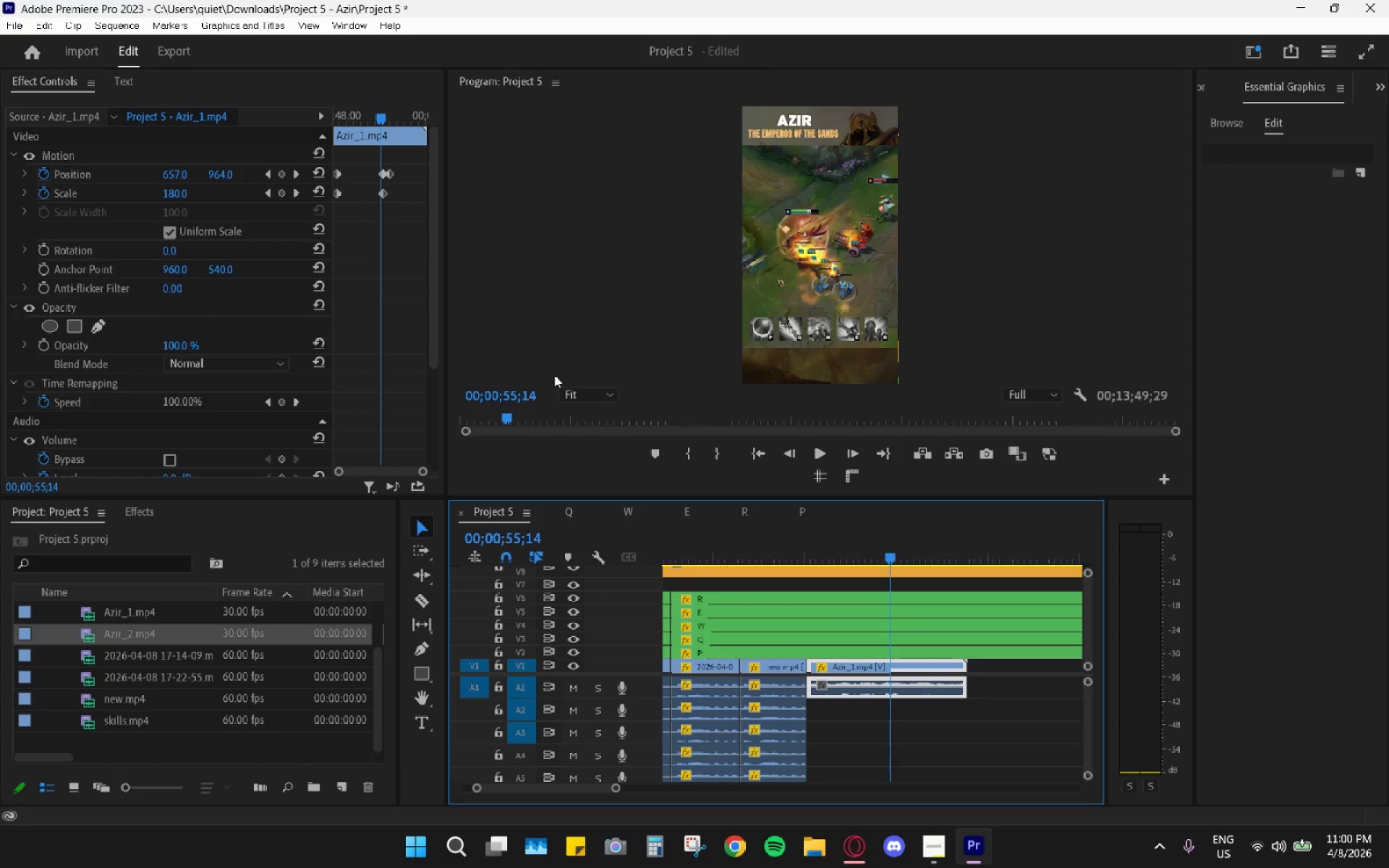 
key(Space)
 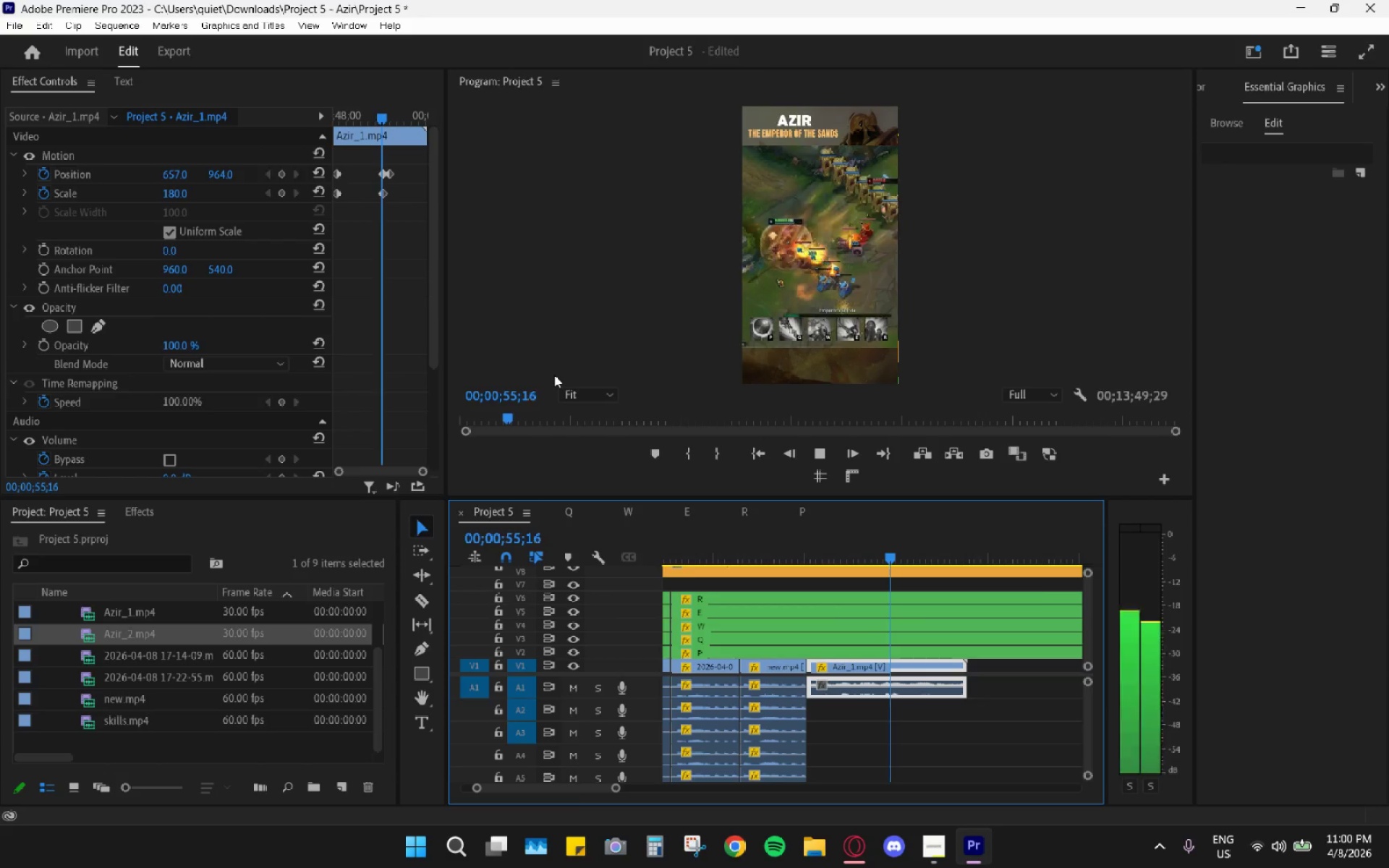 
key(Space)
 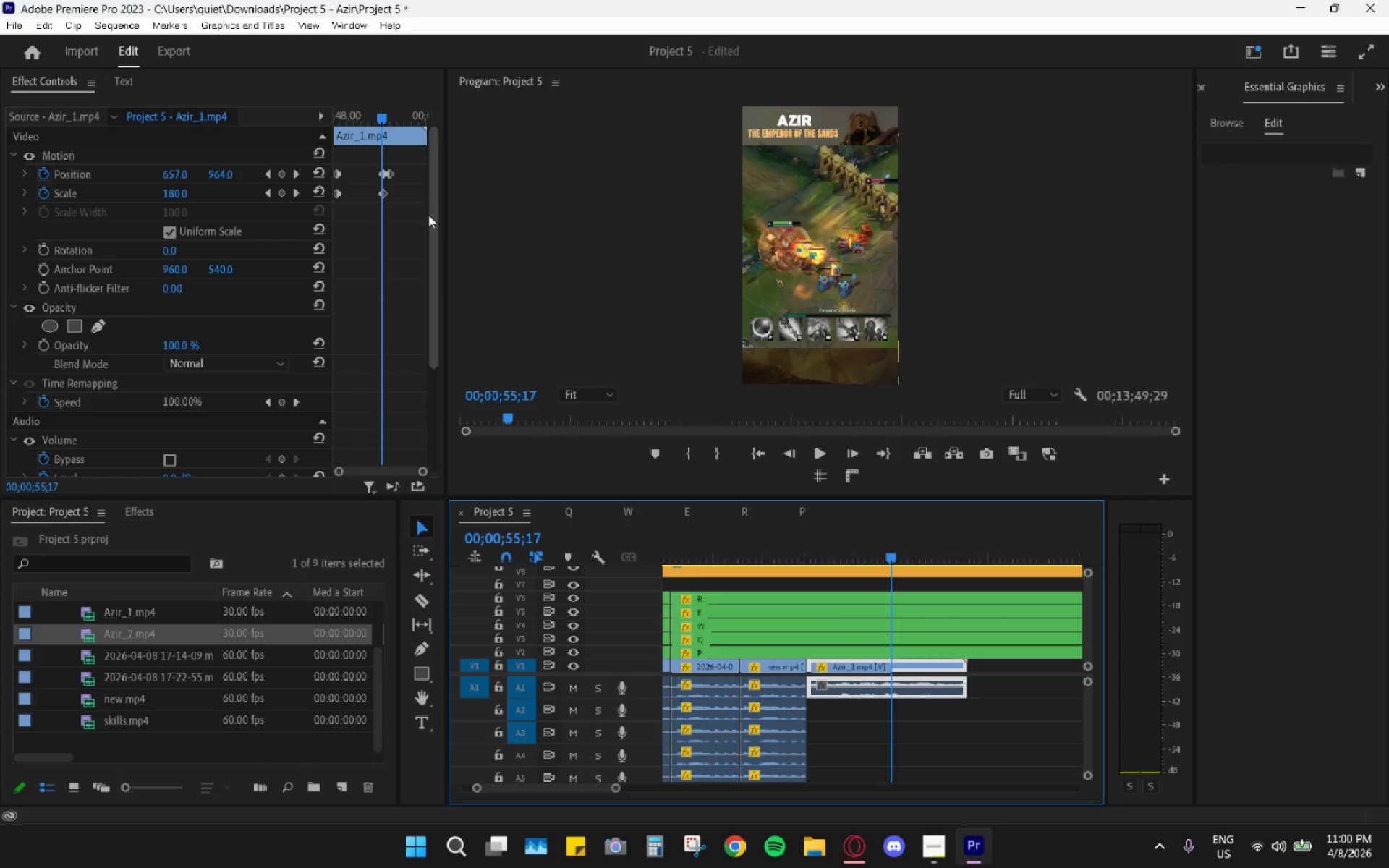 
left_click([392, 176])
 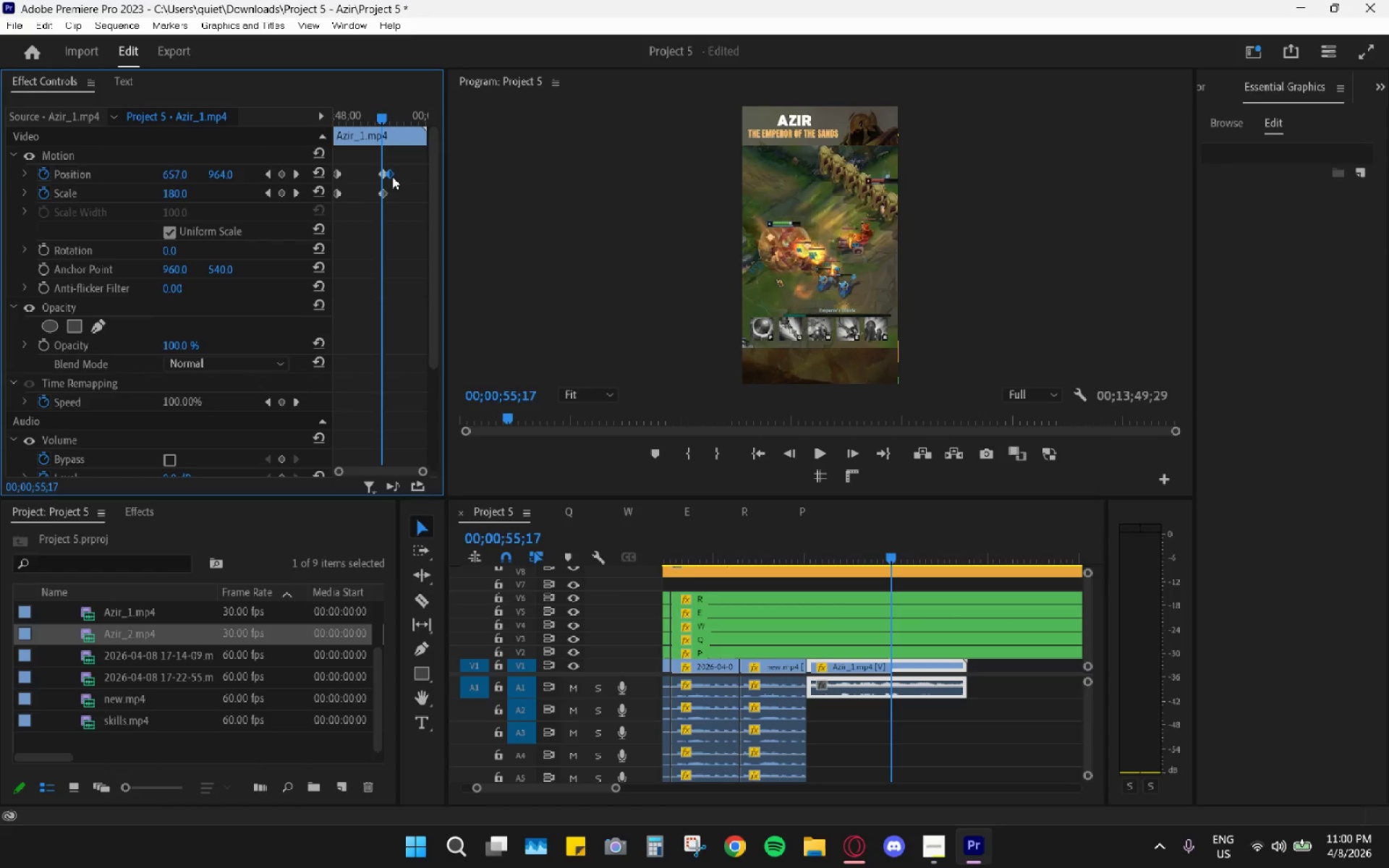 
key(H)
 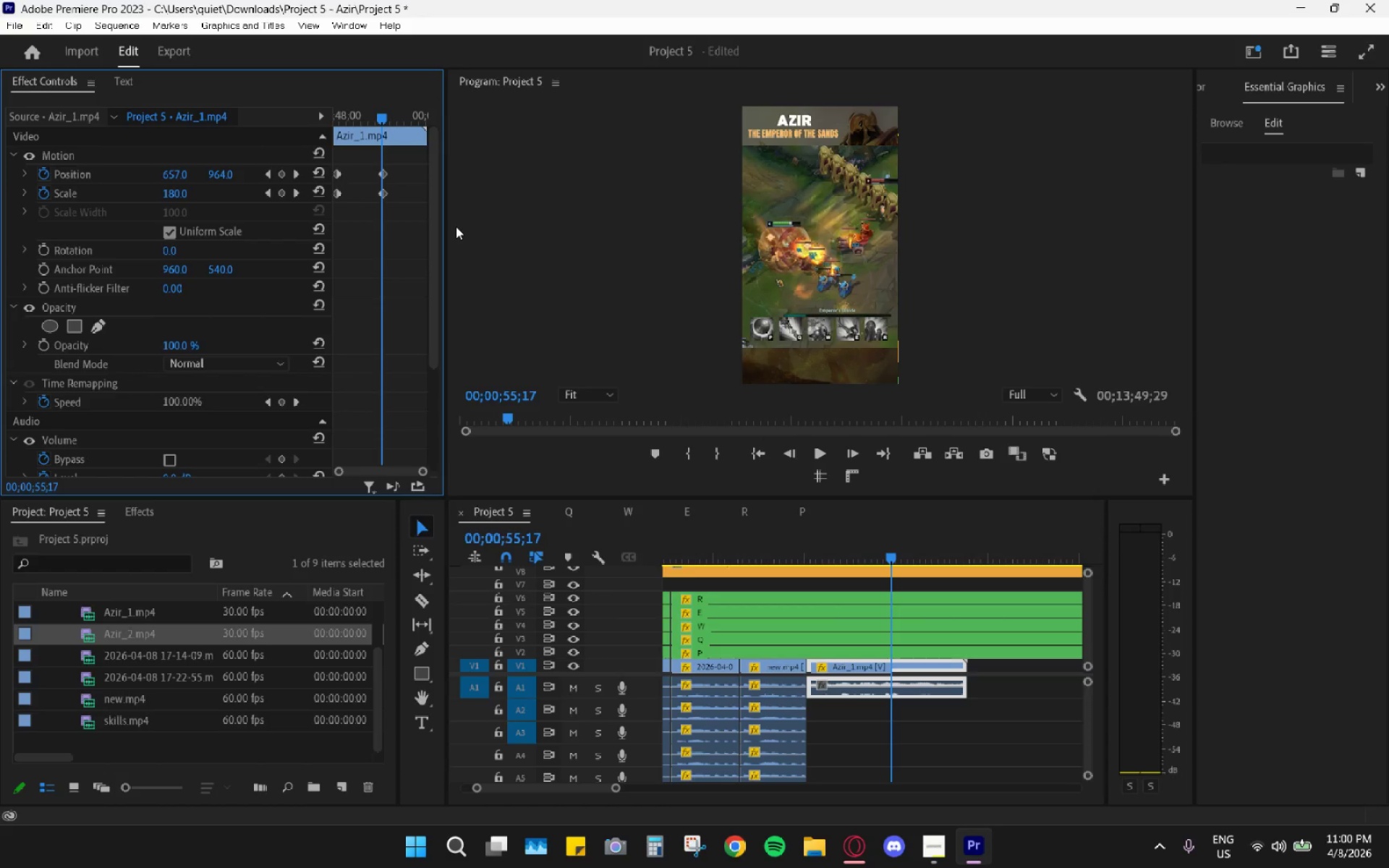 
key(ArrowRight)
 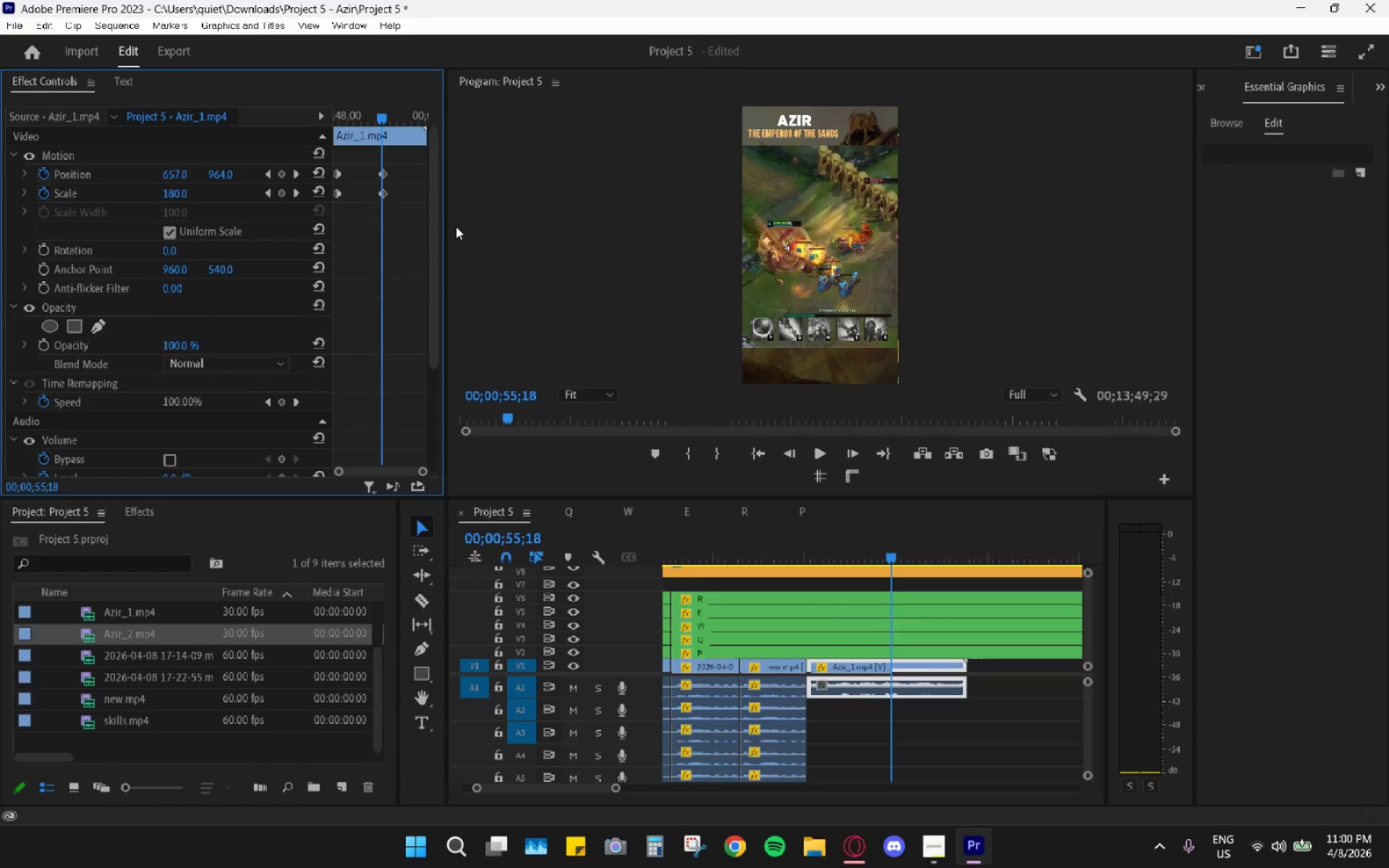 
key(ArrowRight)
 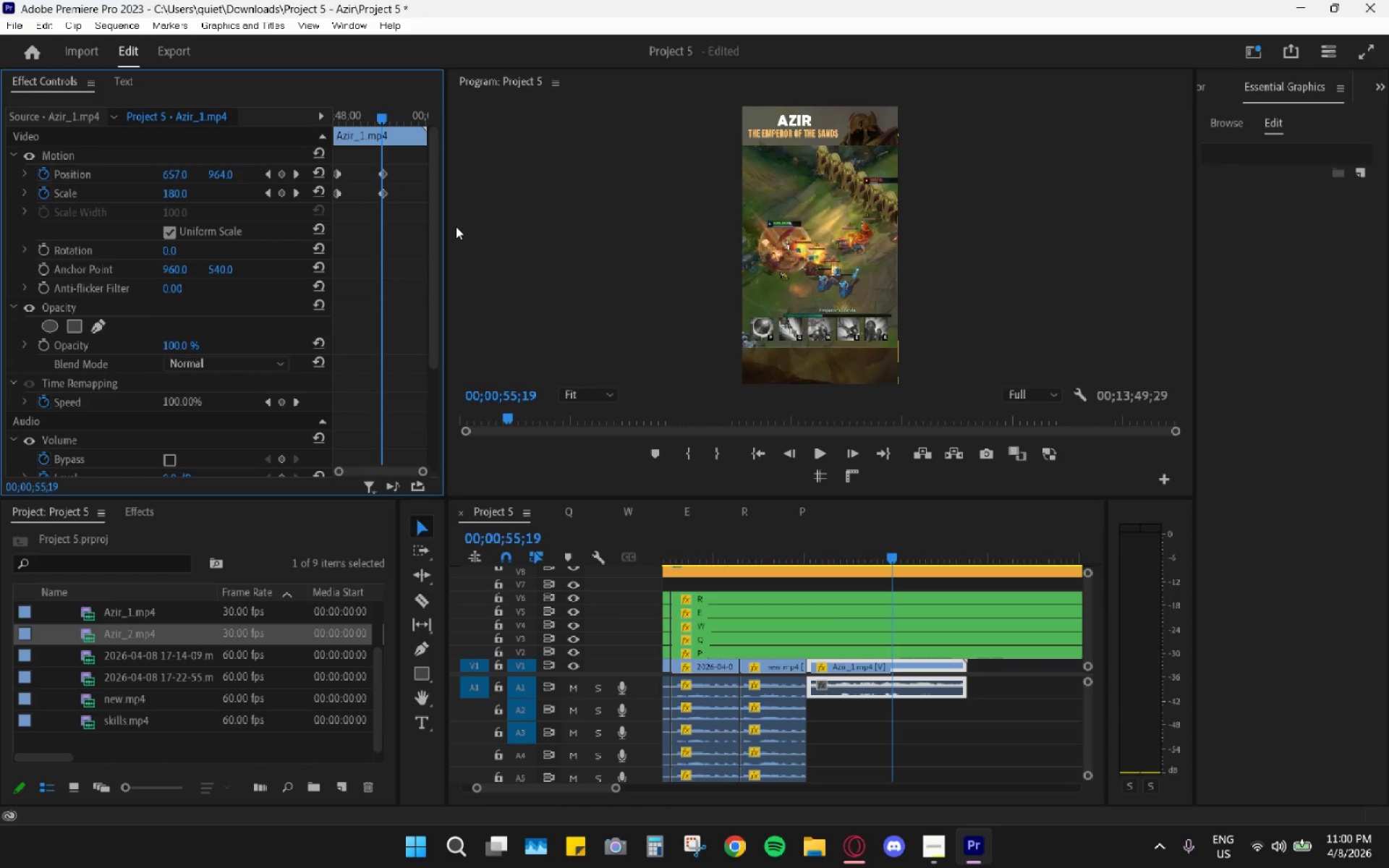 
key(ArrowRight)
 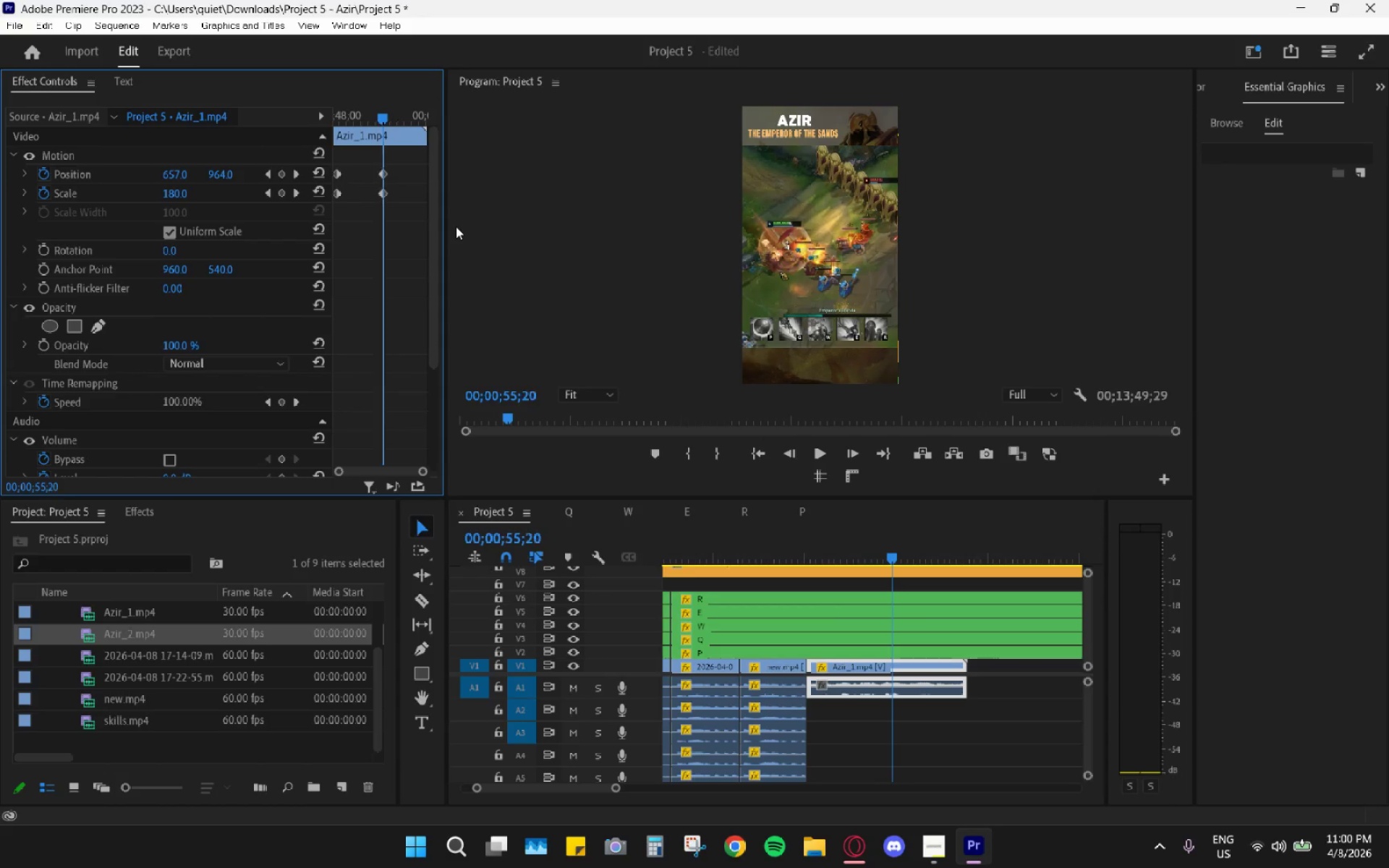 
key(ArrowLeft)
 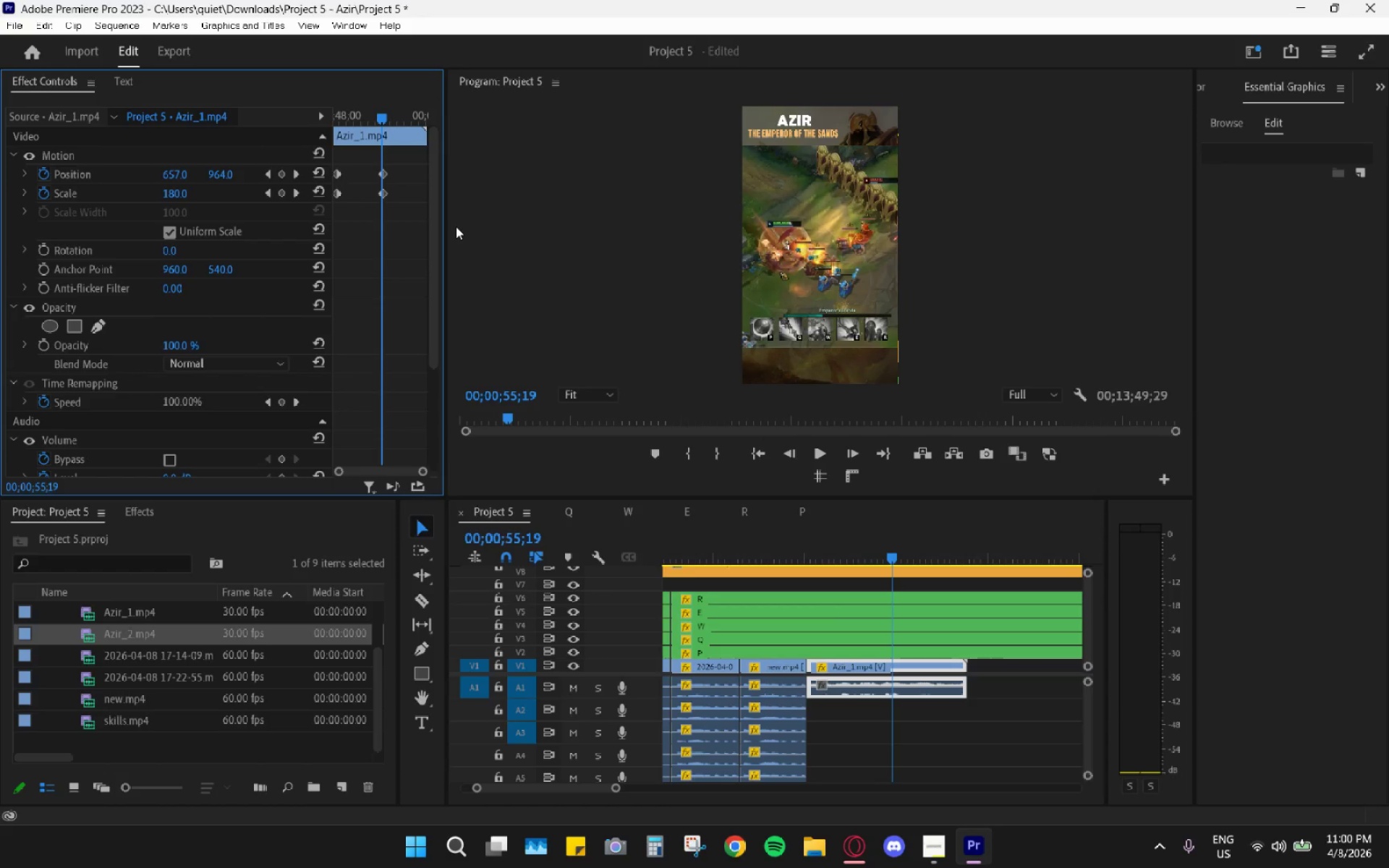 
key(ArrowLeft)
 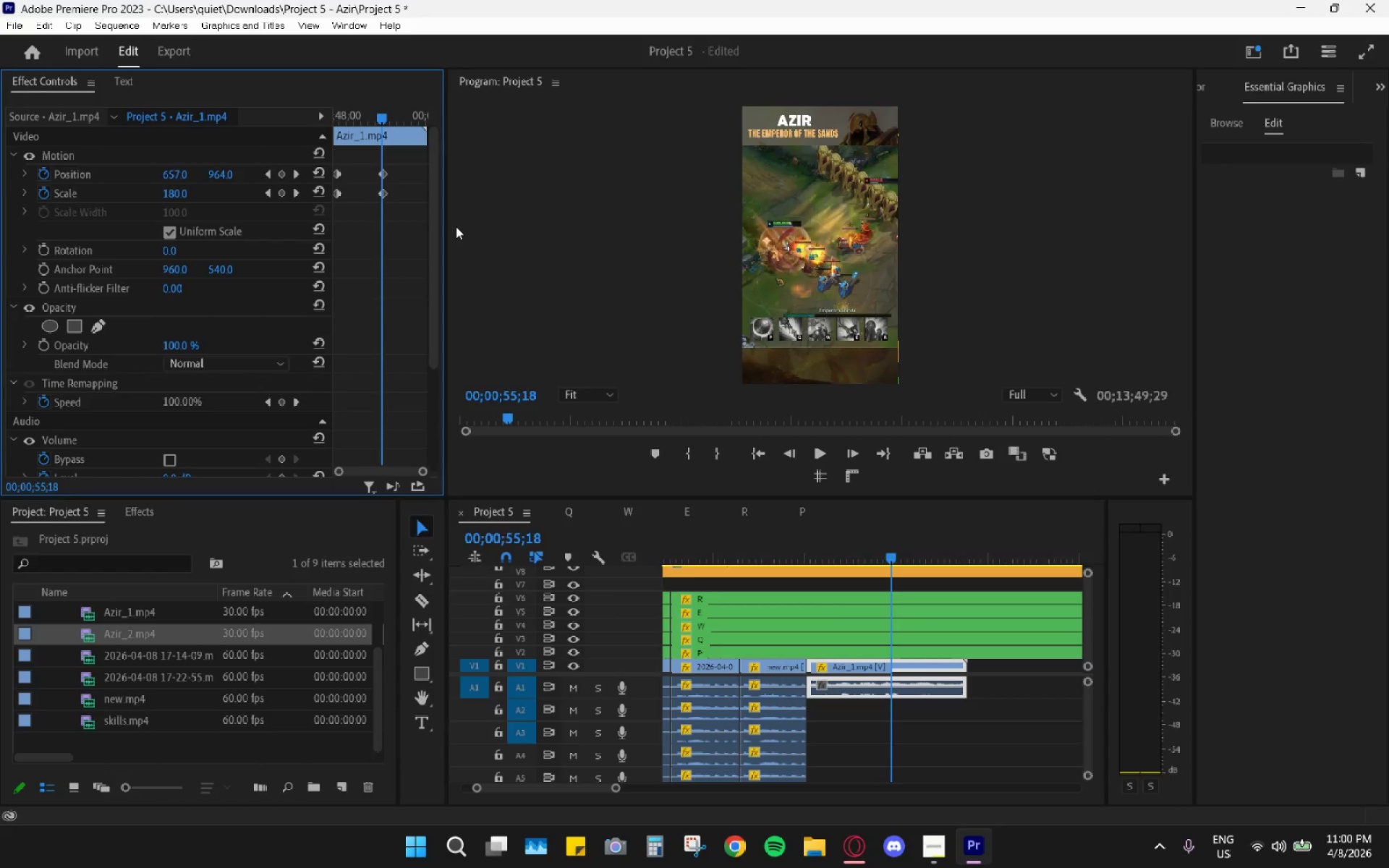 
key(ArrowRight)
 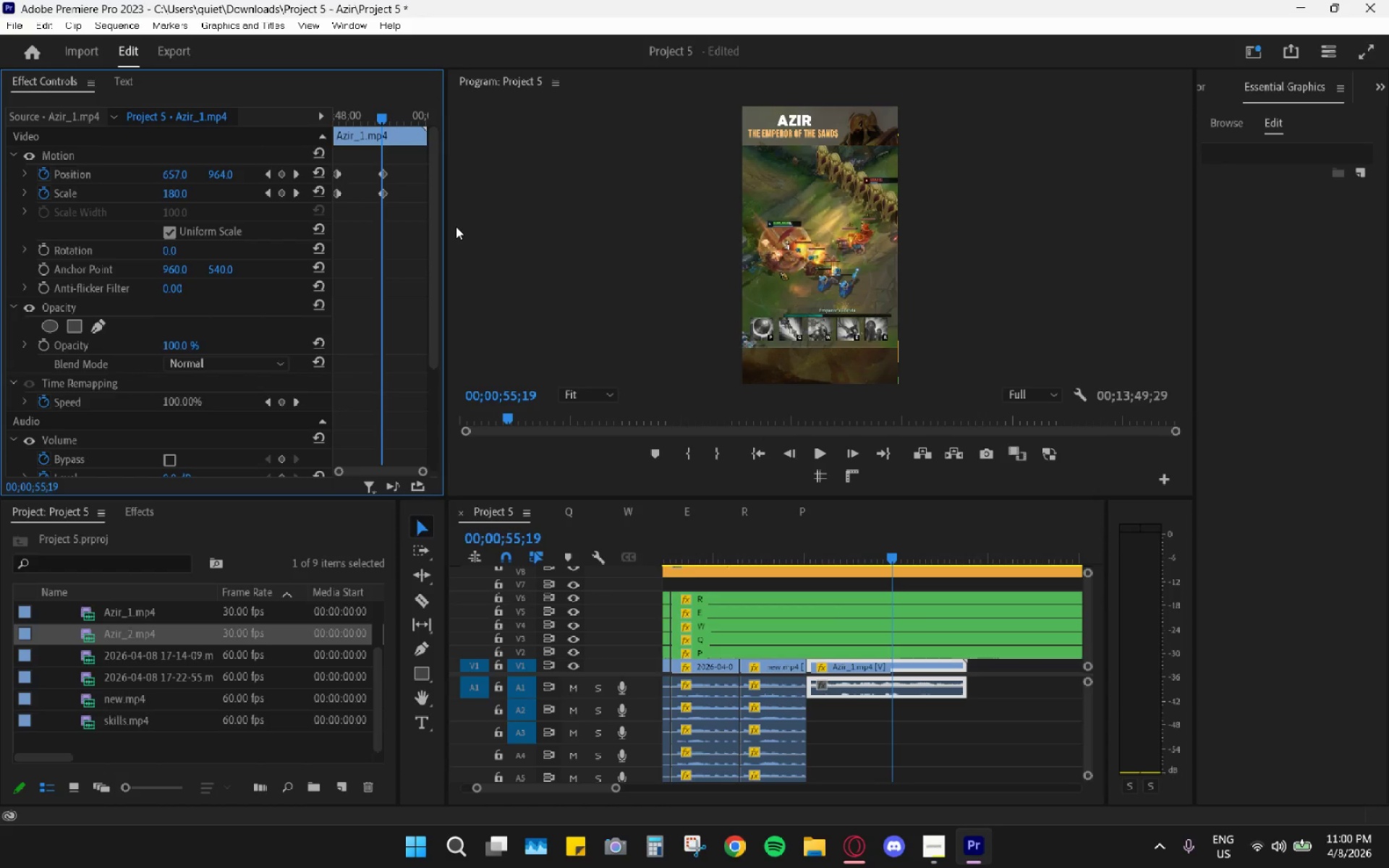 
key(ArrowRight)
 